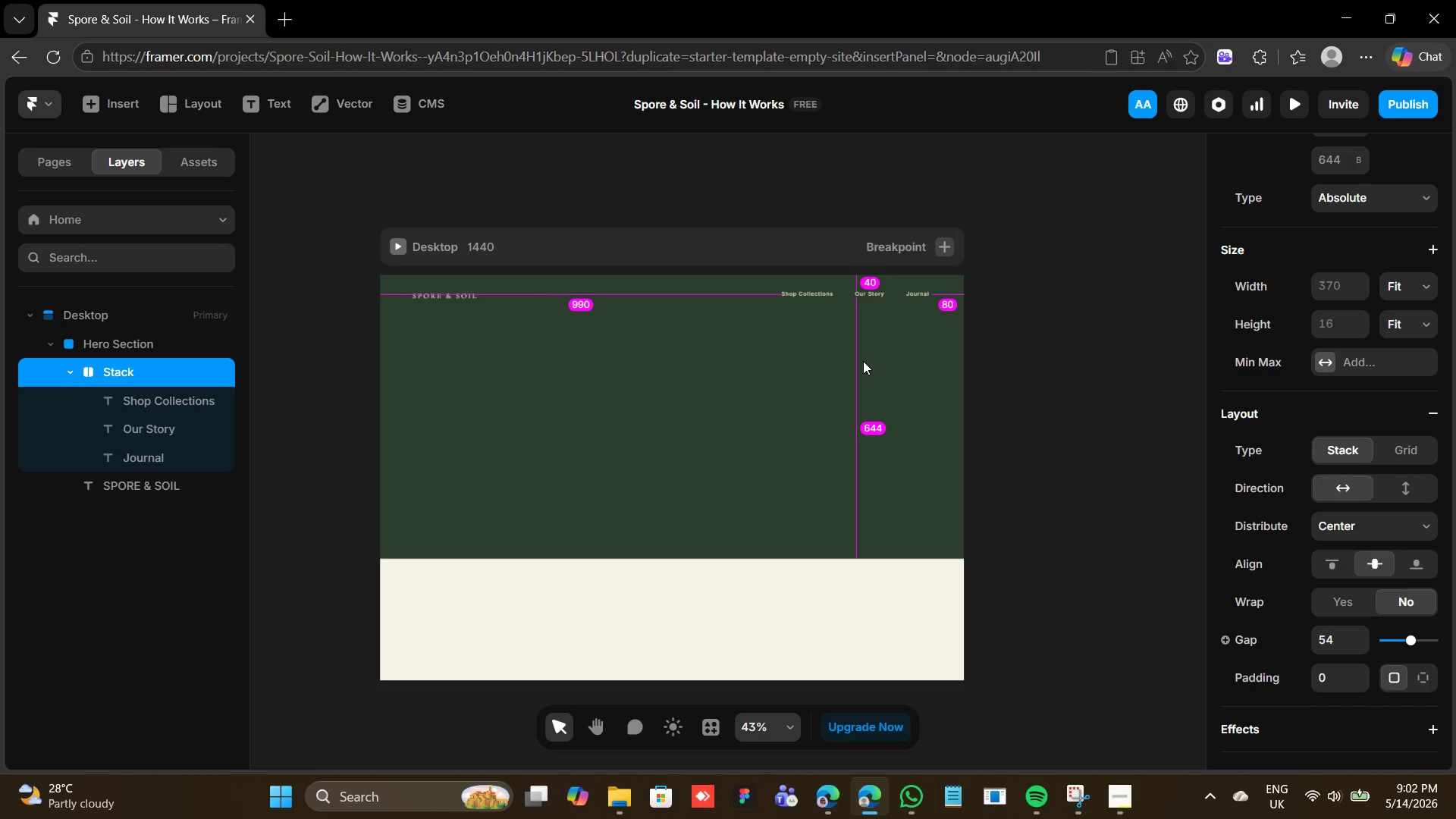 
key(Alt+ArrowUp)
 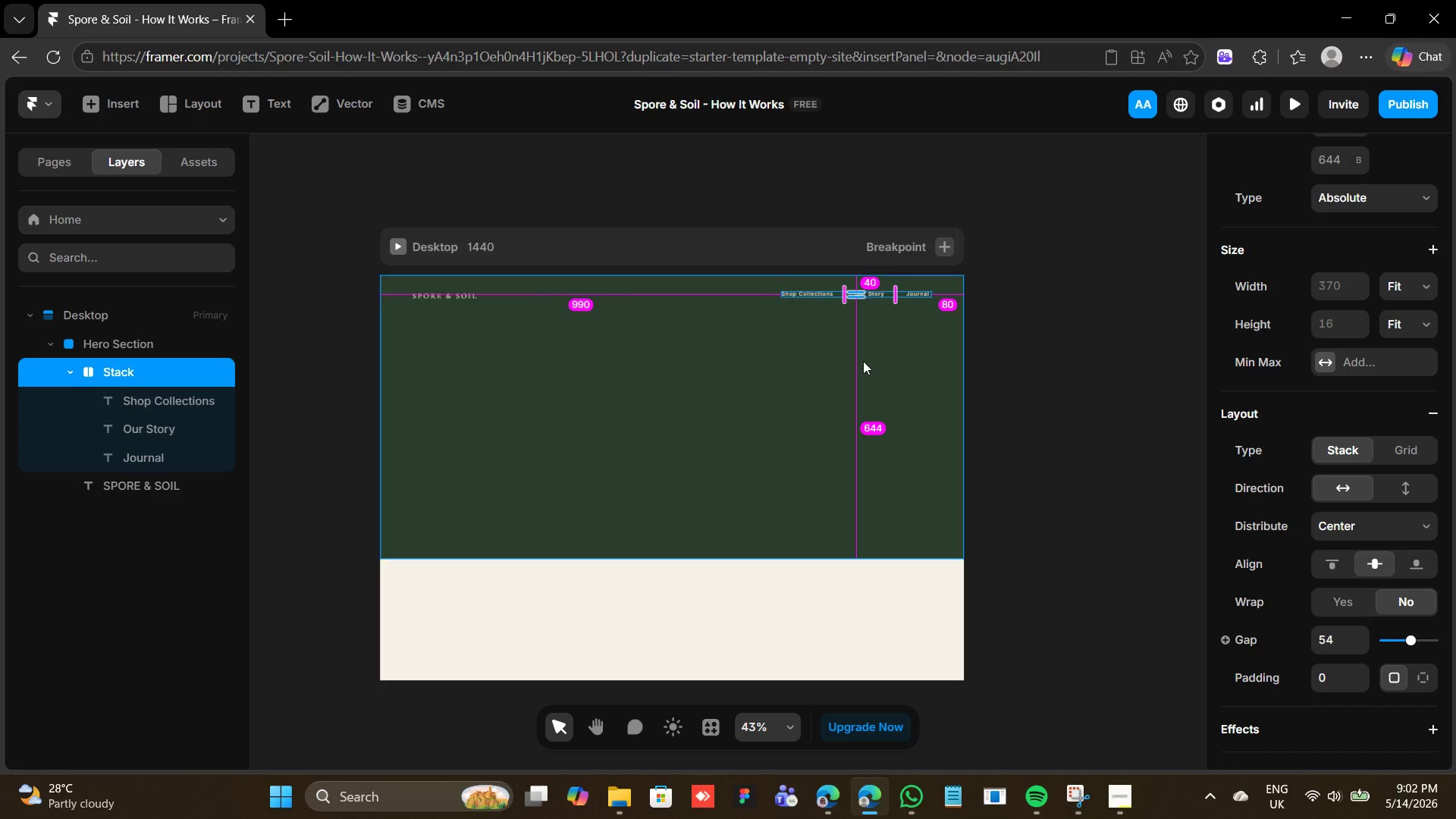 
hold_key(key=ShiftLeft, duration=1.06)
scroll: coordinate [863, 361], scroll_direction: up, amount: 1.0
 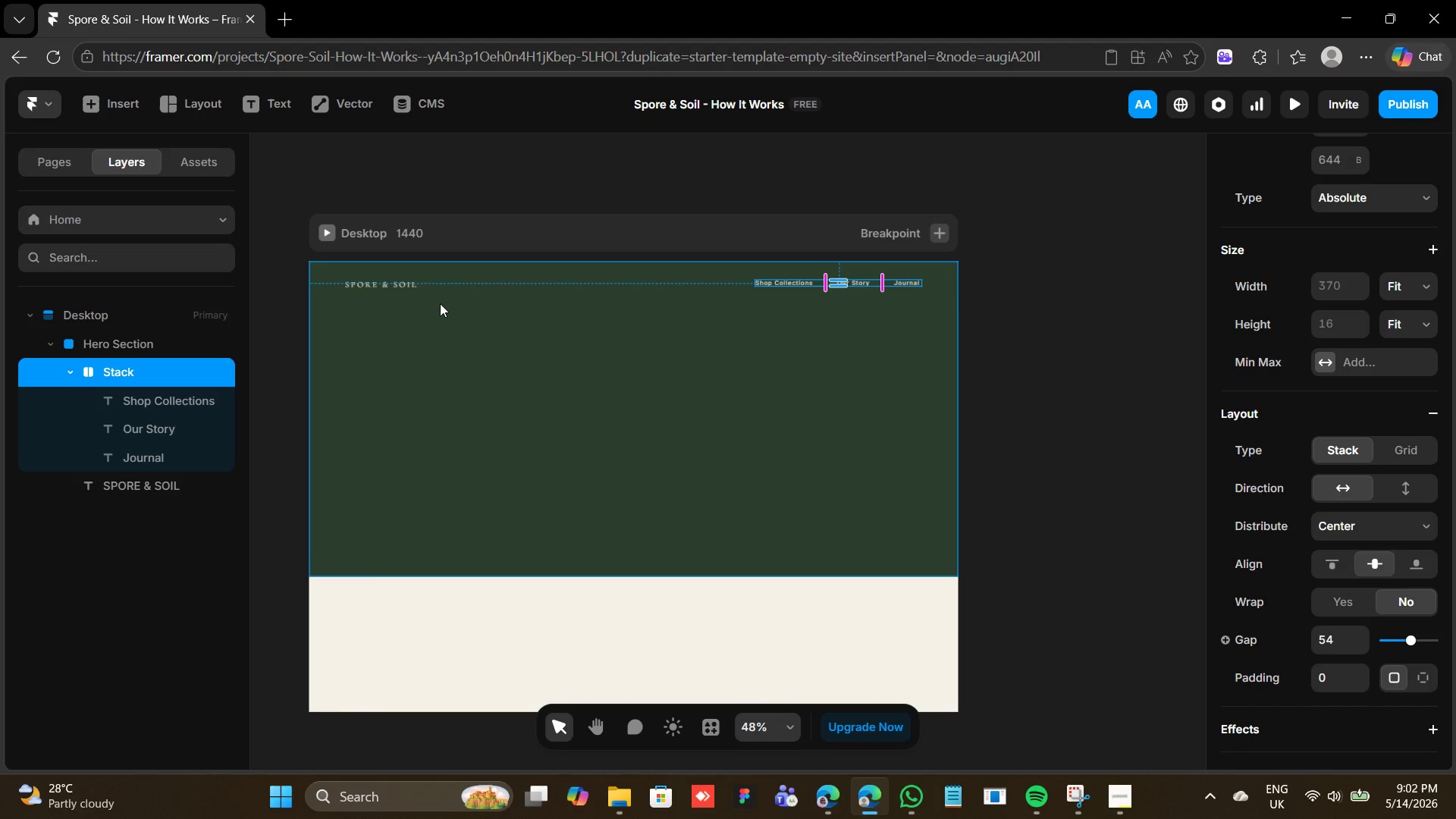 
left_click([406, 279])
 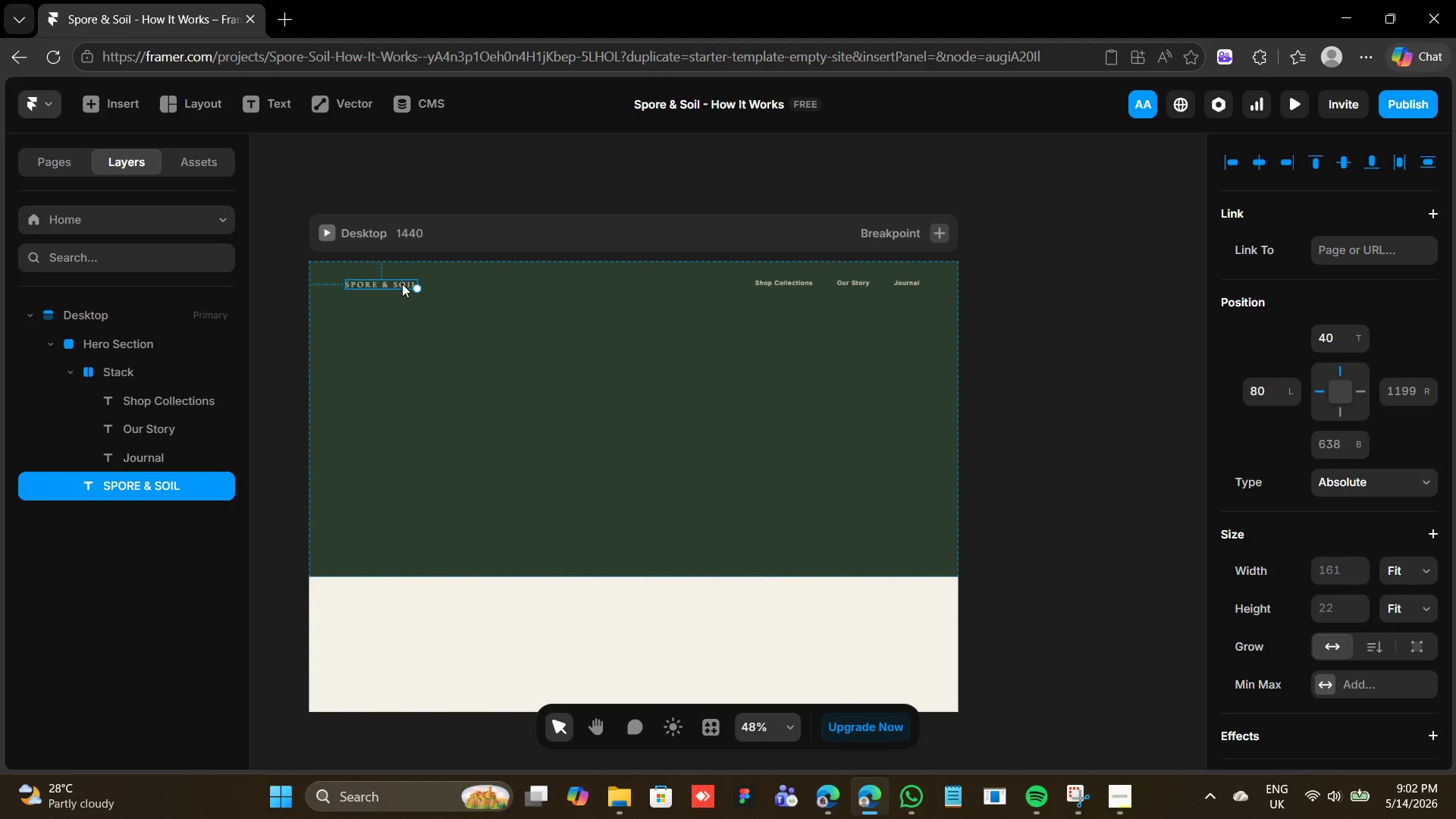 
left_click([402, 284])
 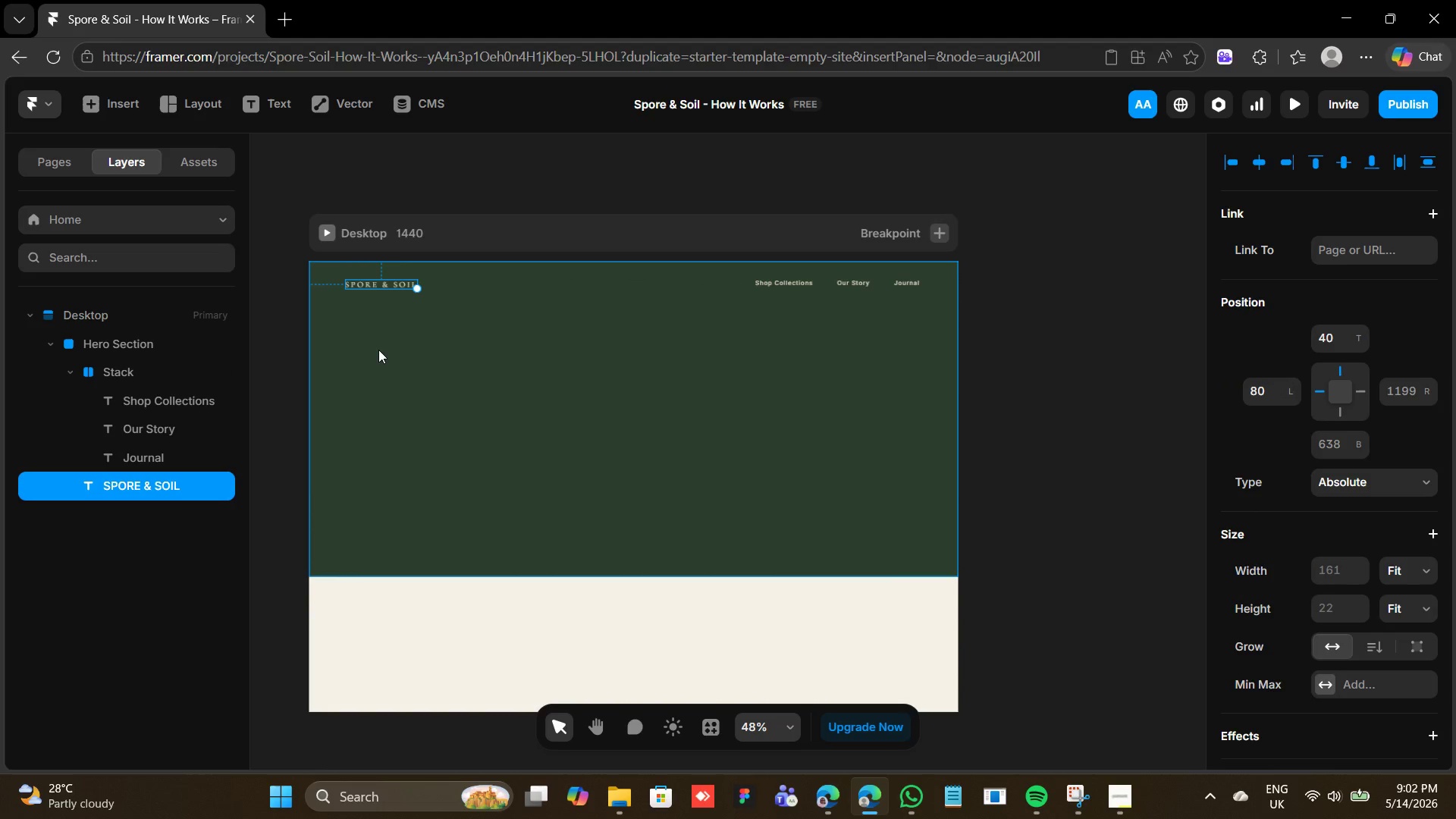 
hold_key(key=AltLeft, duration=3.08)
 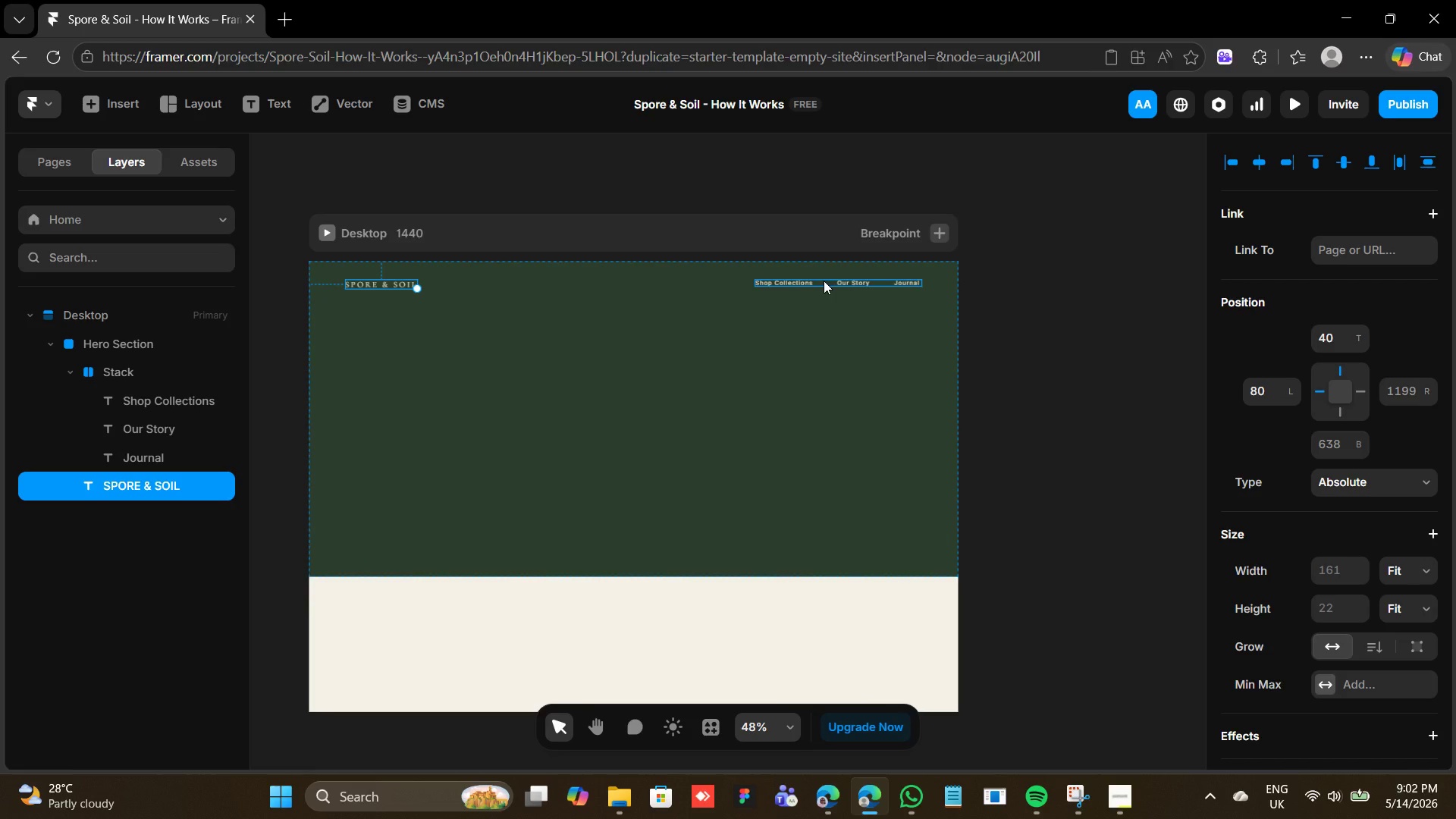 
left_click([824, 281])
 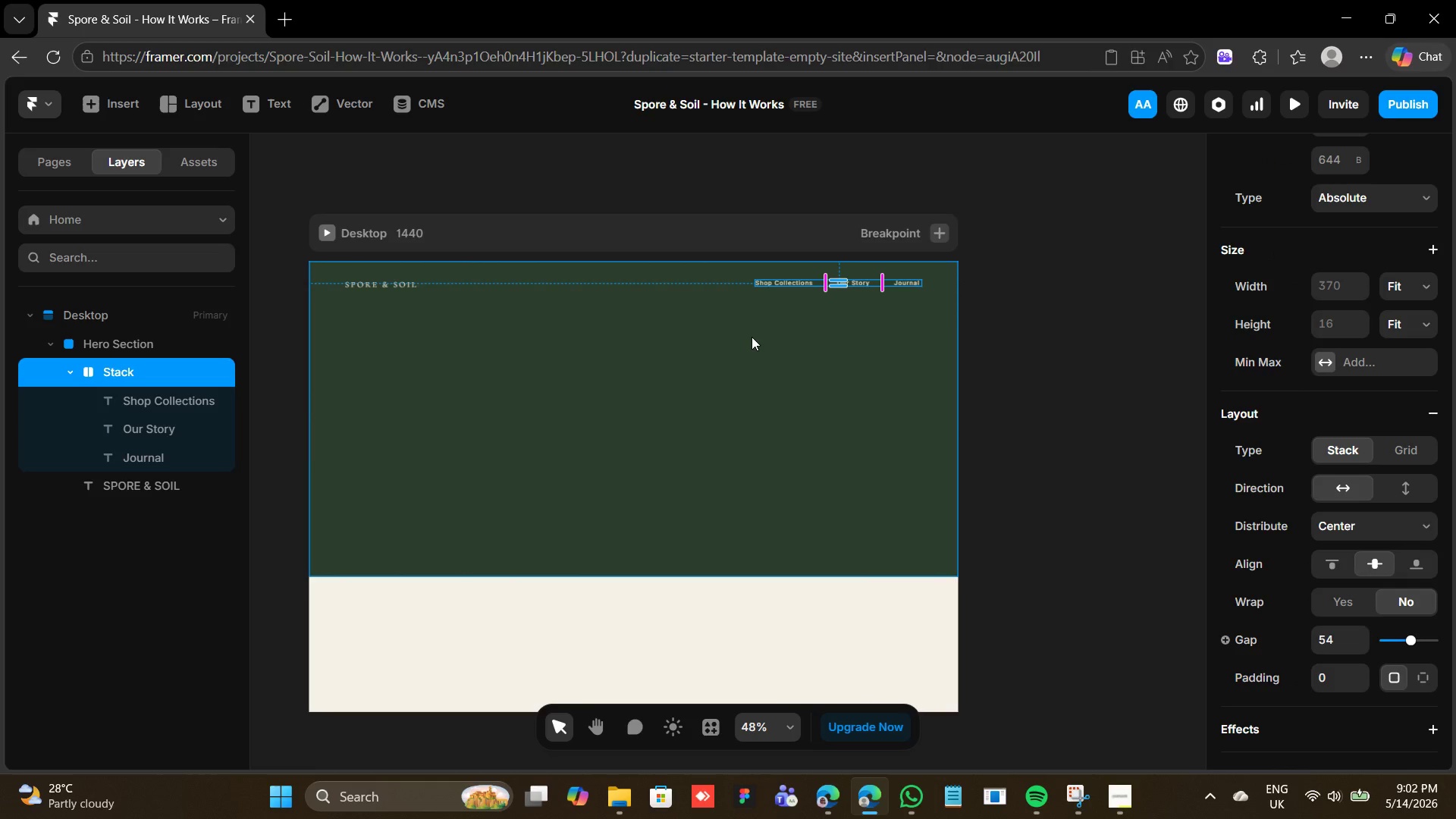 
hold_key(key=AltLeft, duration=1.84)
 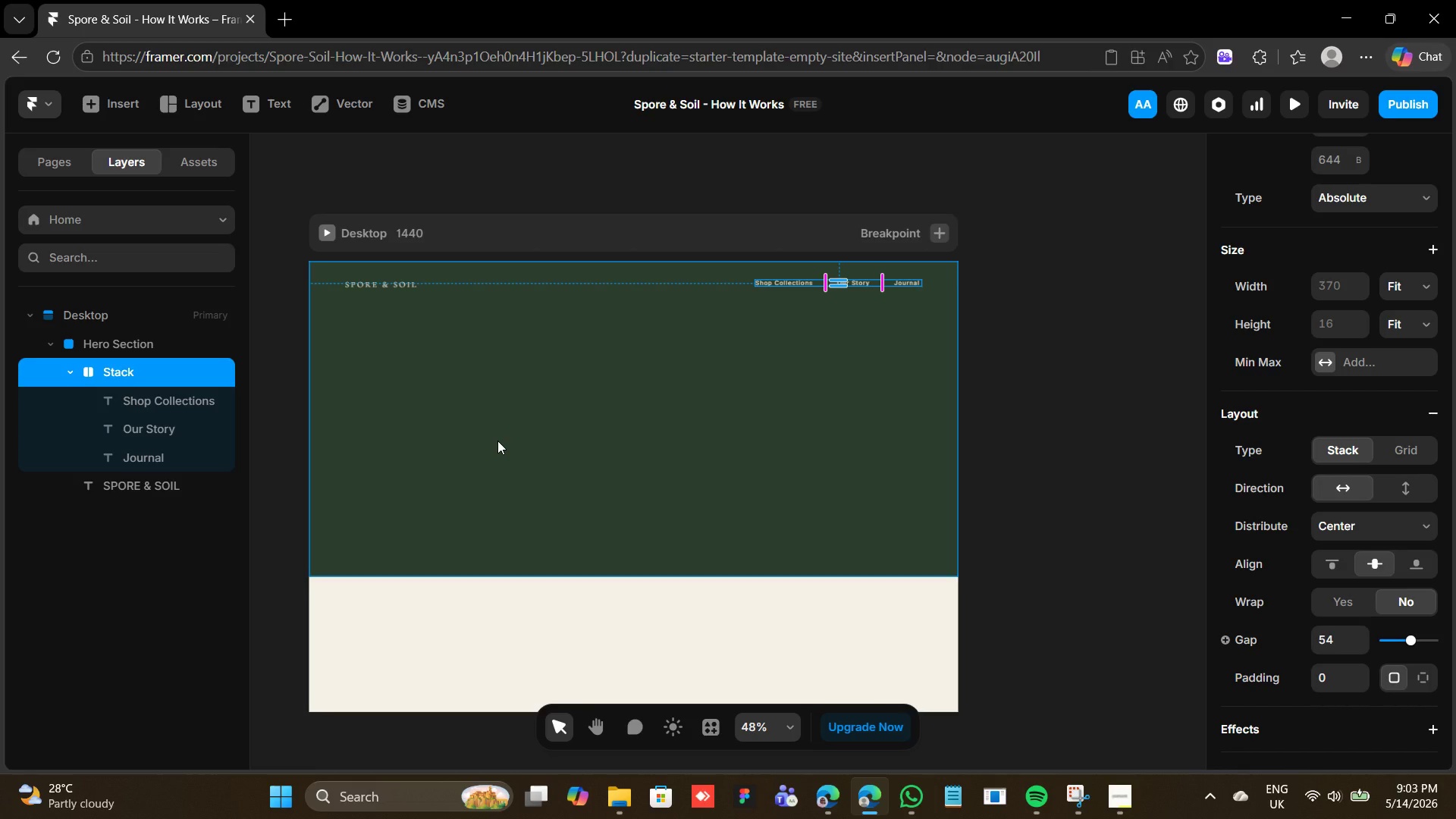 
wait(37.11)
 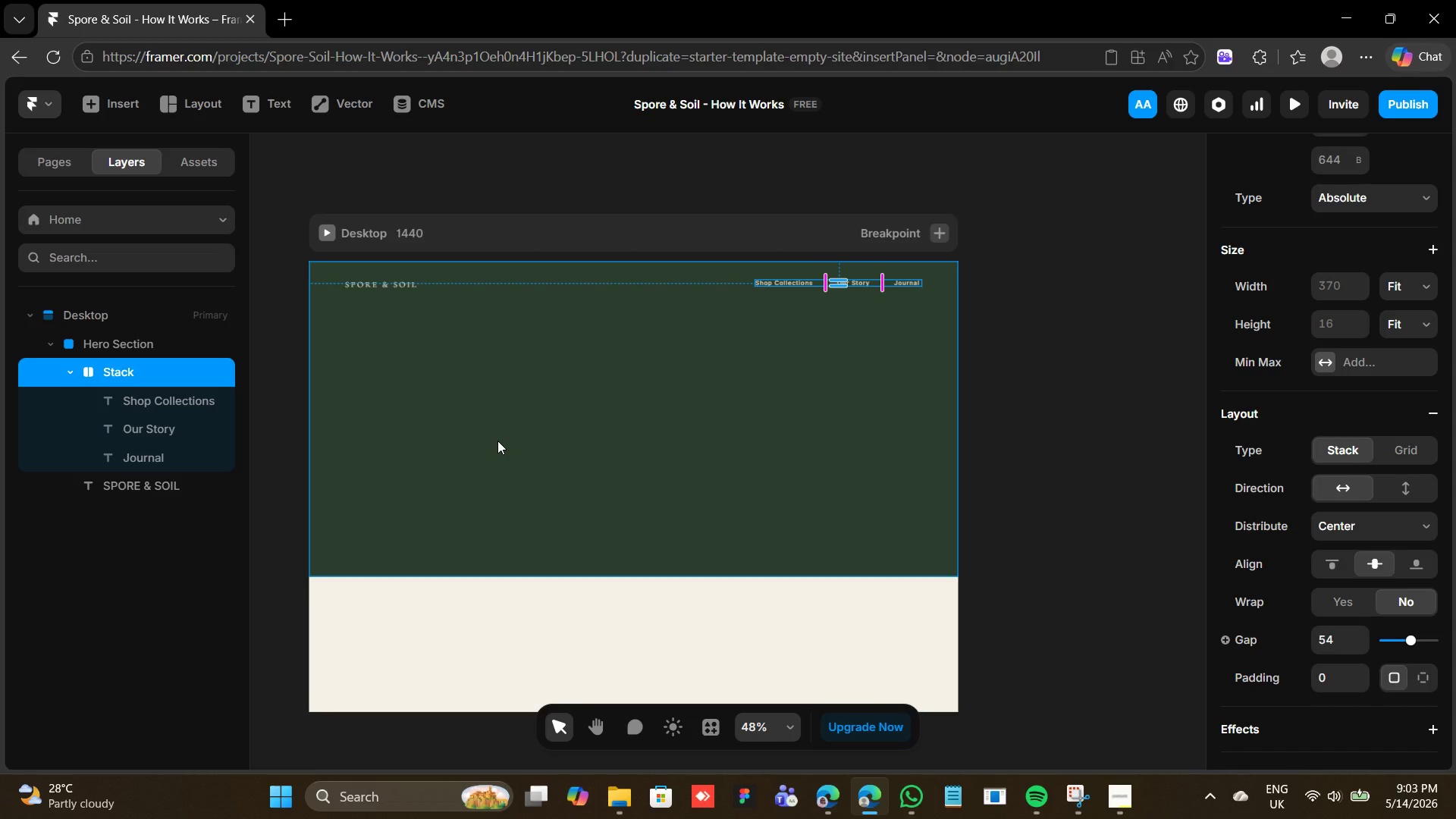 
key(T)
 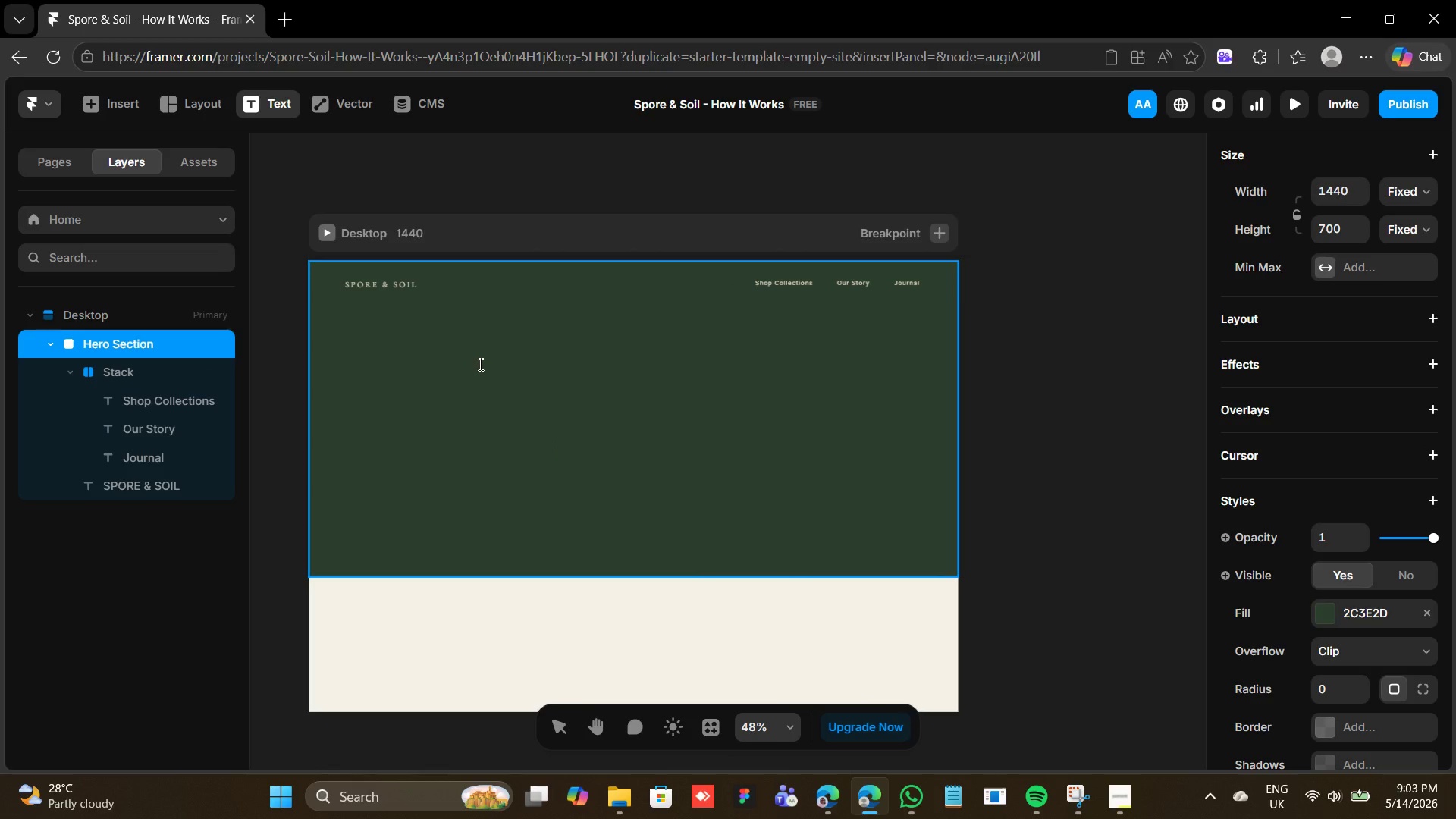 
left_click([463, 362])
 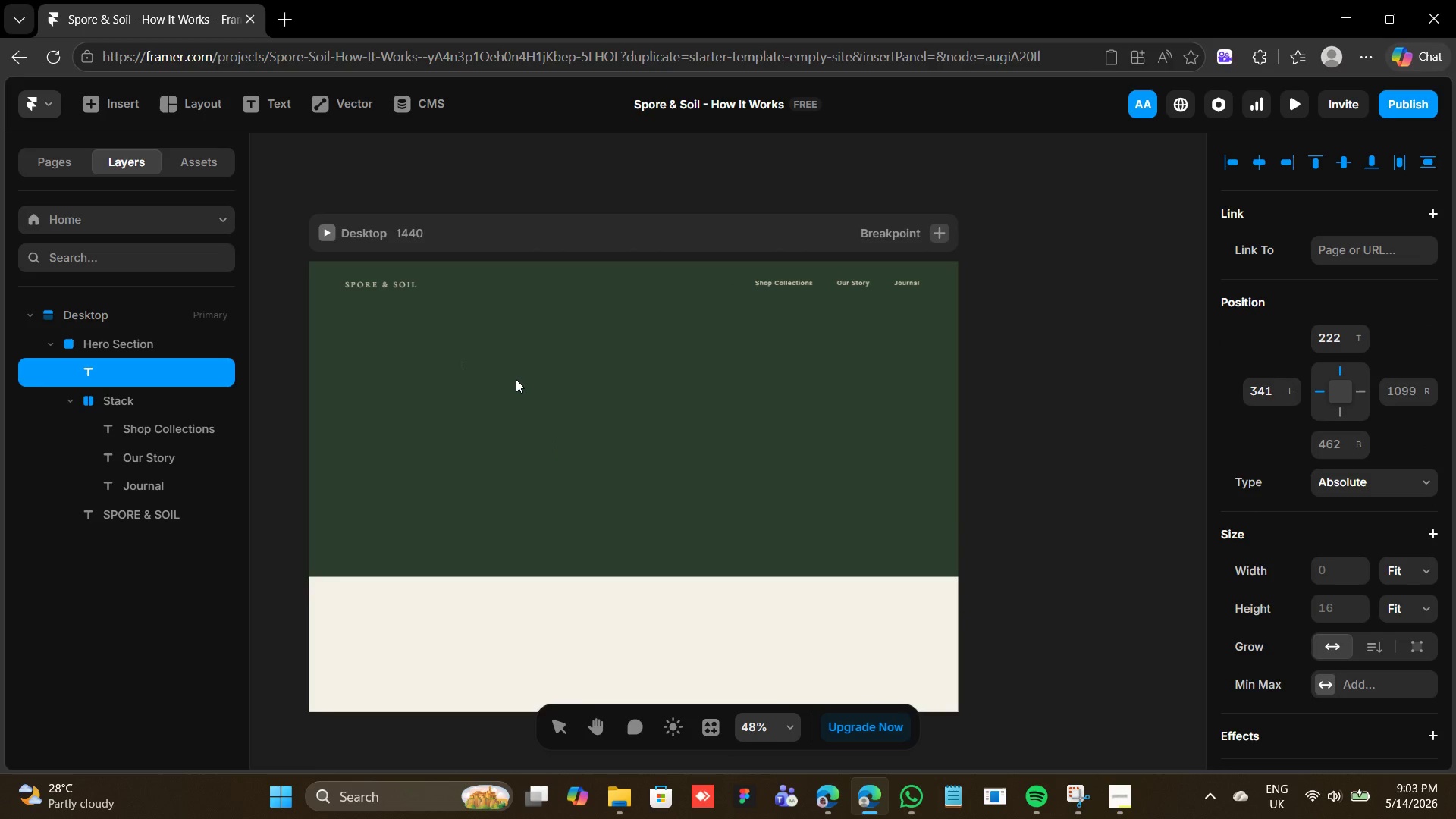 
type(Cultivate Something)
 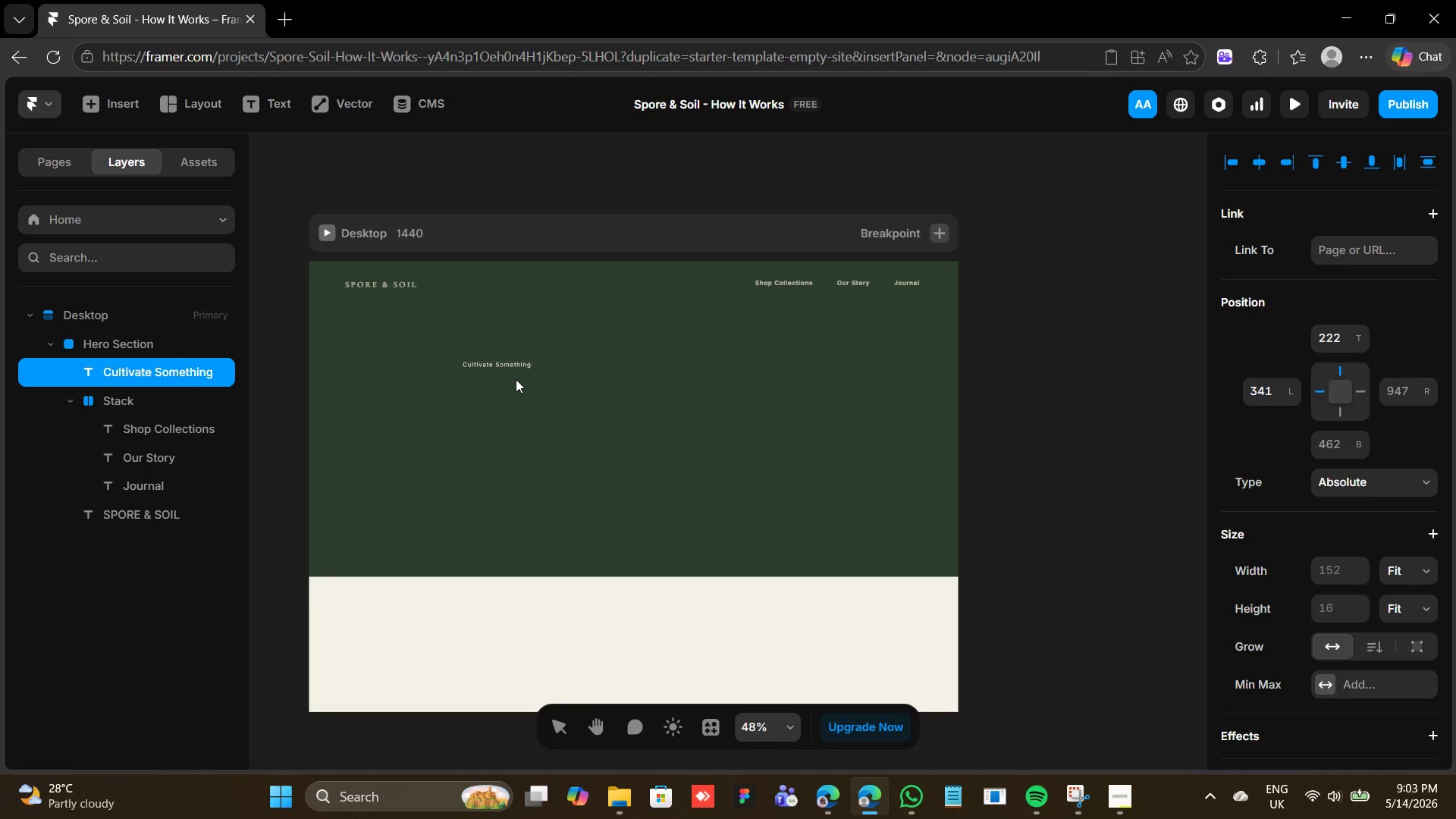 
key(Enter)
 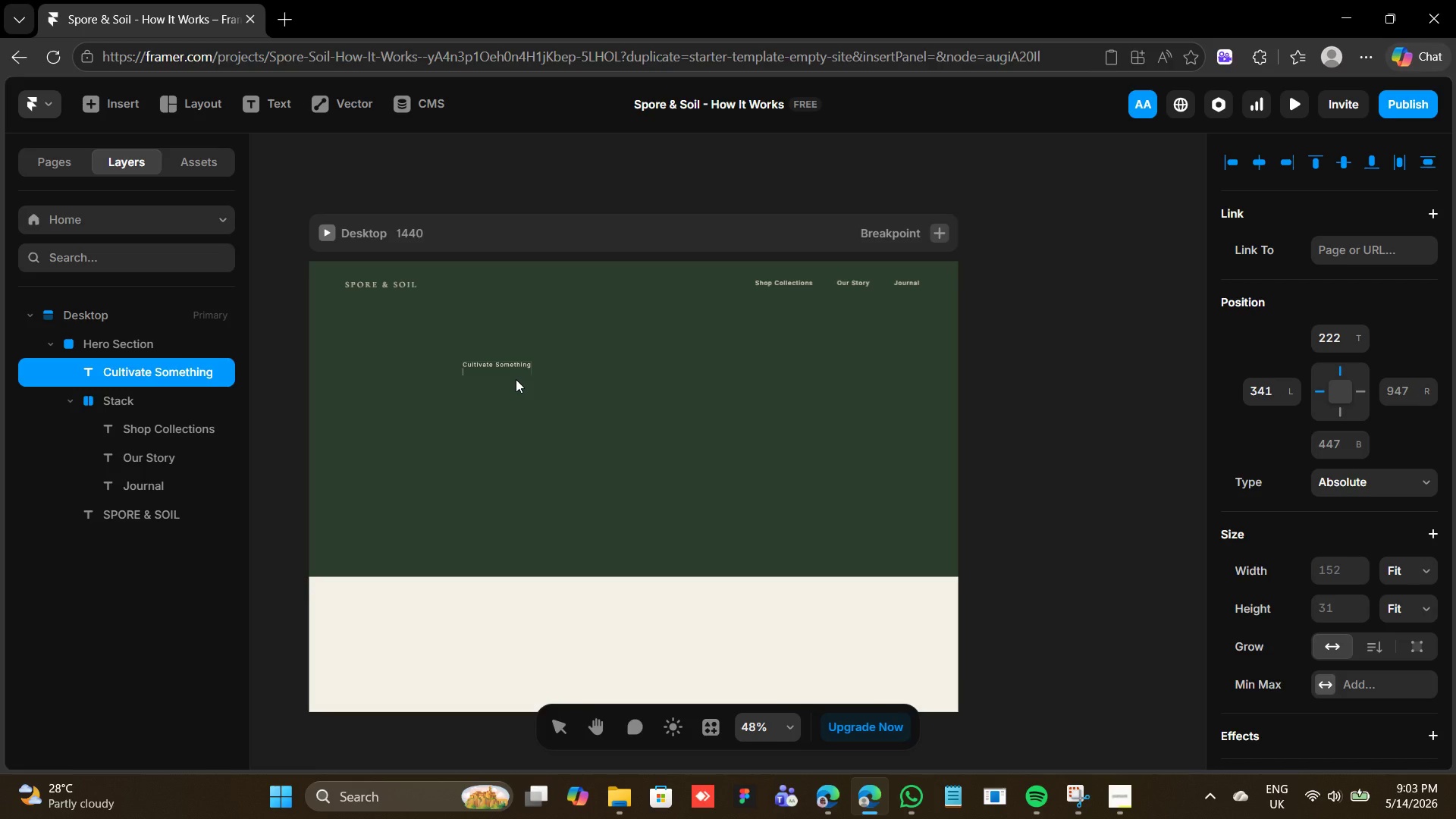 
type(Extraordinary)
 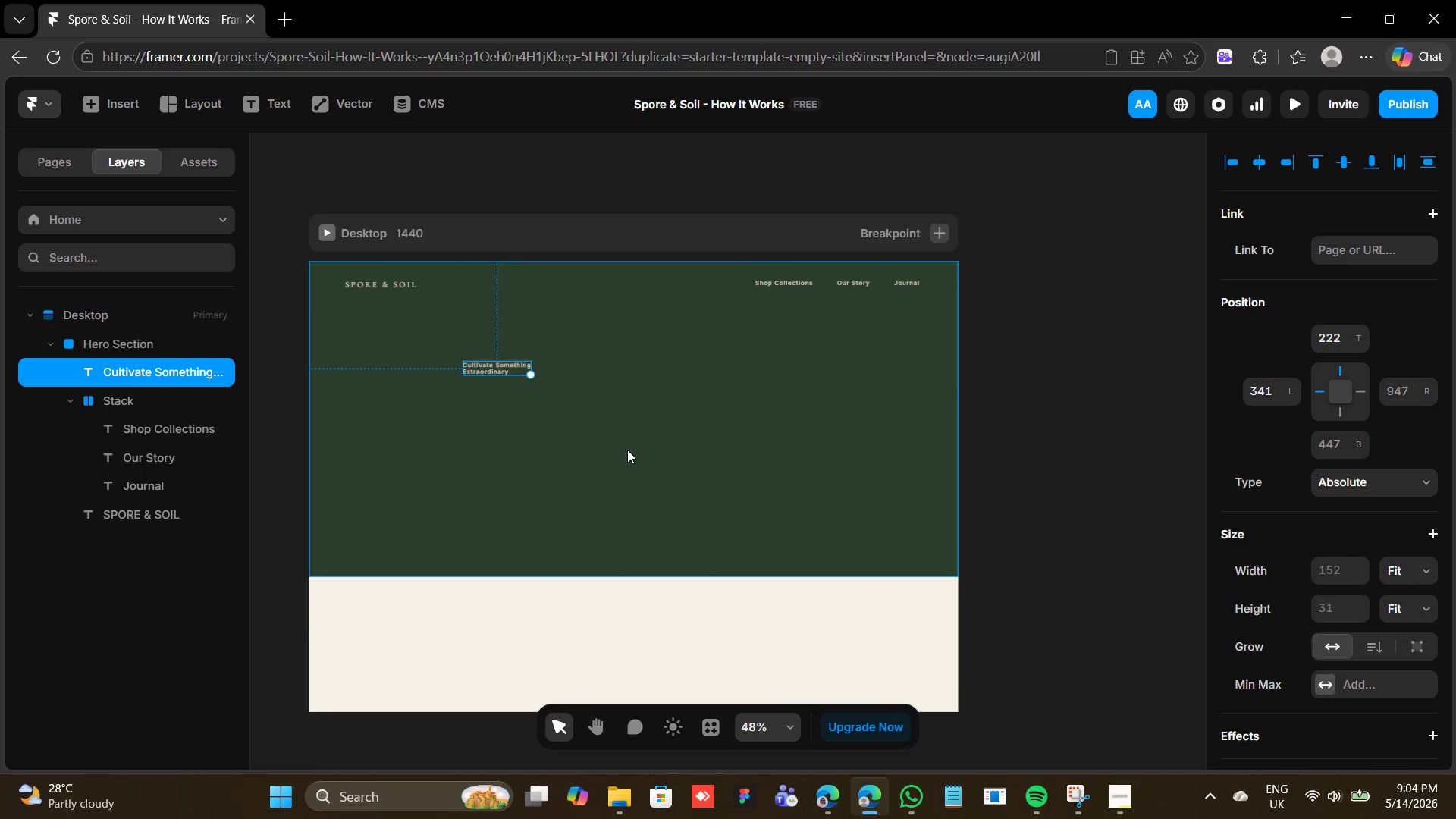 
scroll: coordinate [1347, 622], scroll_direction: down, amount: 6.0
 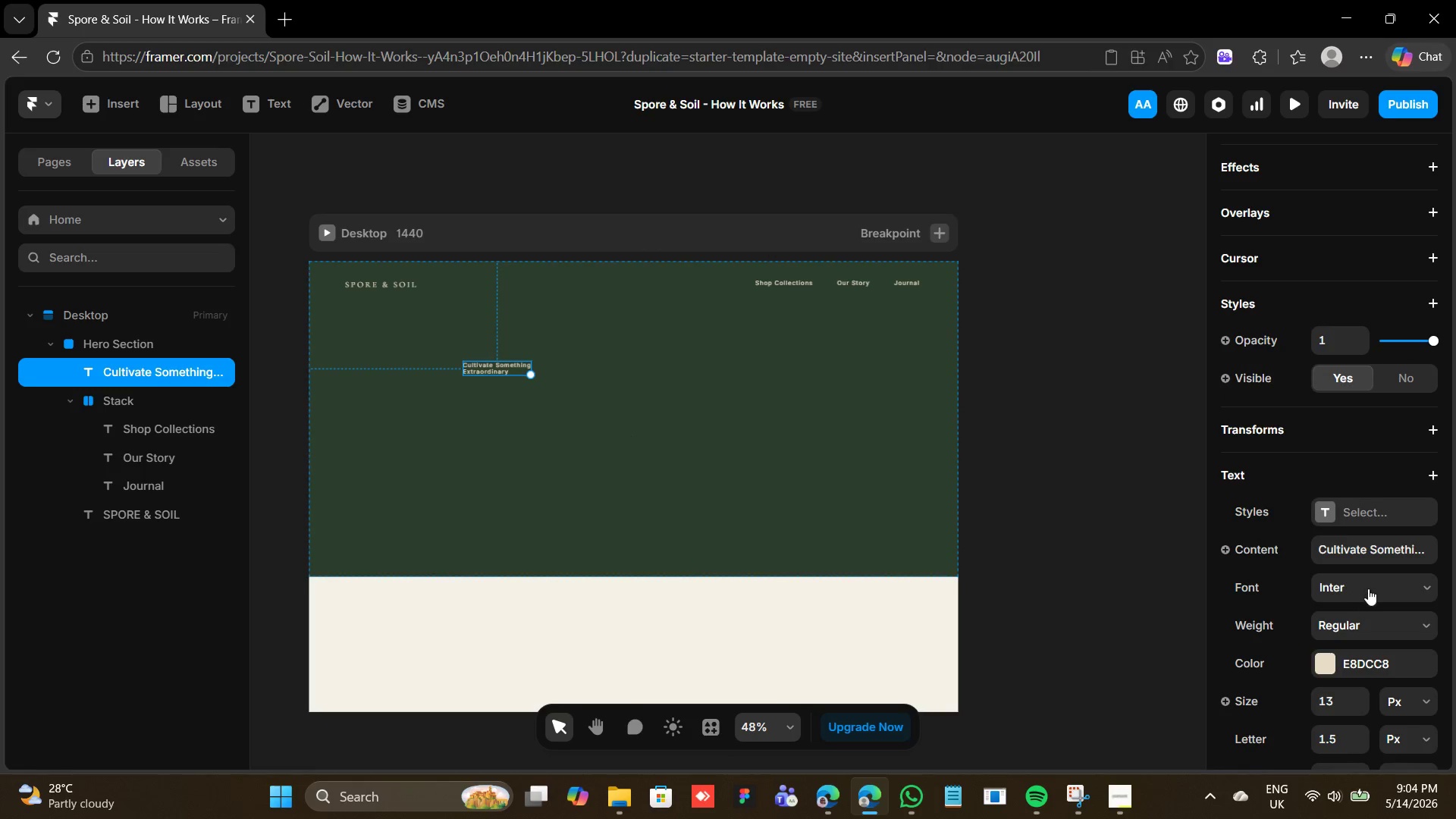 
left_click([1368, 588])
 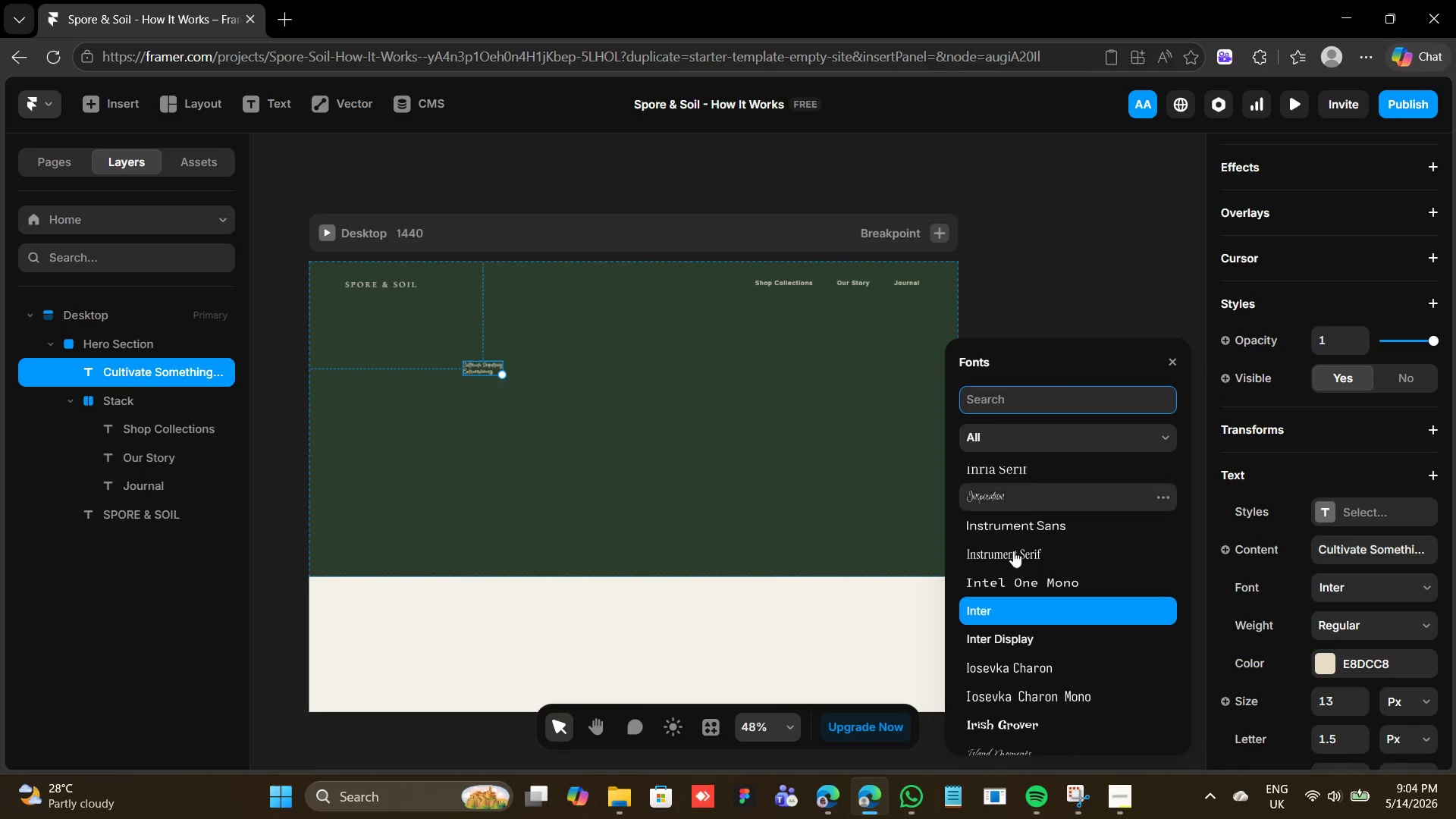 
scroll: coordinate [1027, 620], scroll_direction: up, amount: 131.0
 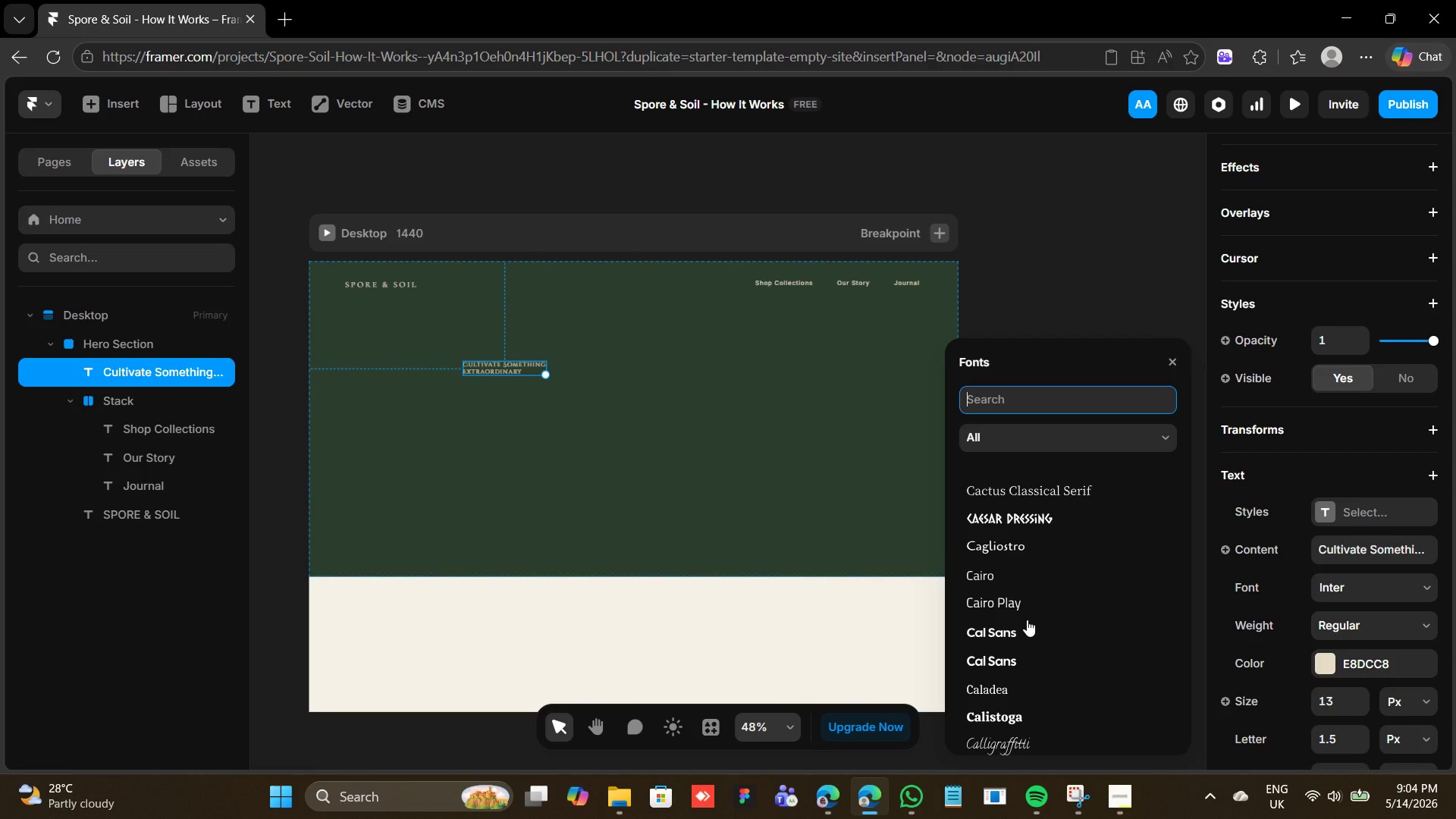 
scroll: coordinate [1027, 621], scroll_direction: down, amount: 30.0
 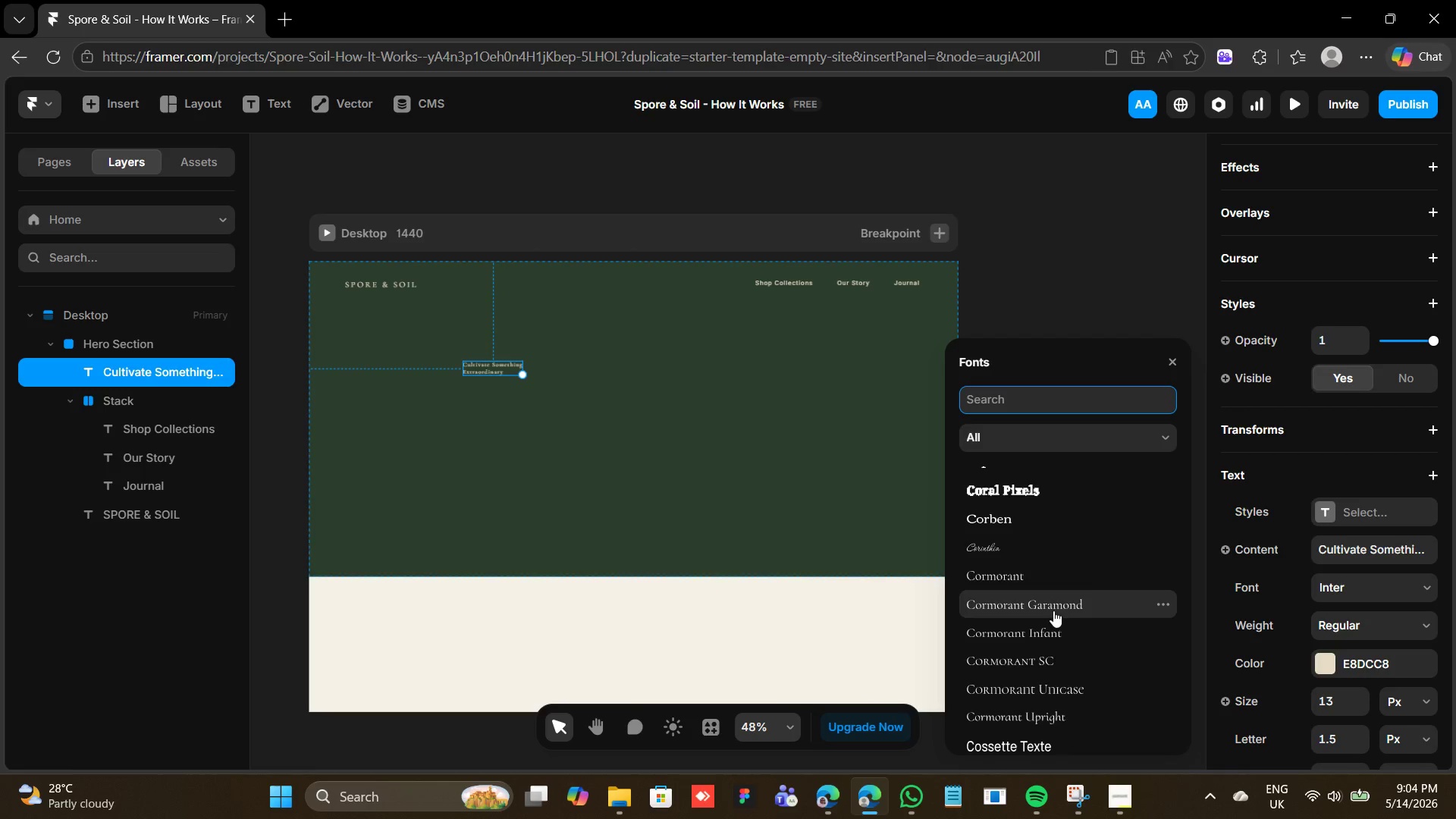 
left_click([1055, 609])
 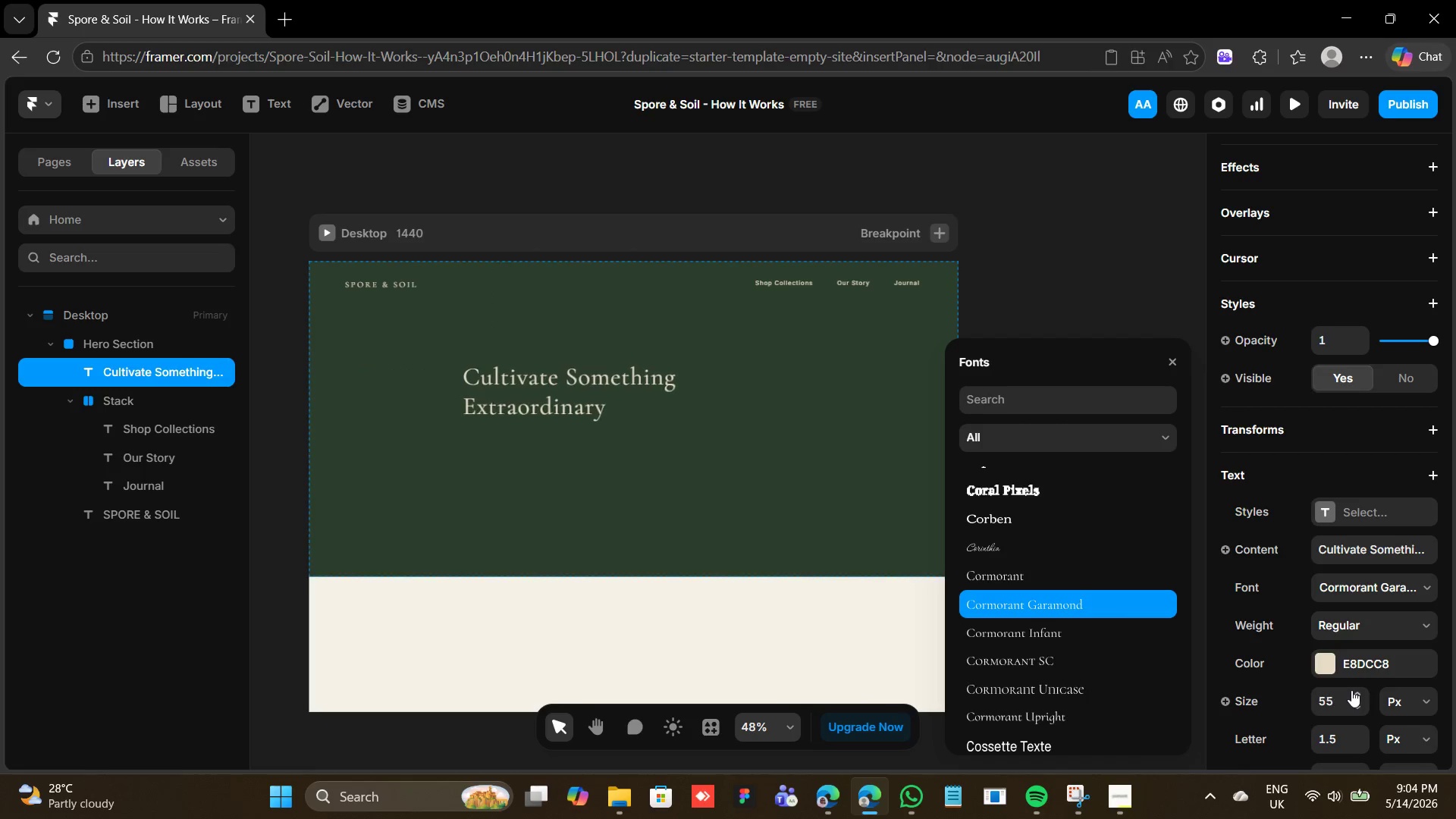 
wait(7.05)
 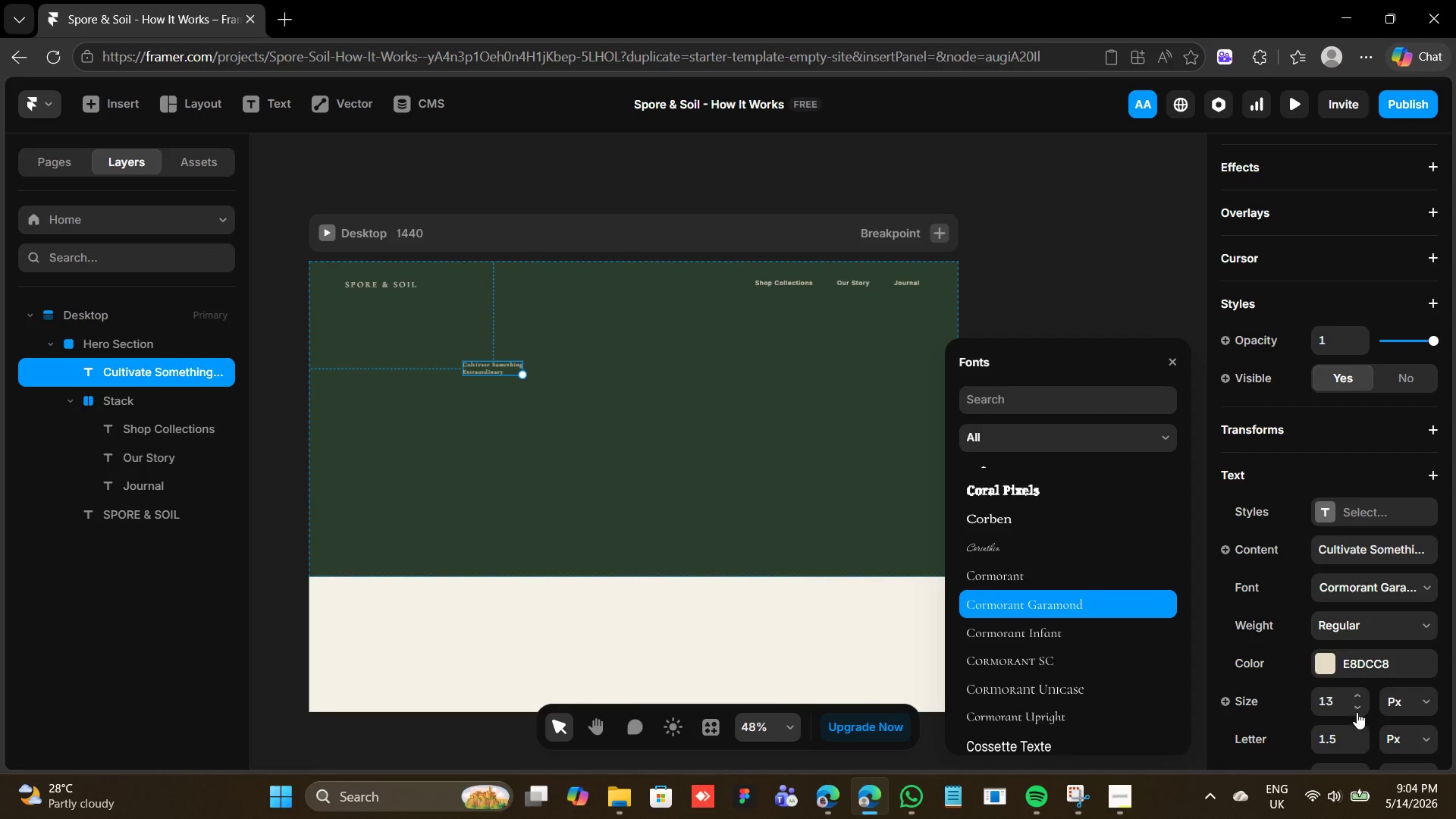 
left_click([1351, 690])
 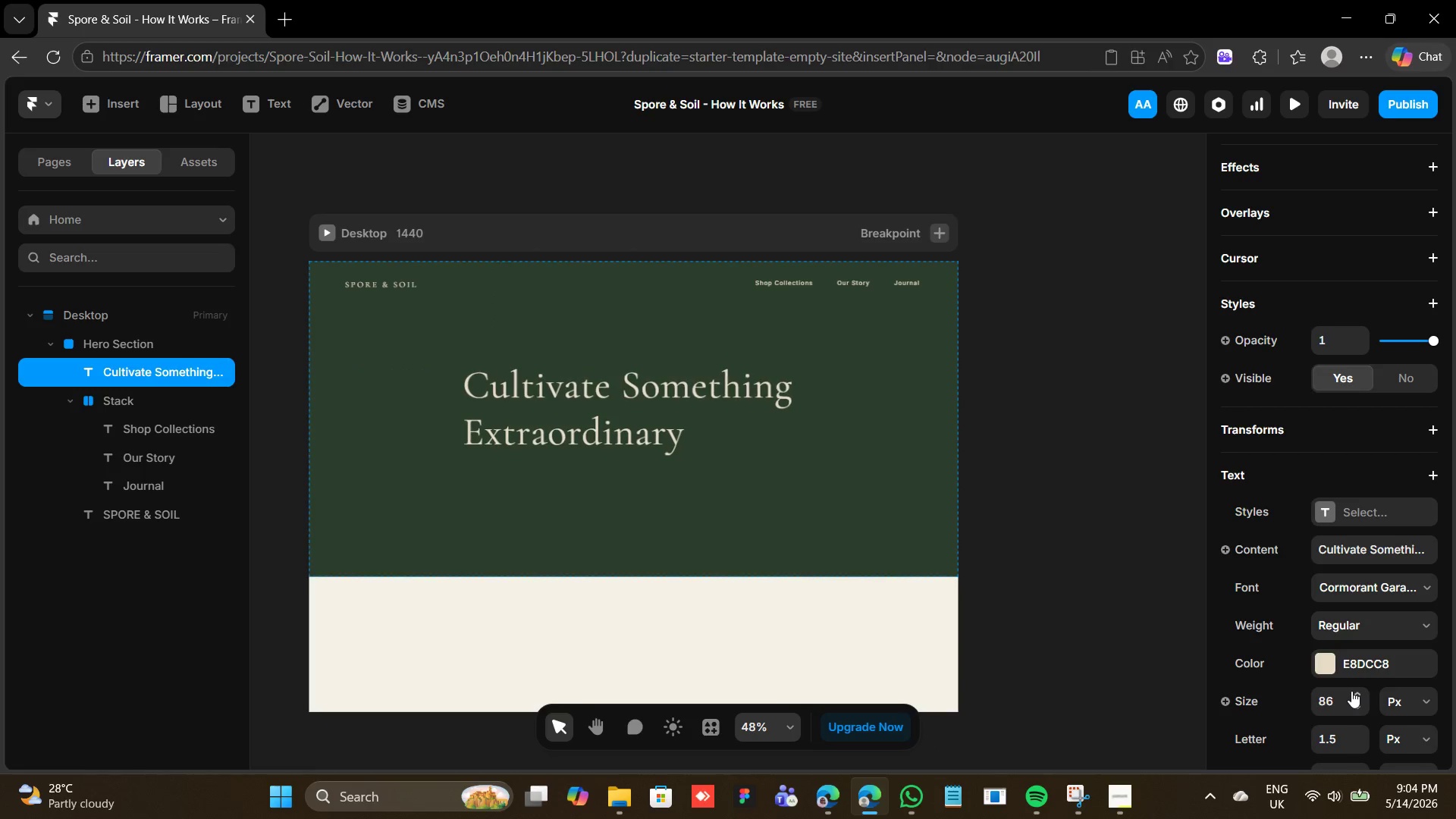 
double_click([1351, 691])
 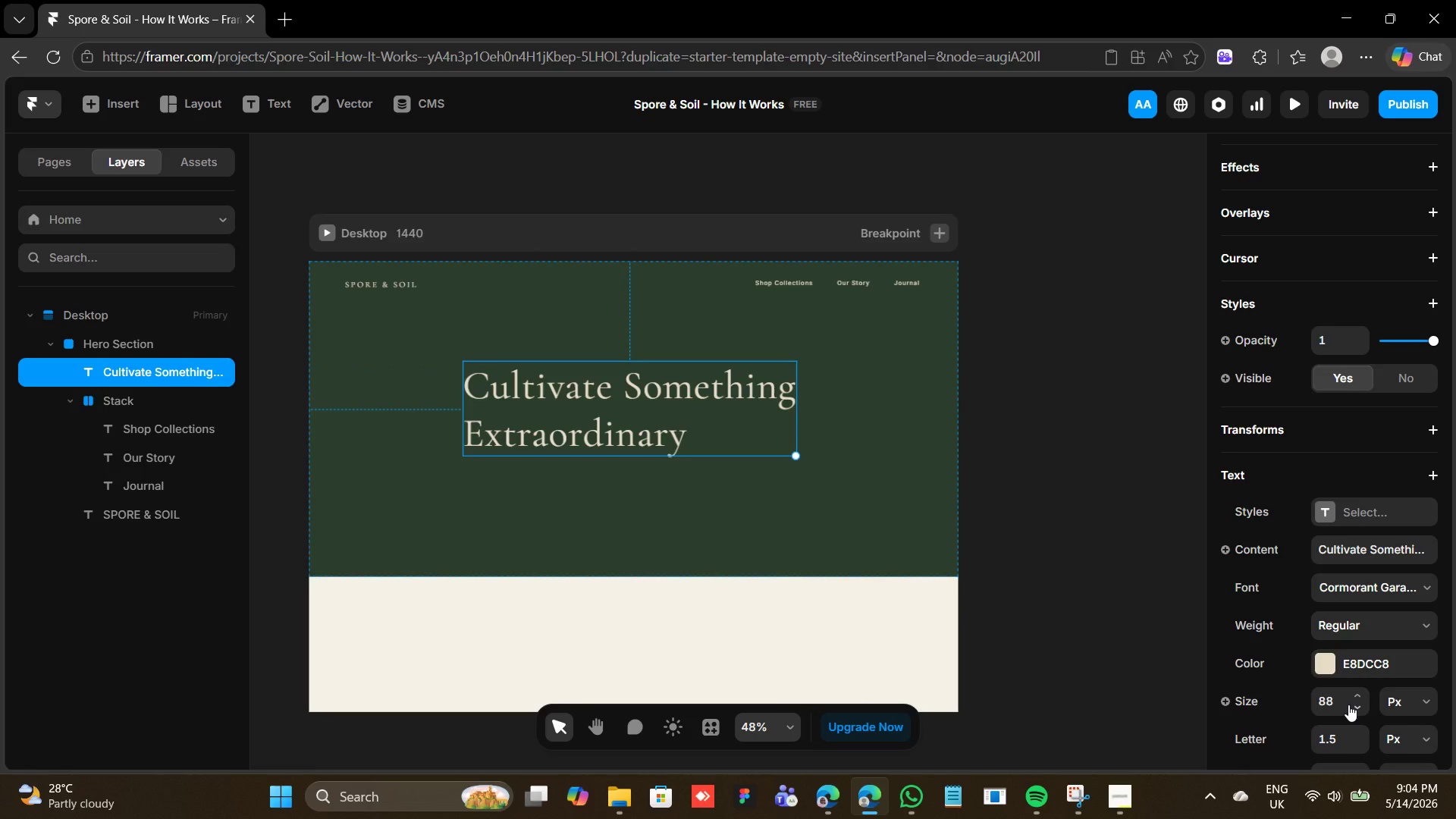 
wait(30.67)
 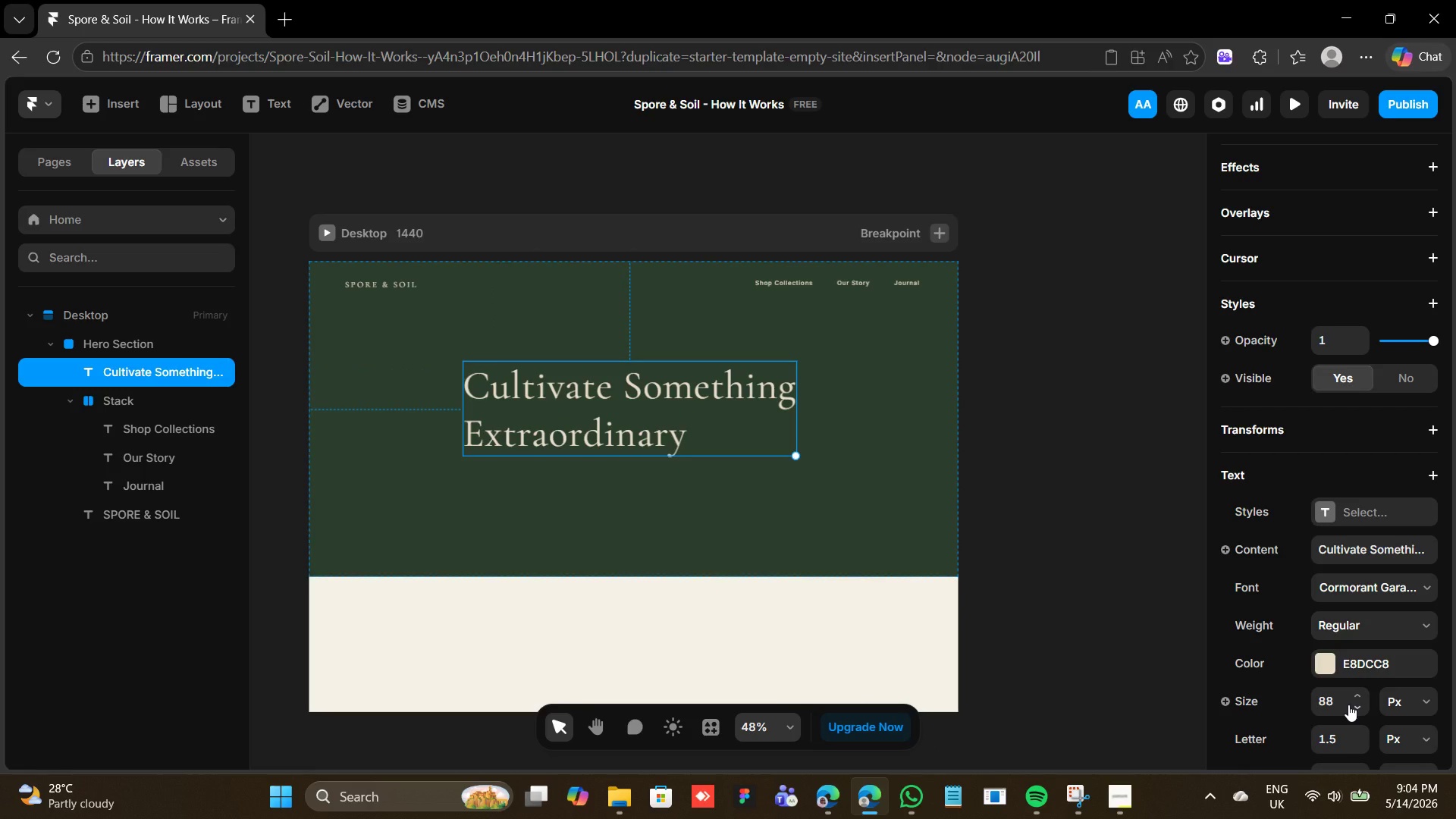 
left_click([1343, 610])
 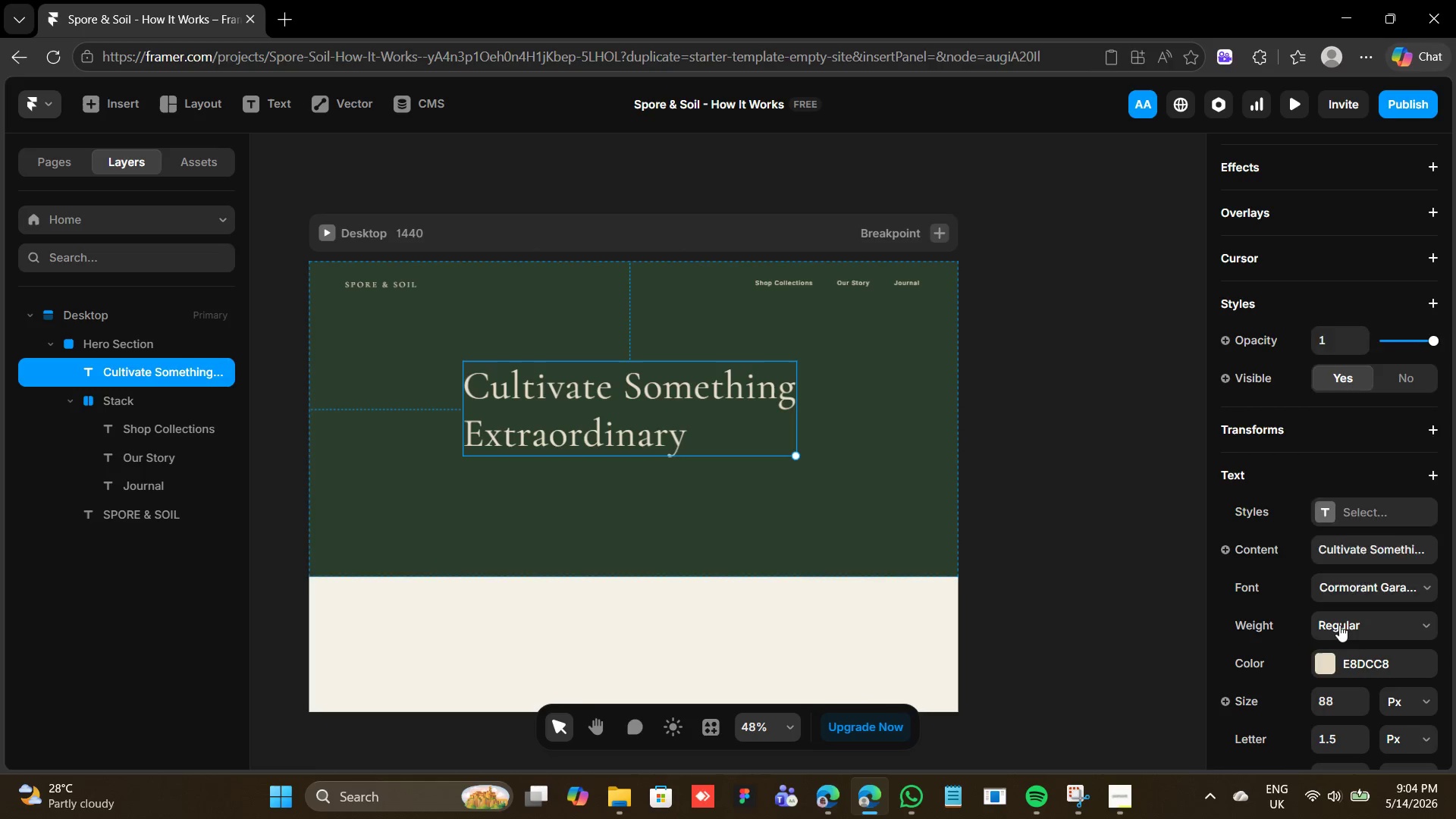 
left_click([1339, 625])
 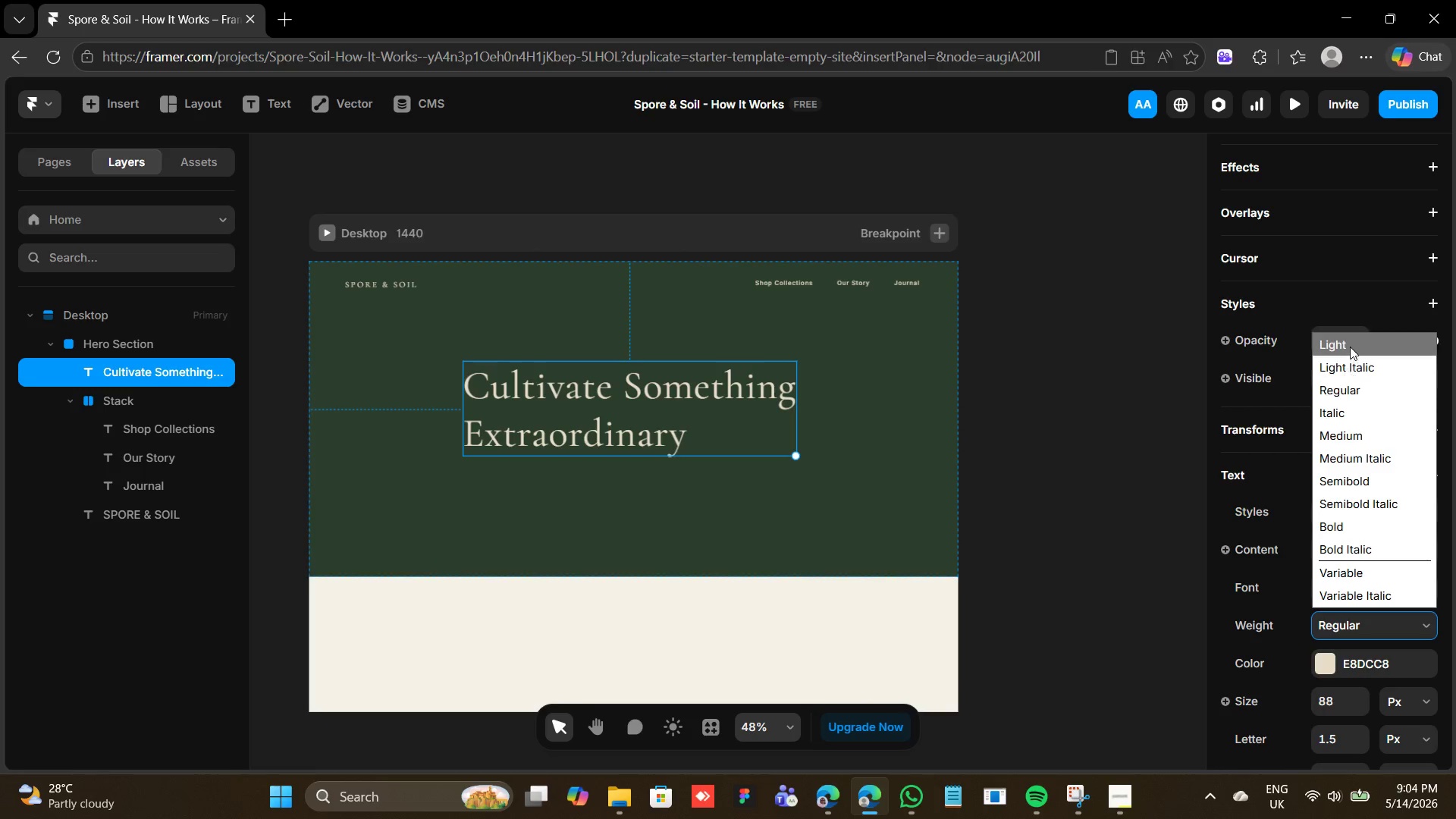 
left_click([1350, 344])
 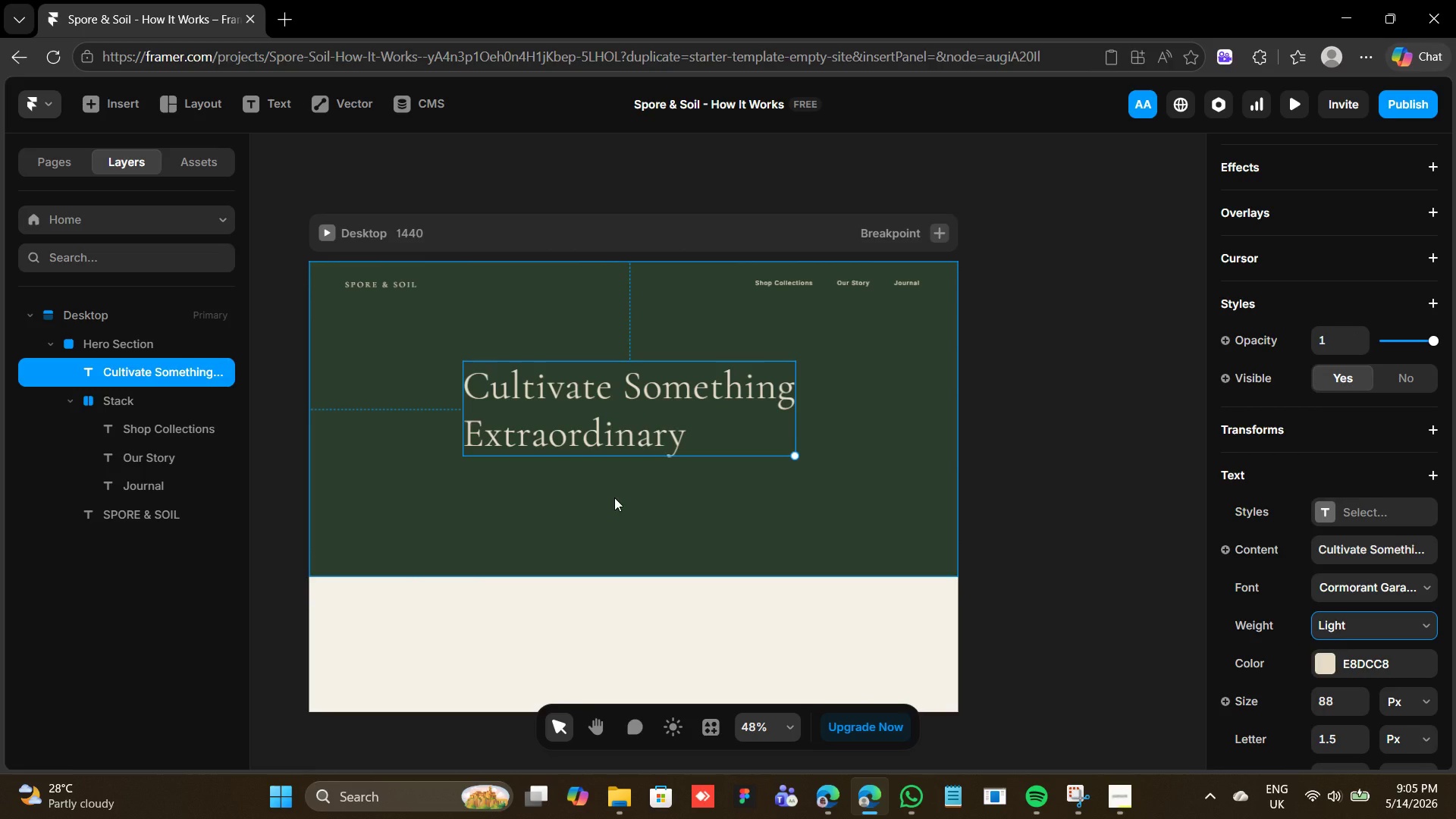 
left_click([614, 497])
 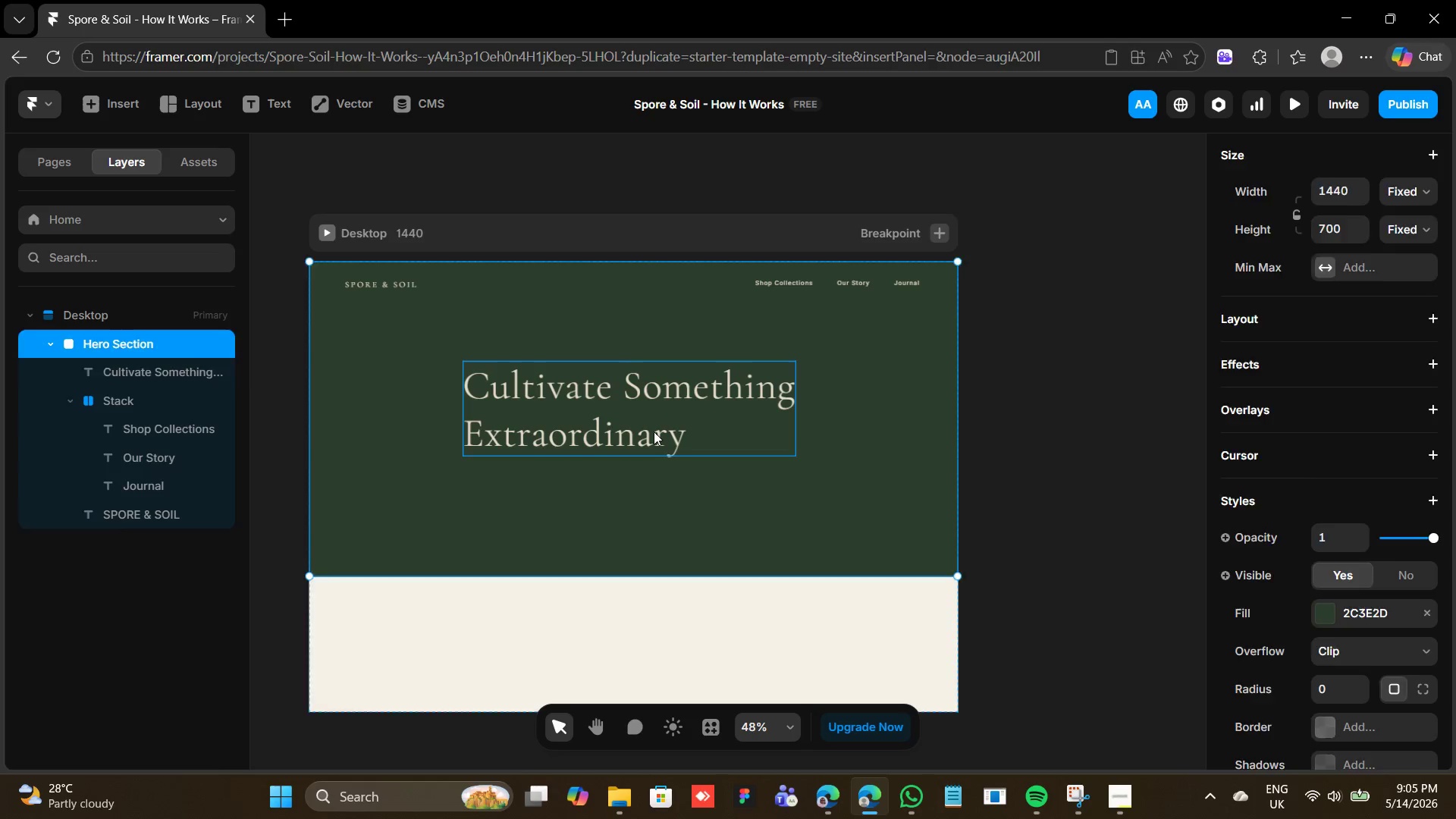 
left_click([654, 431])
 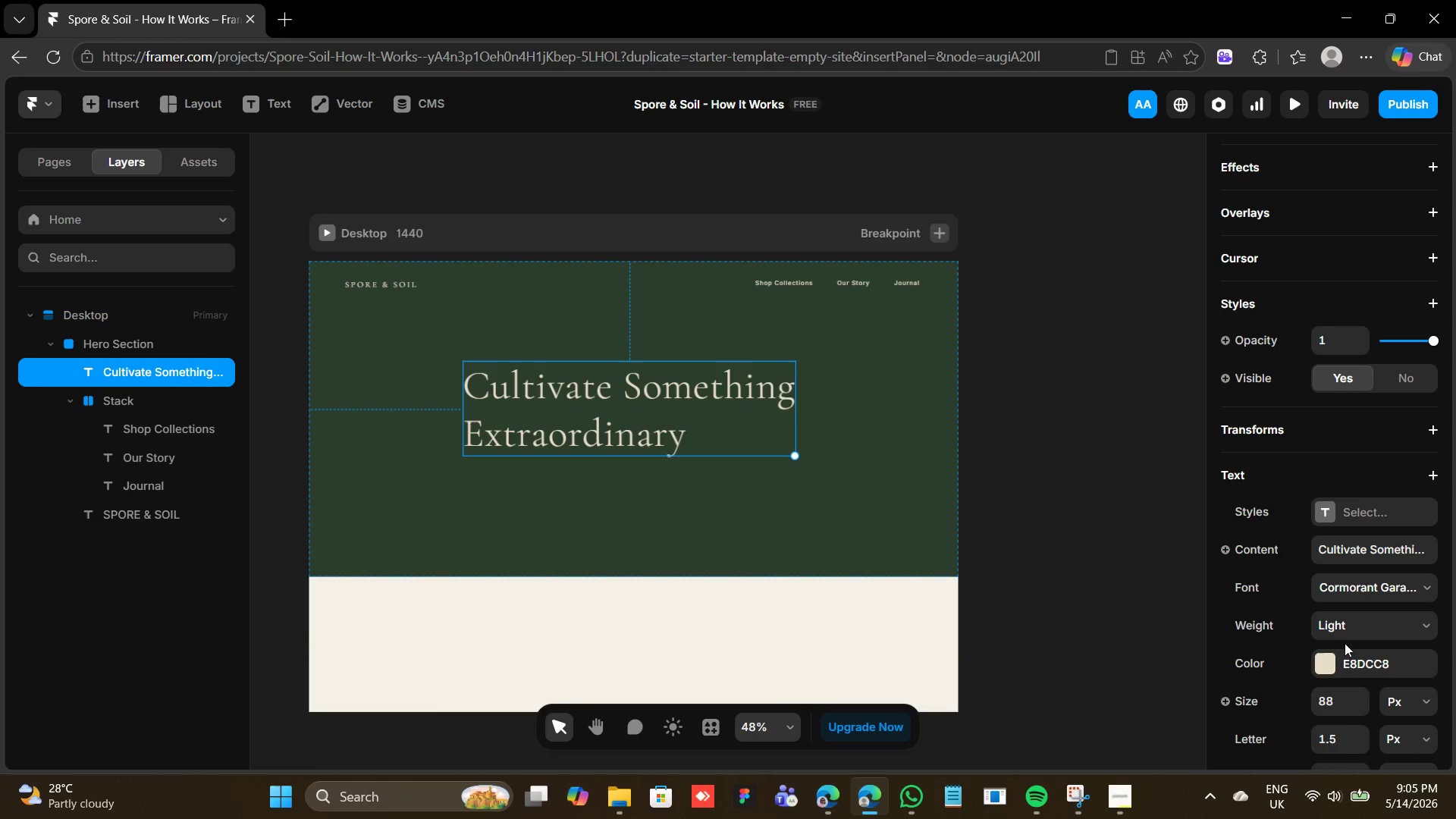 
scroll: coordinate [1348, 651], scroll_direction: down, amount: 1.0
 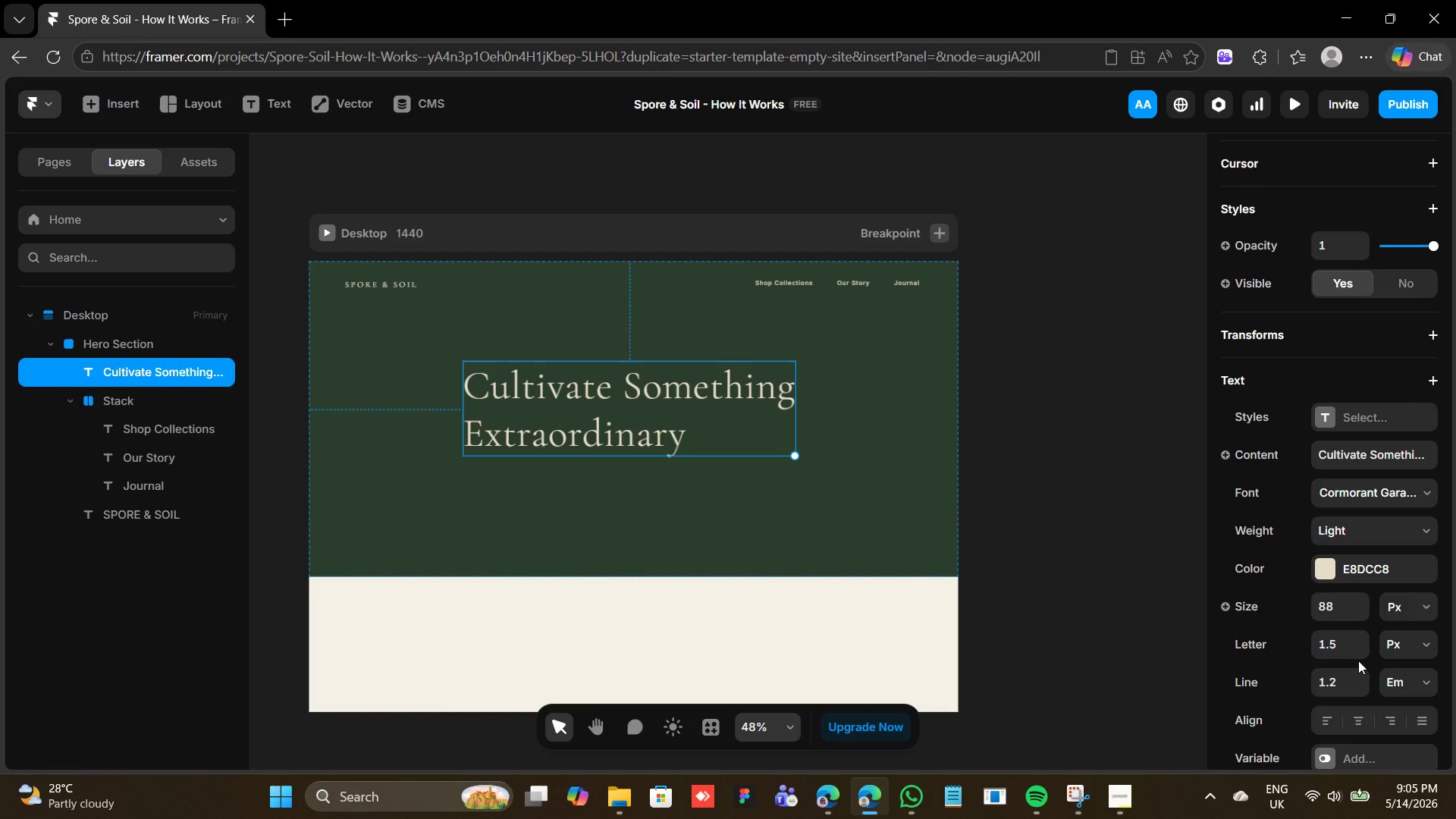 
wait(7.4)
 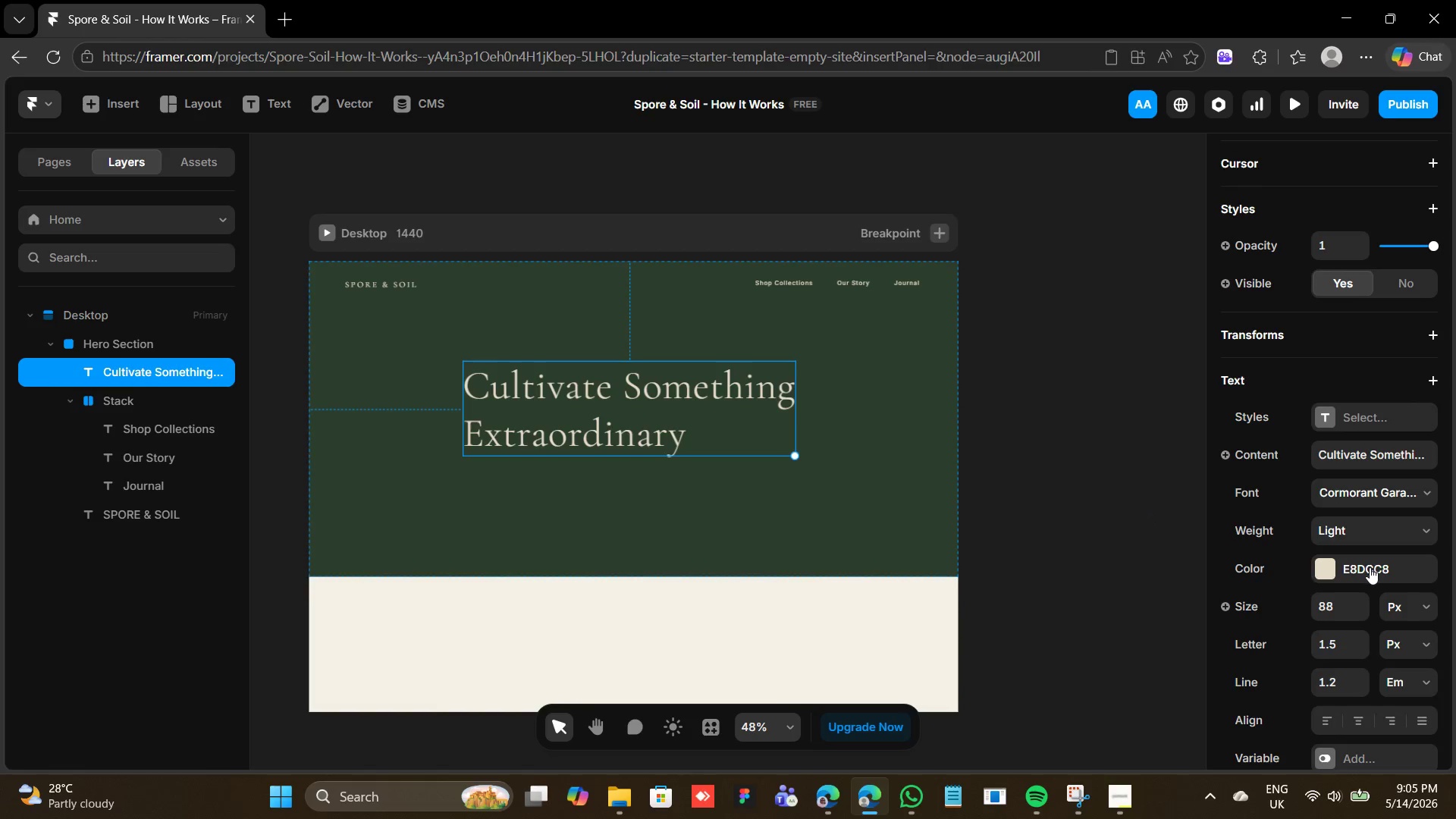 
left_click([1358, 688])
 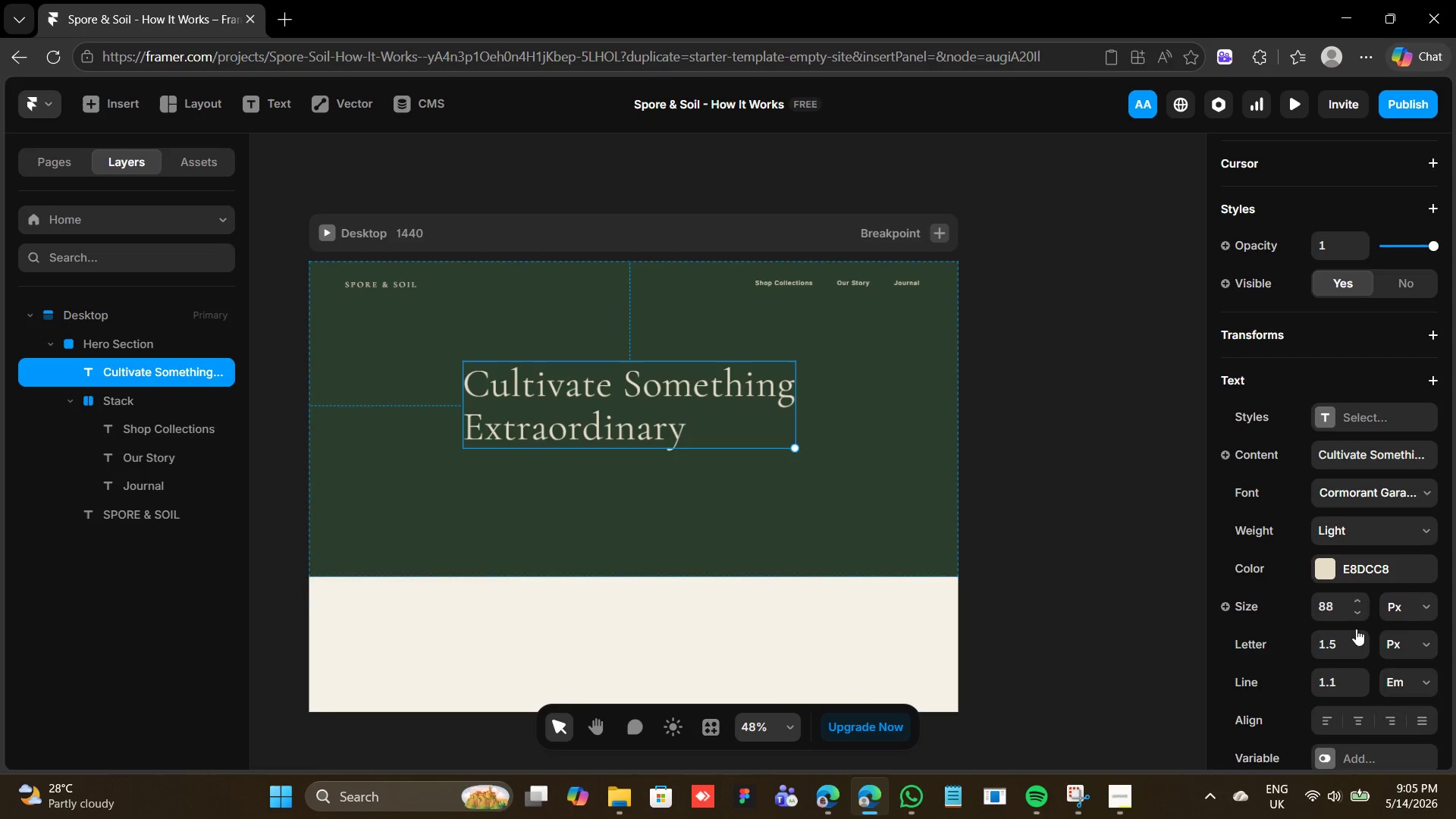 
left_click([1354, 720])
 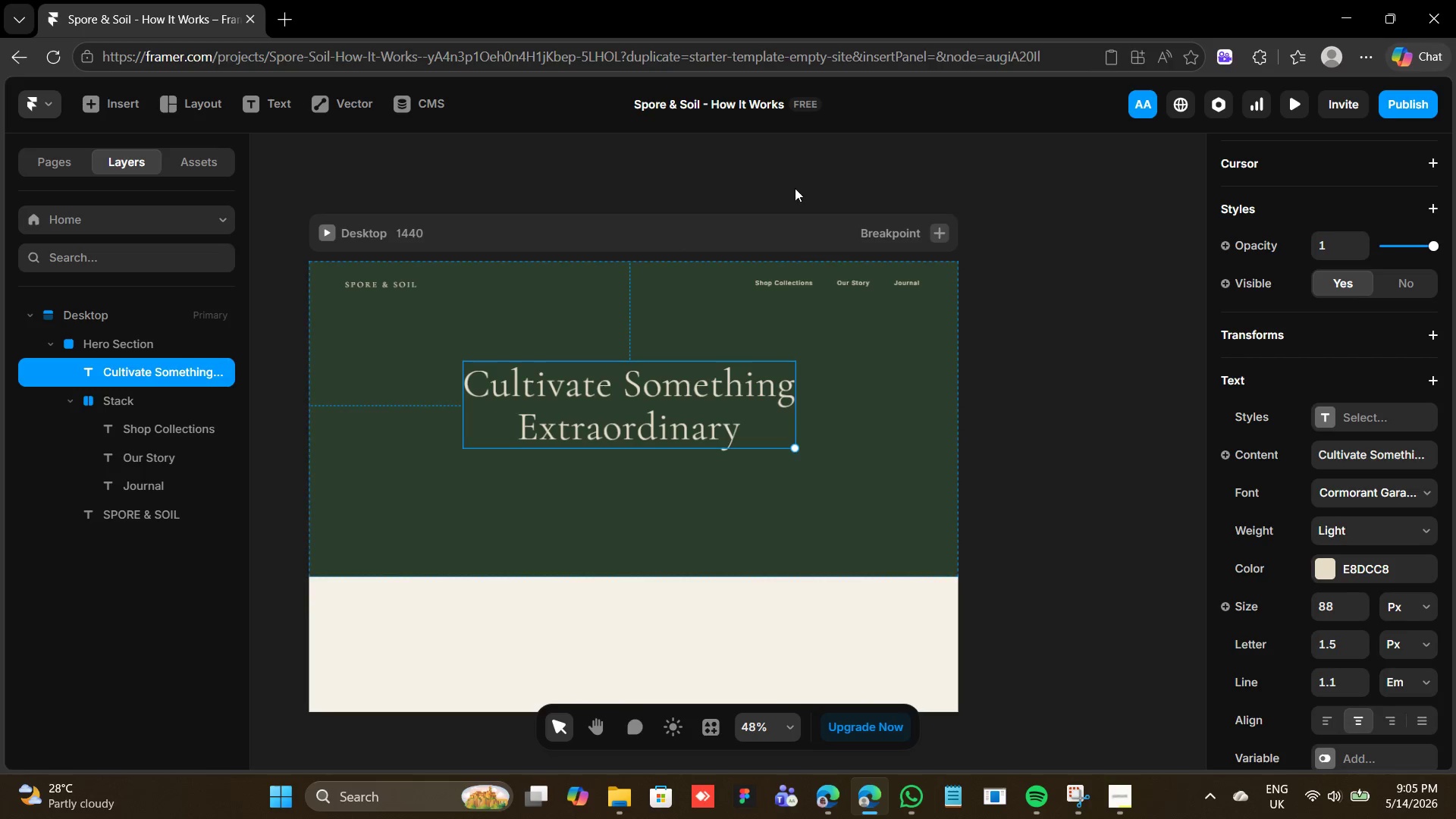 
wait(6.88)
 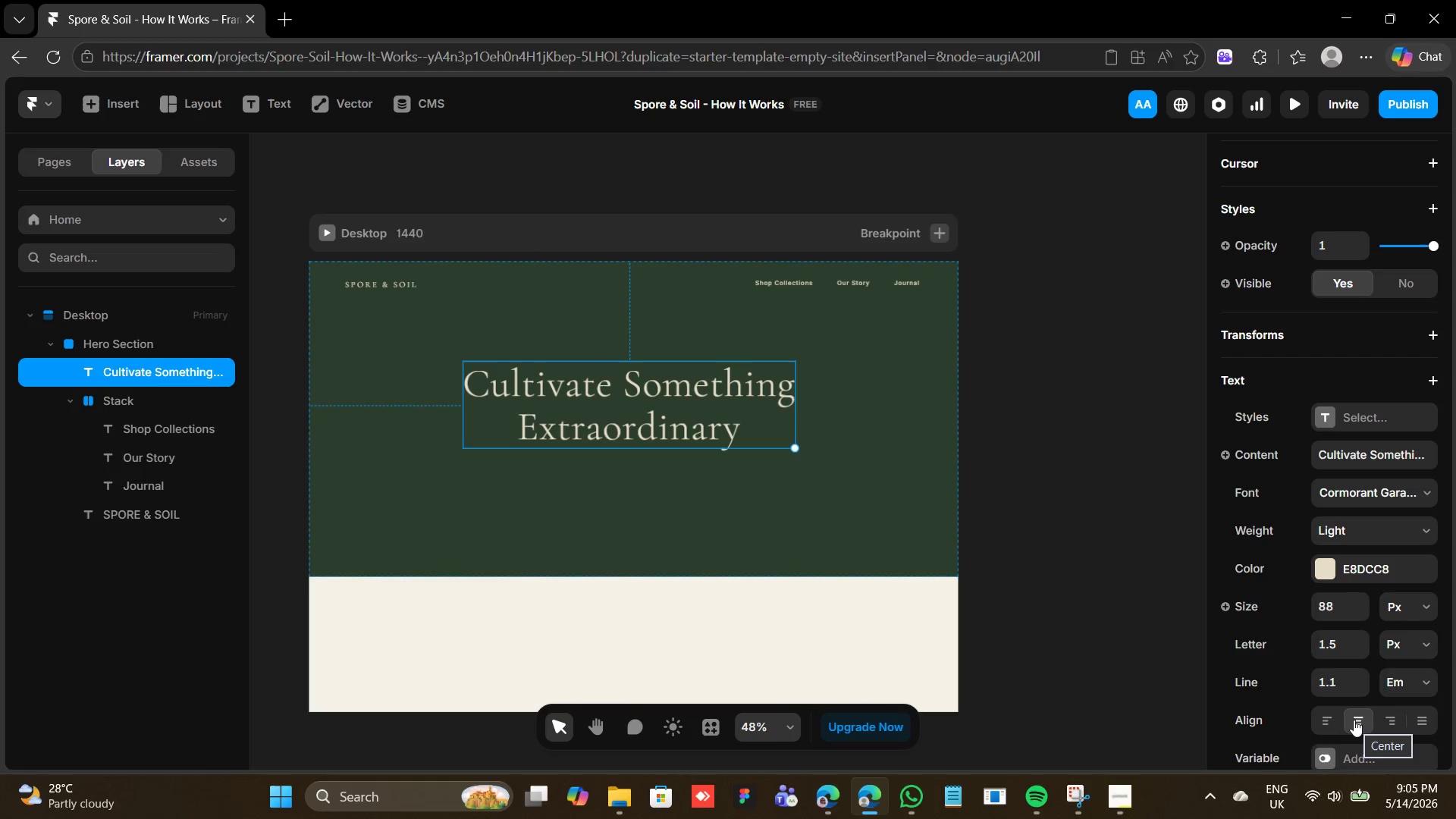 
scroll: coordinate [1371, 353], scroll_direction: up, amount: 10.0
 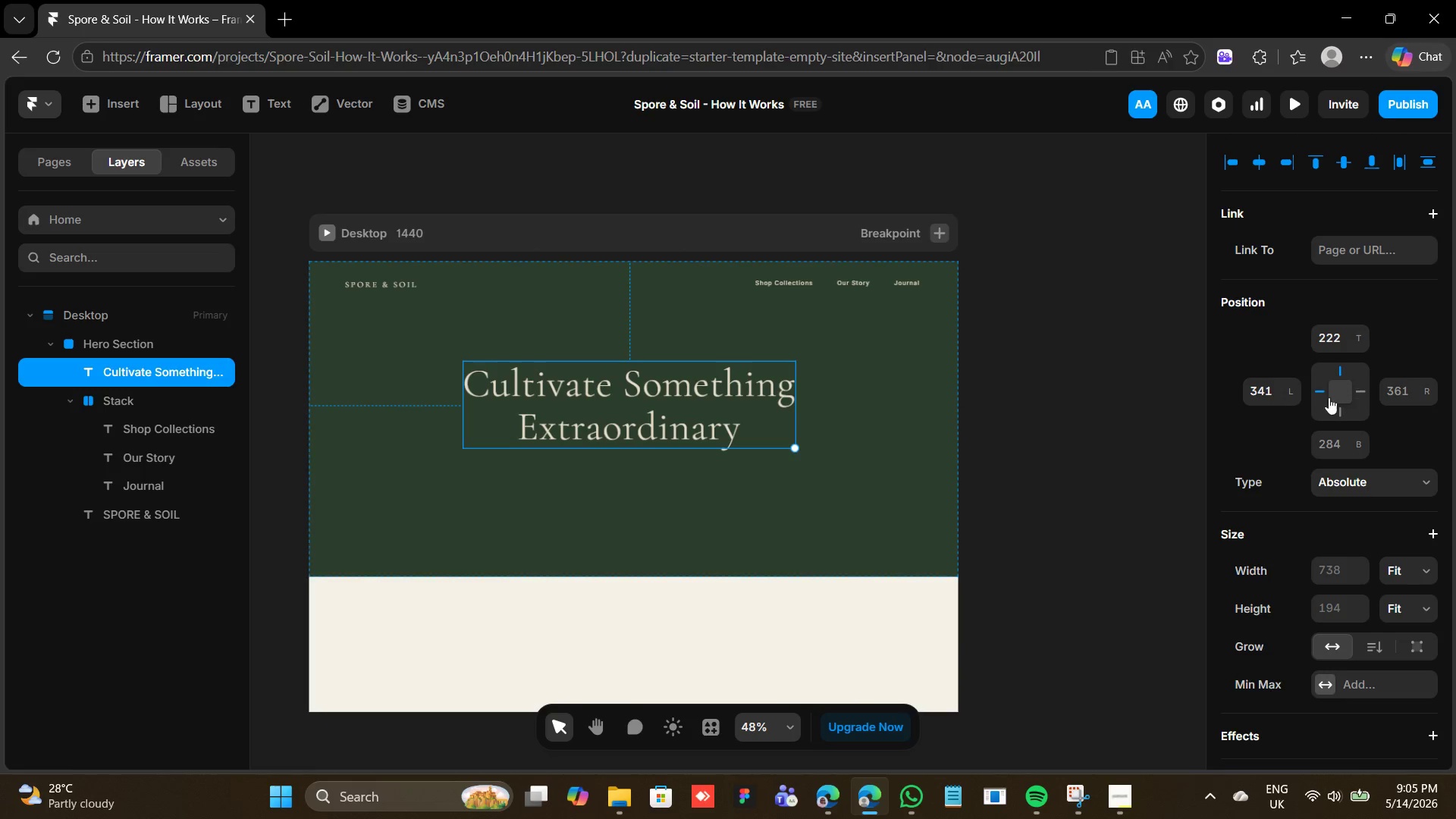 
wait(5.35)
 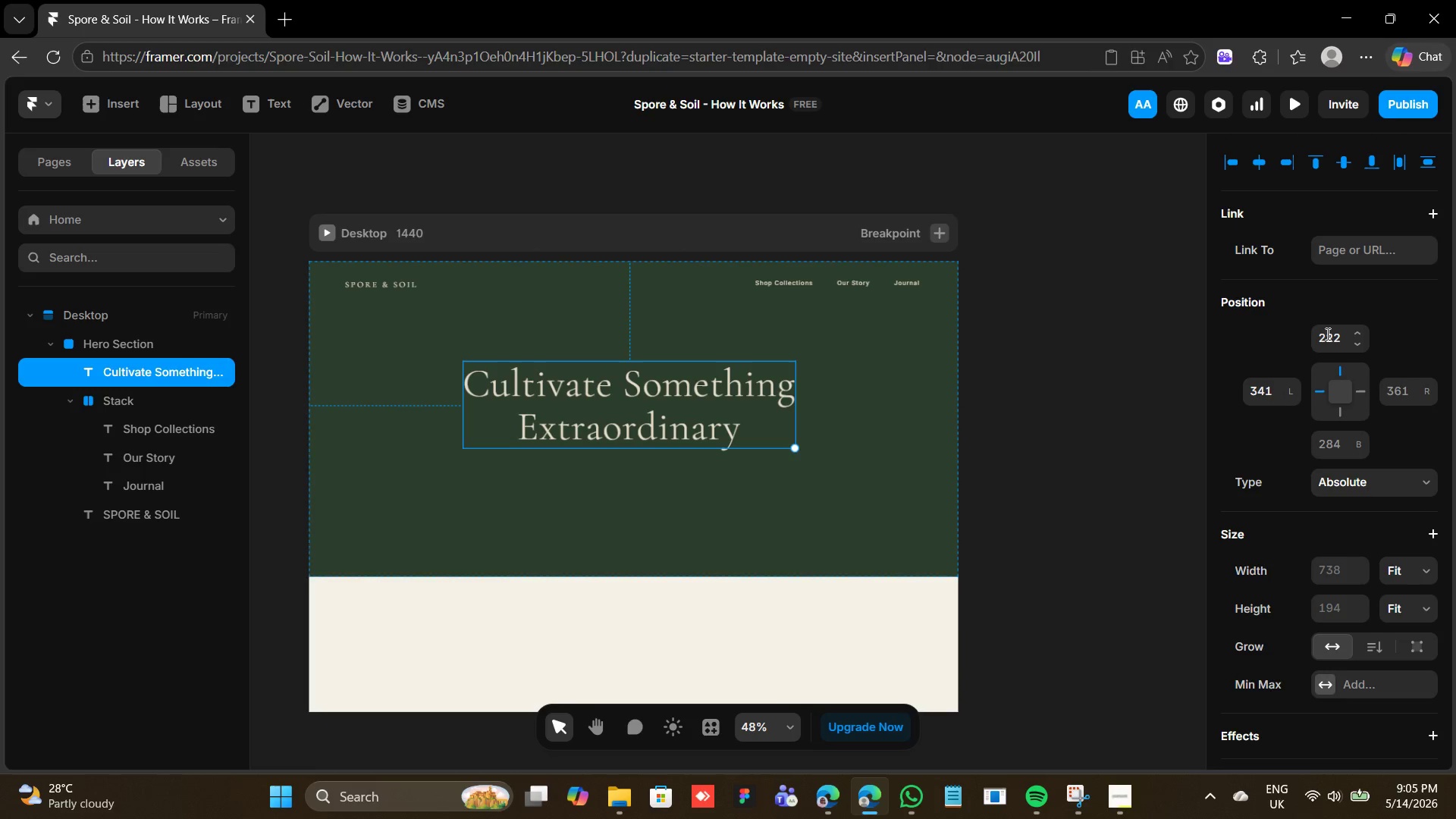 
left_click([1255, 152])
 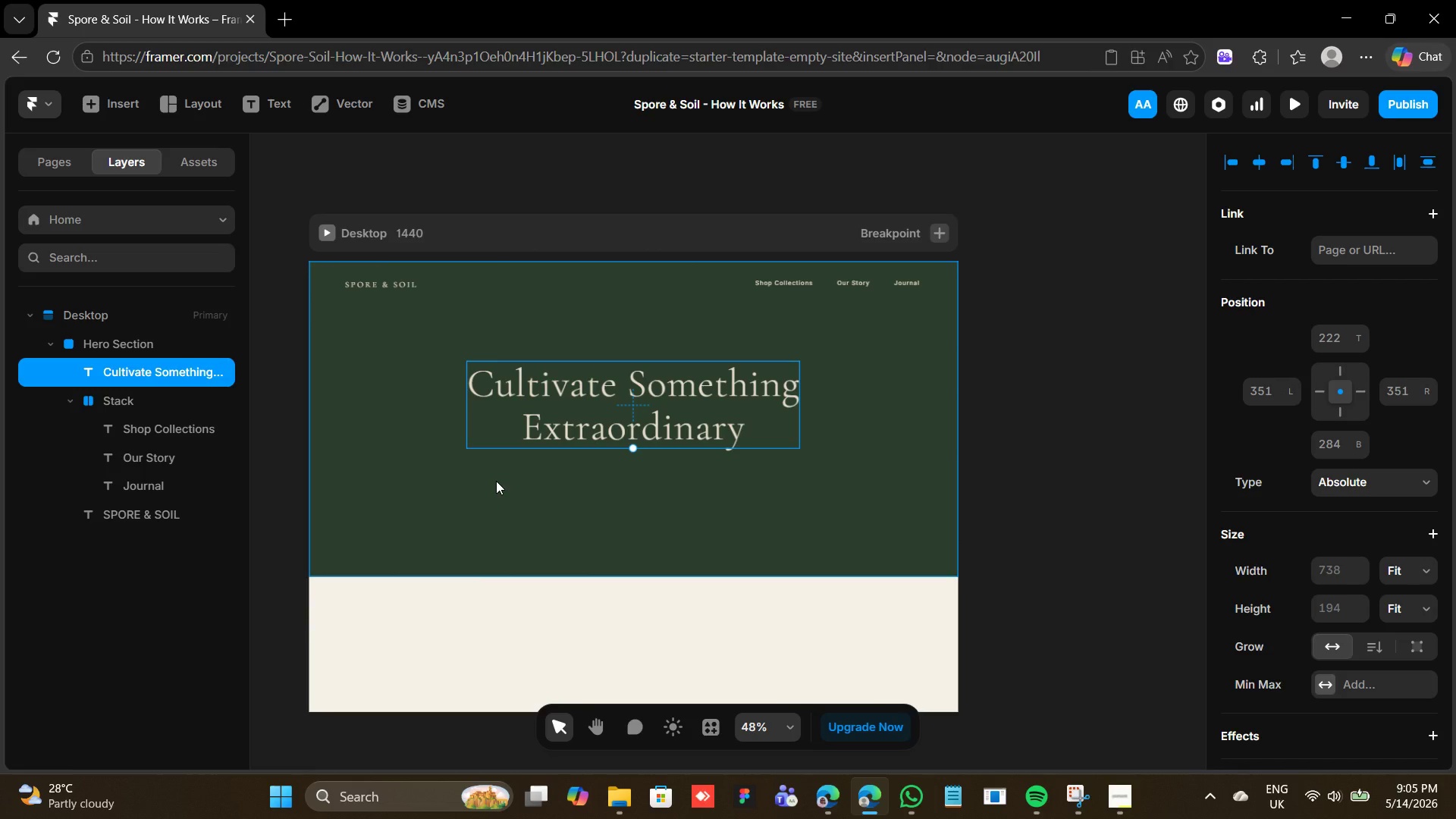 
wait(7.81)
 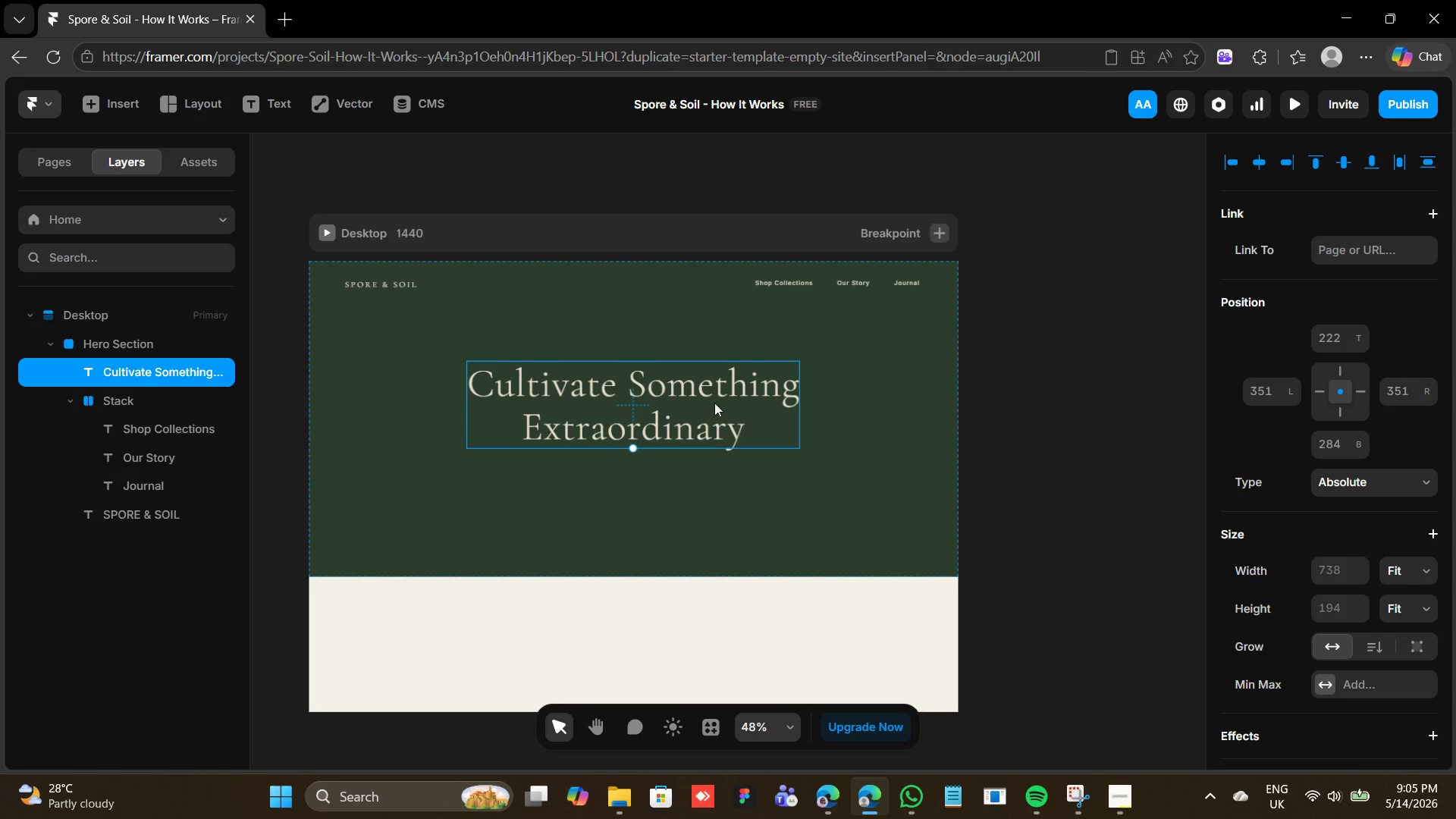 
key(T)
 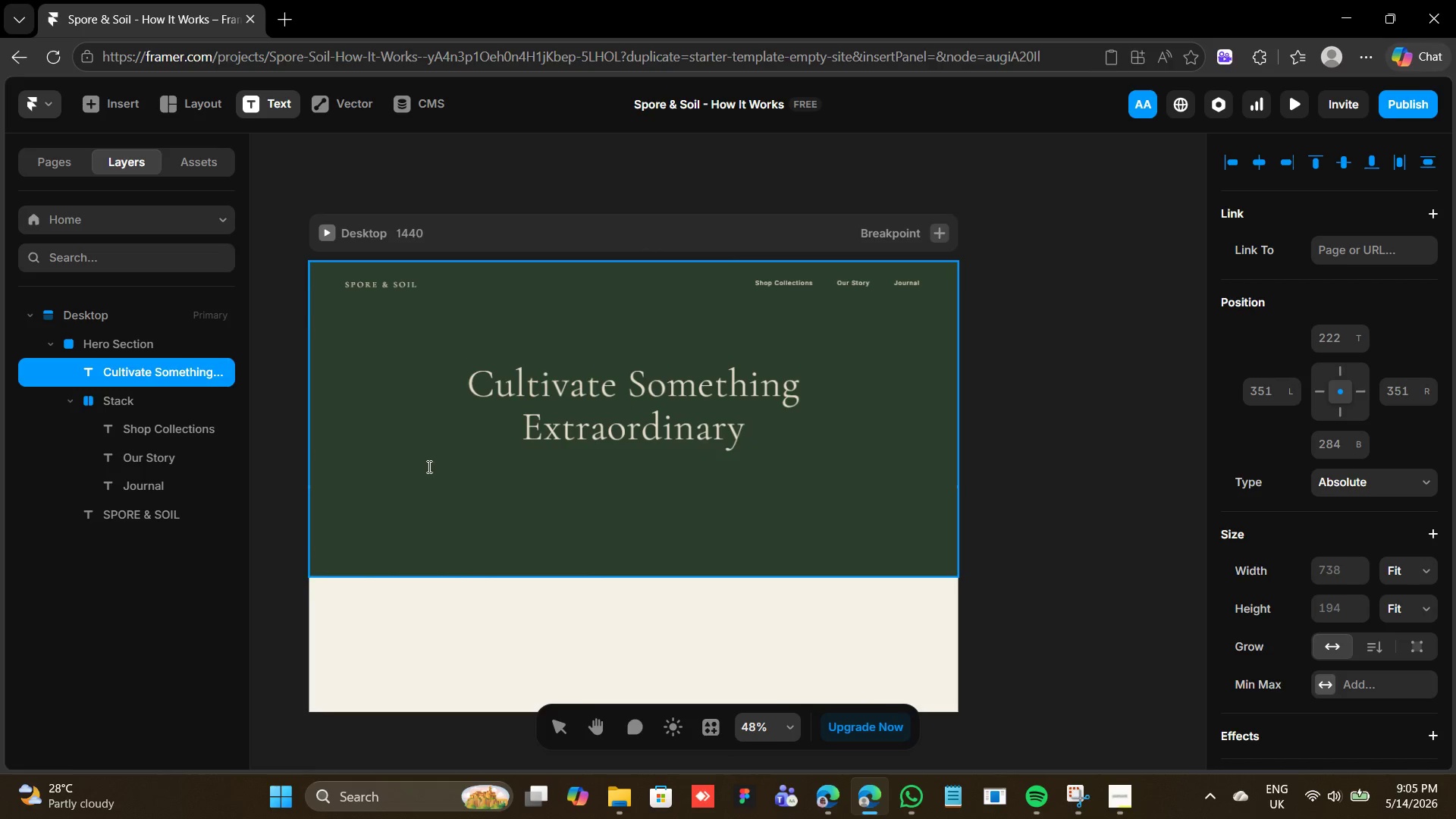 
left_click([406, 463])
 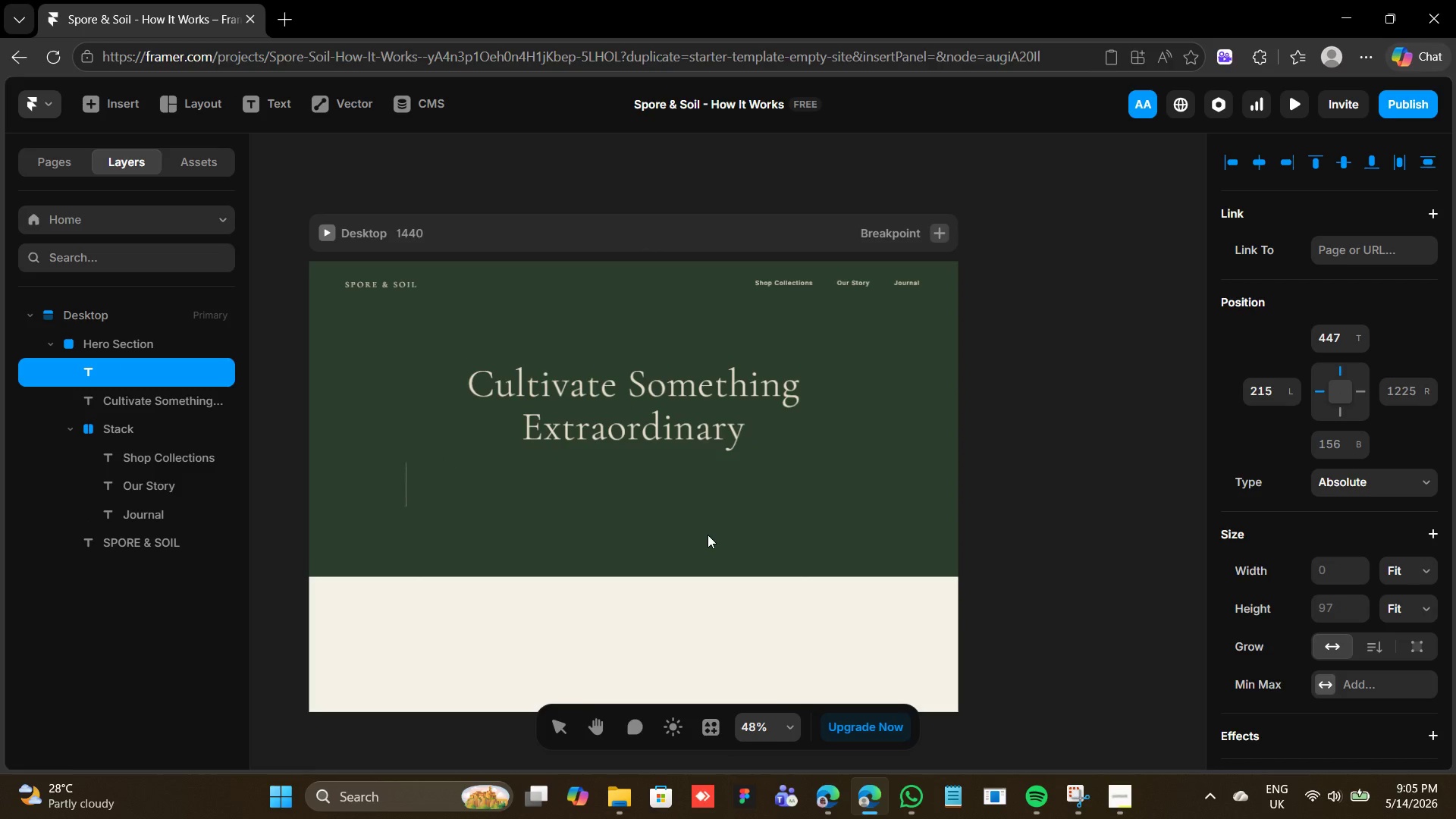 
type(Premium gourmet mushroom cultivation l)
key(Backspace)
type(kits for the discerning grower.)
 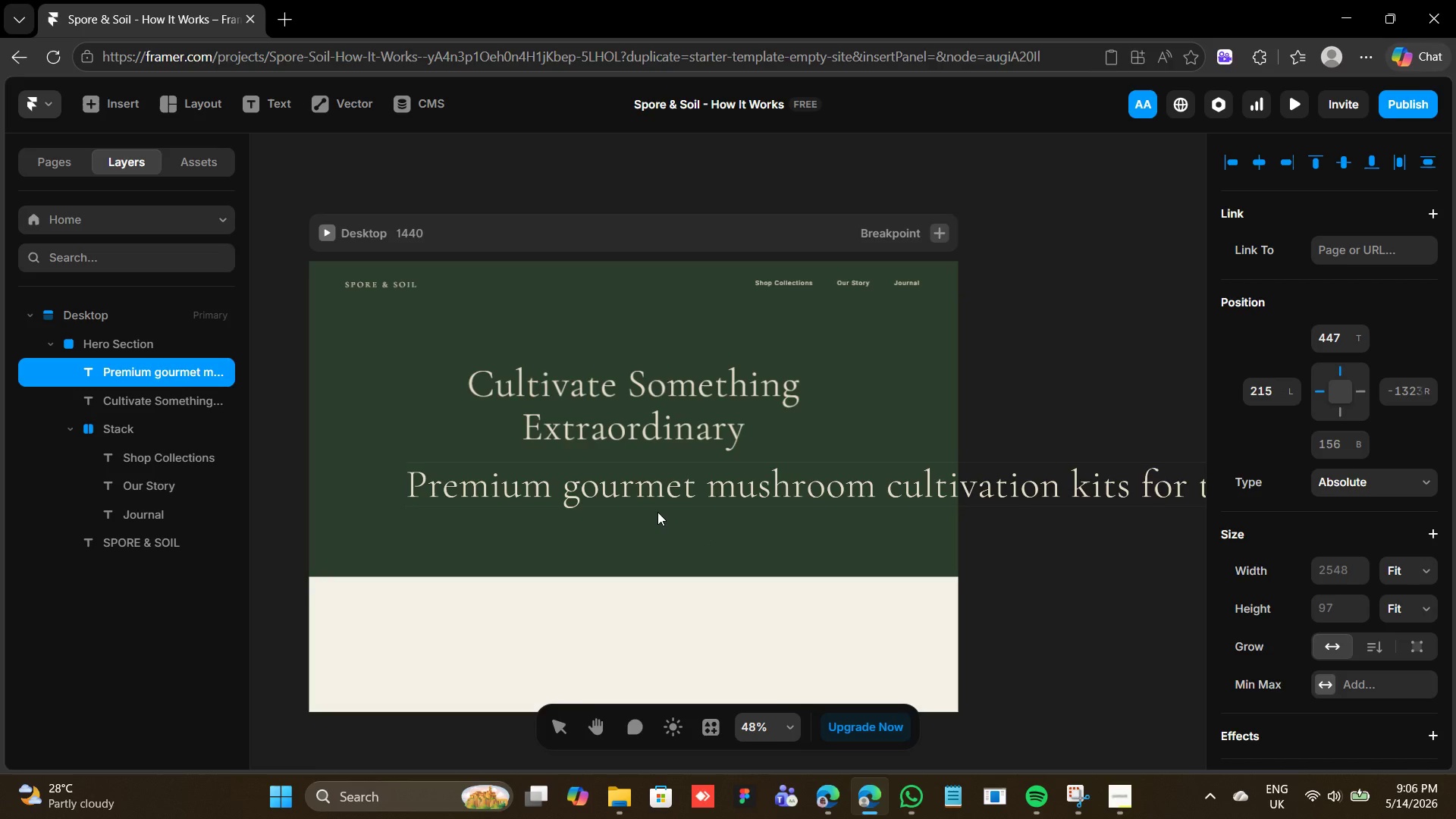 
left_click([657, 513])
 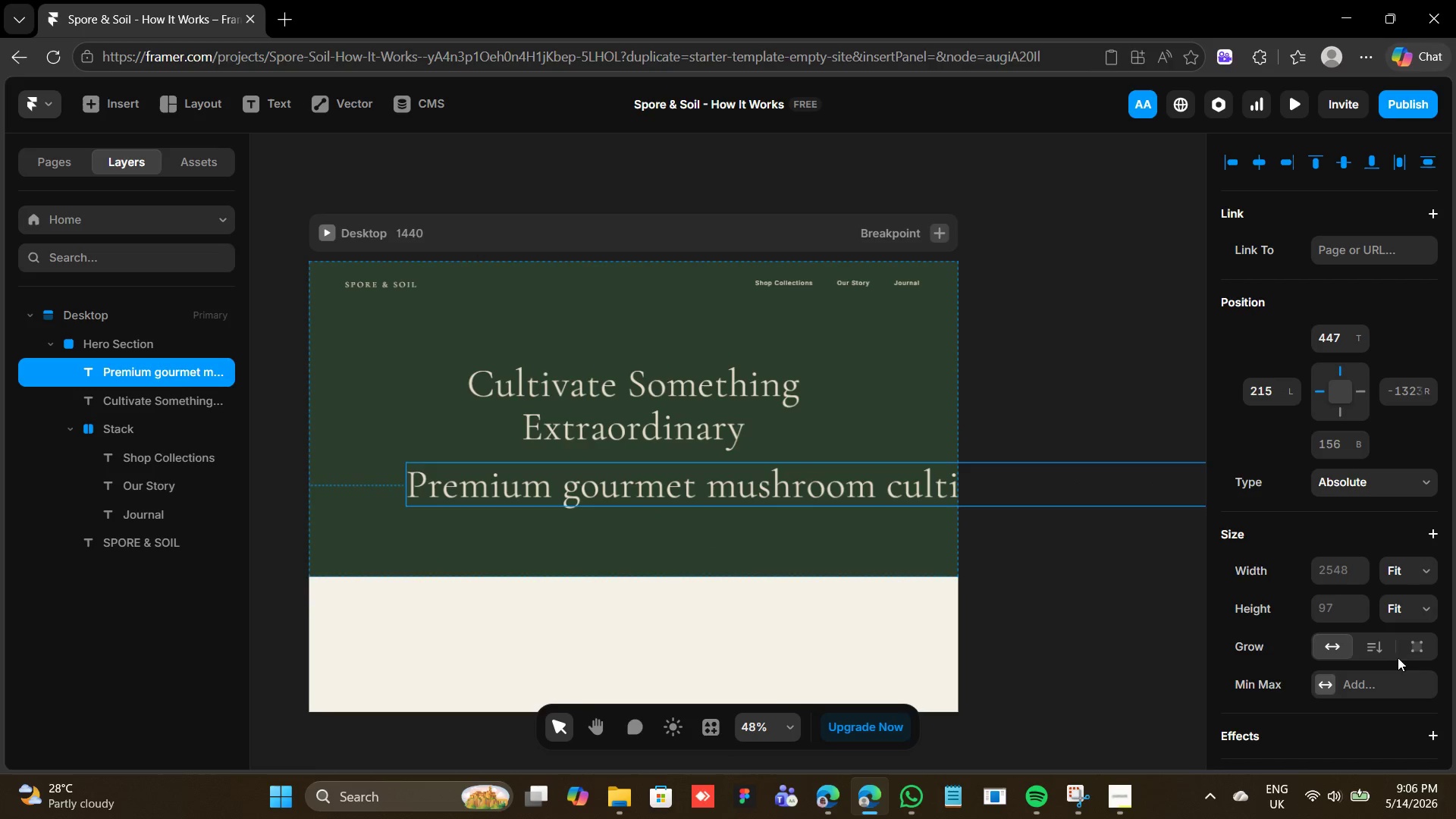 
scroll: coordinate [1404, 617], scroll_direction: down, amount: 6.0
 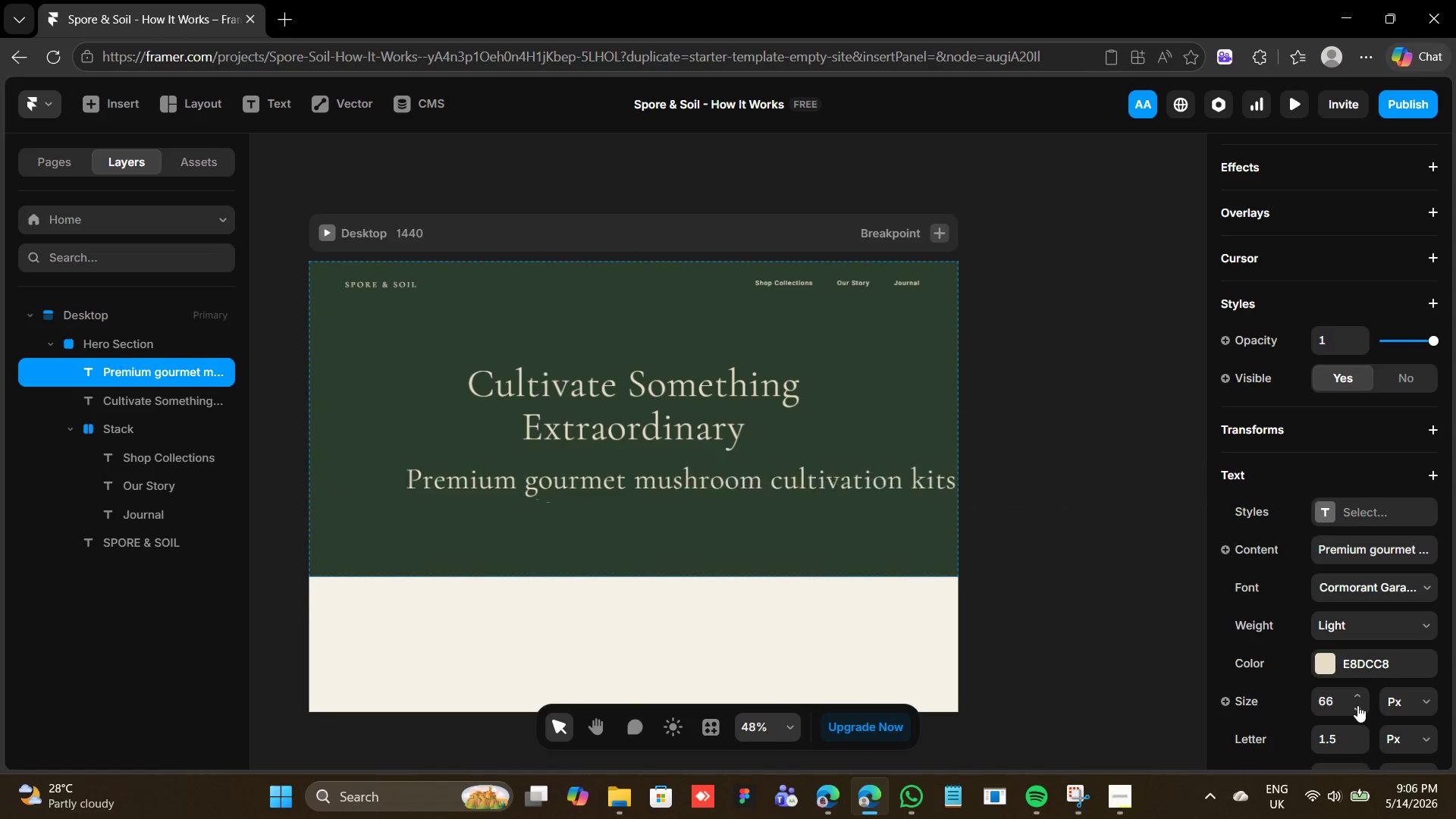 
left_click([1357, 705])
 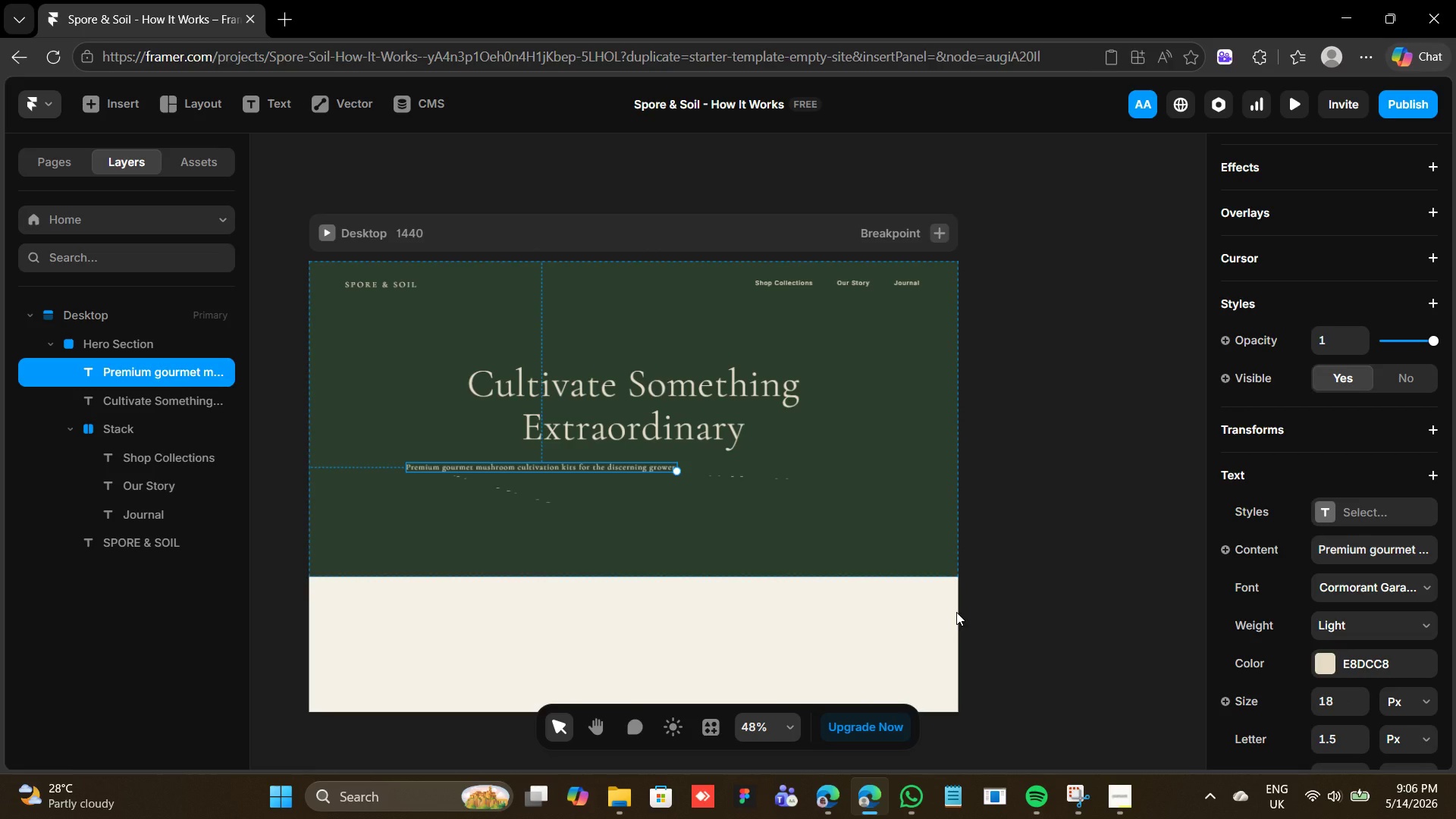 
wait(15.58)
 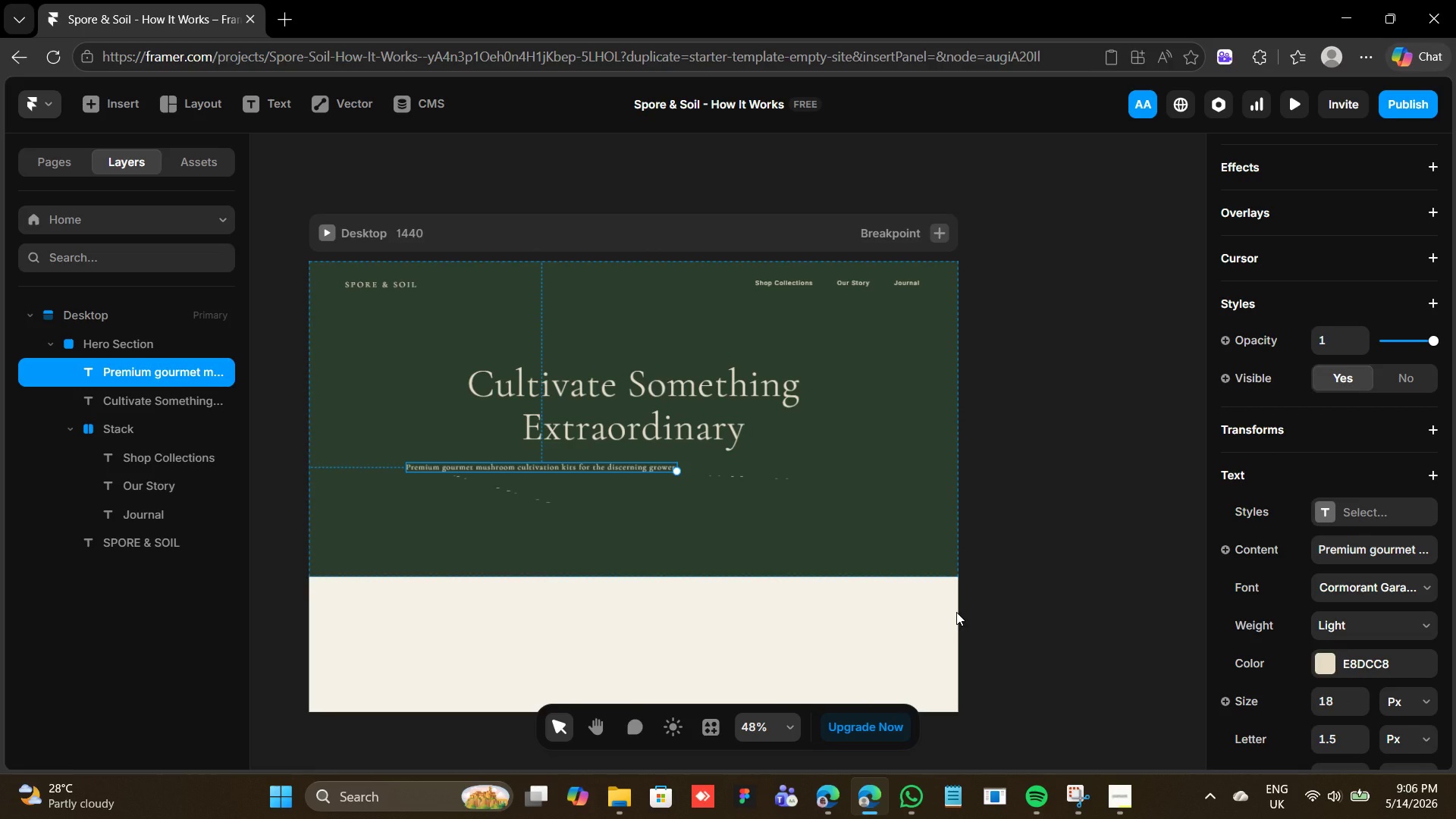 
left_click([1381, 661])
 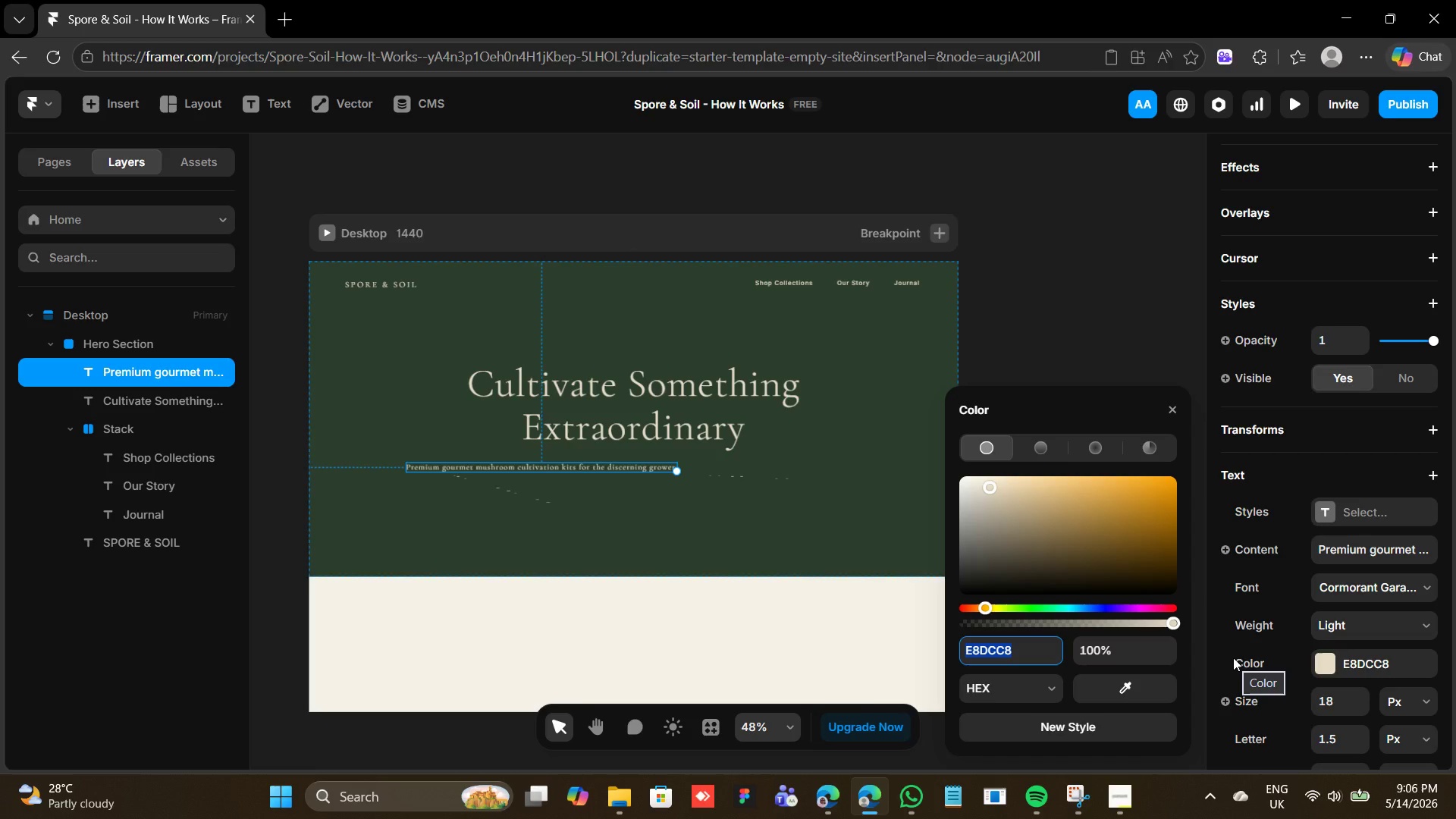 
type(a8b89a)
 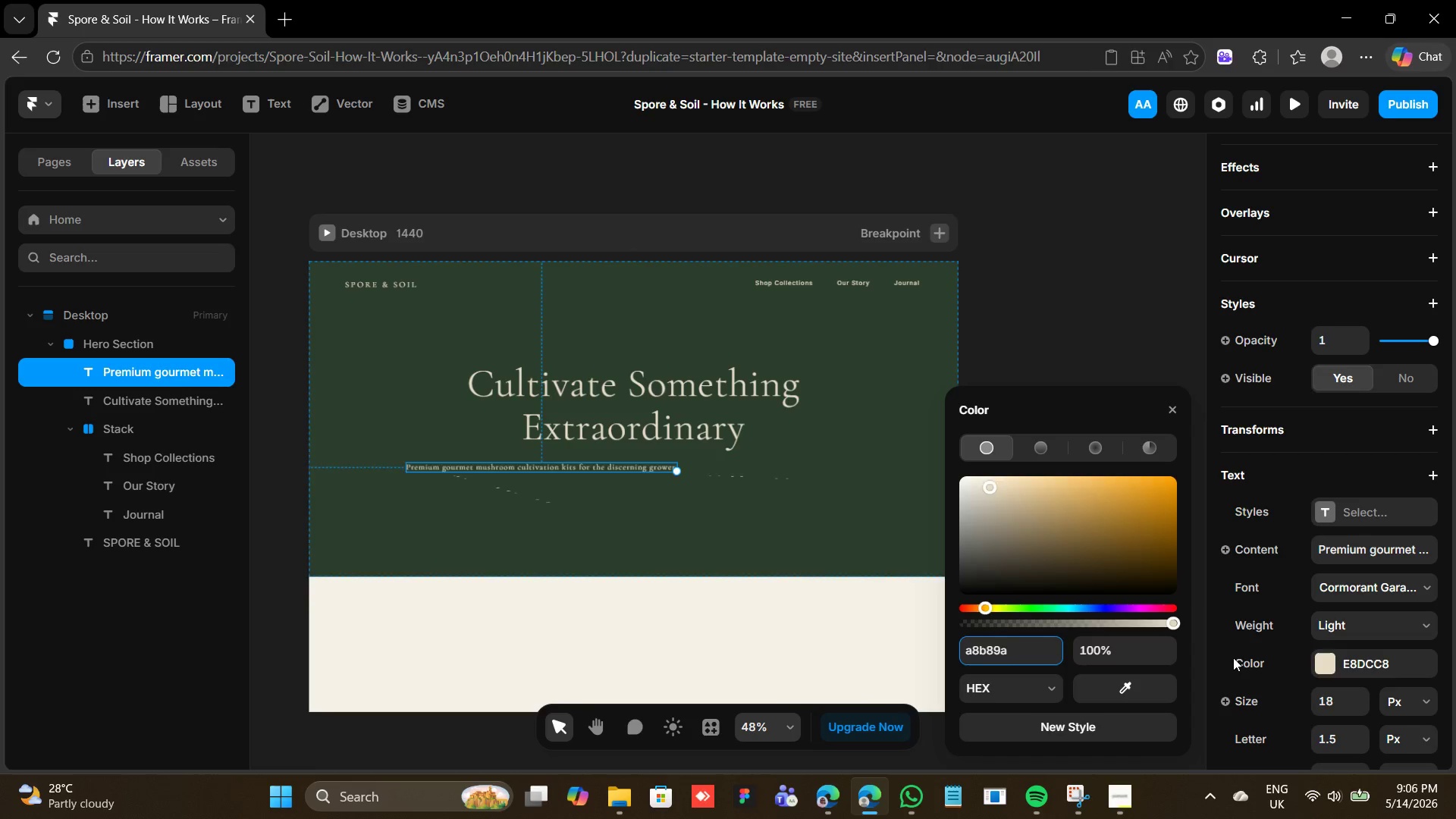 
key(Enter)
 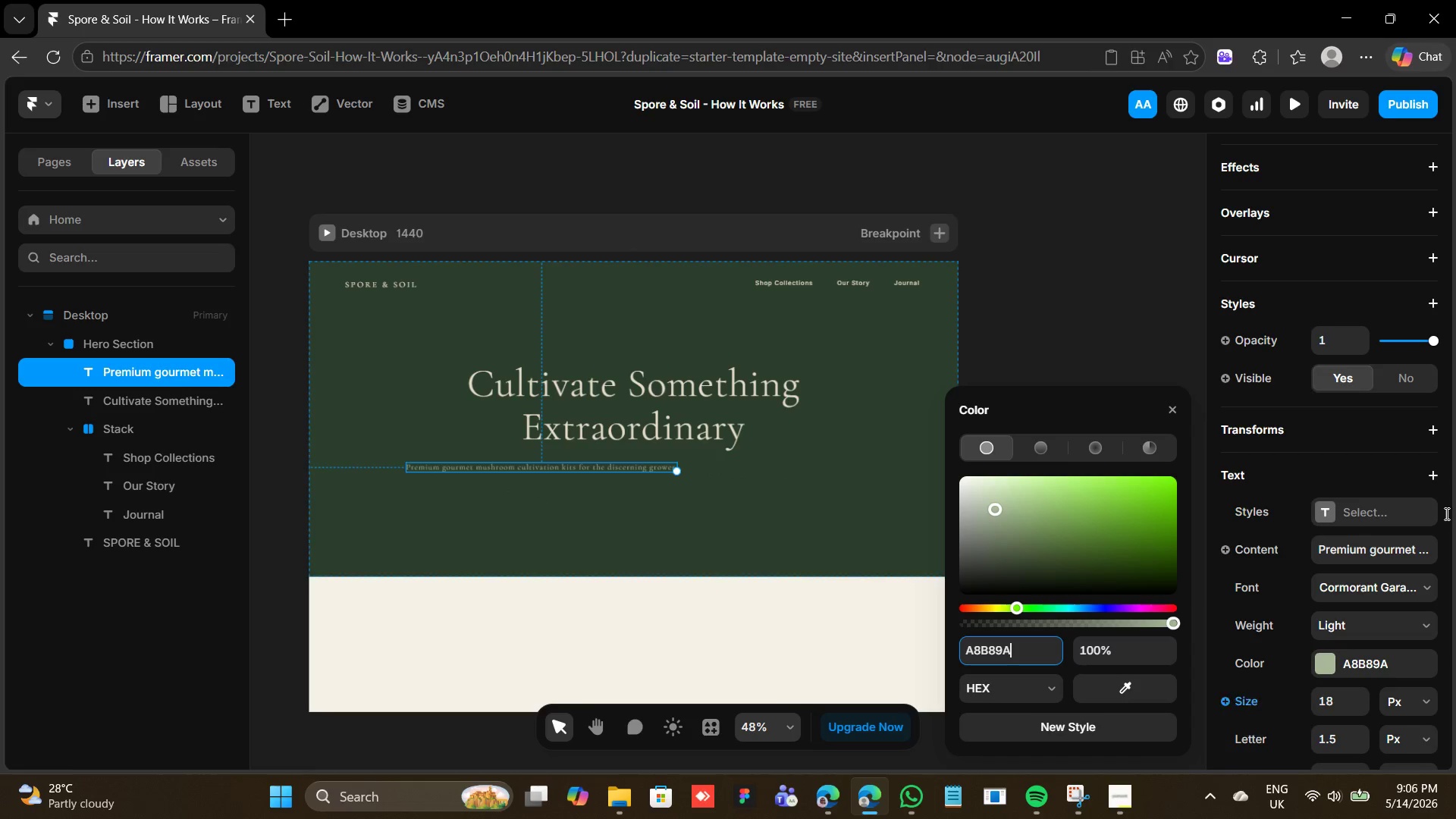 
scroll: coordinate [1313, 284], scroll_direction: up, amount: 7.0
 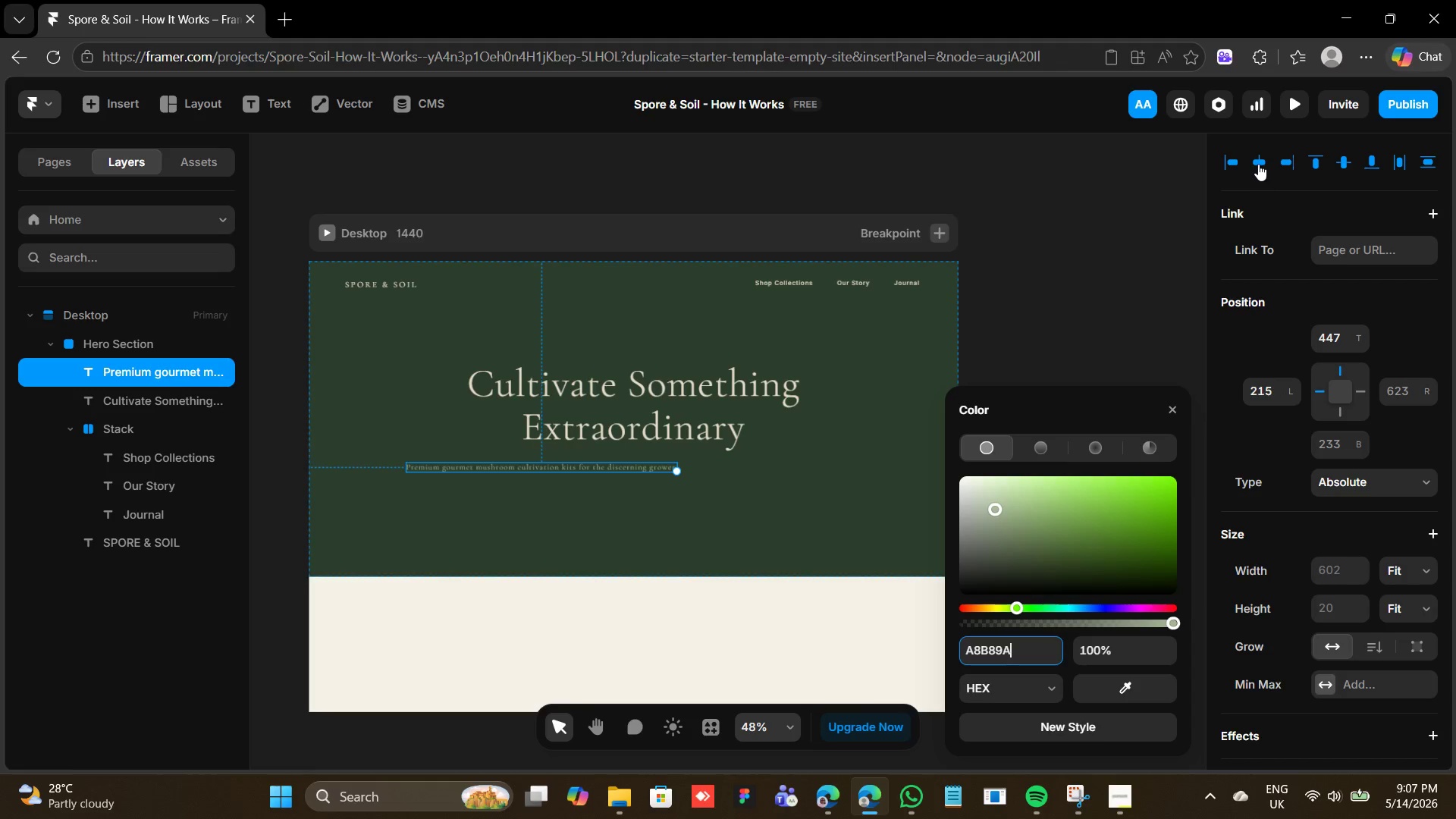 
left_click([1258, 163])
 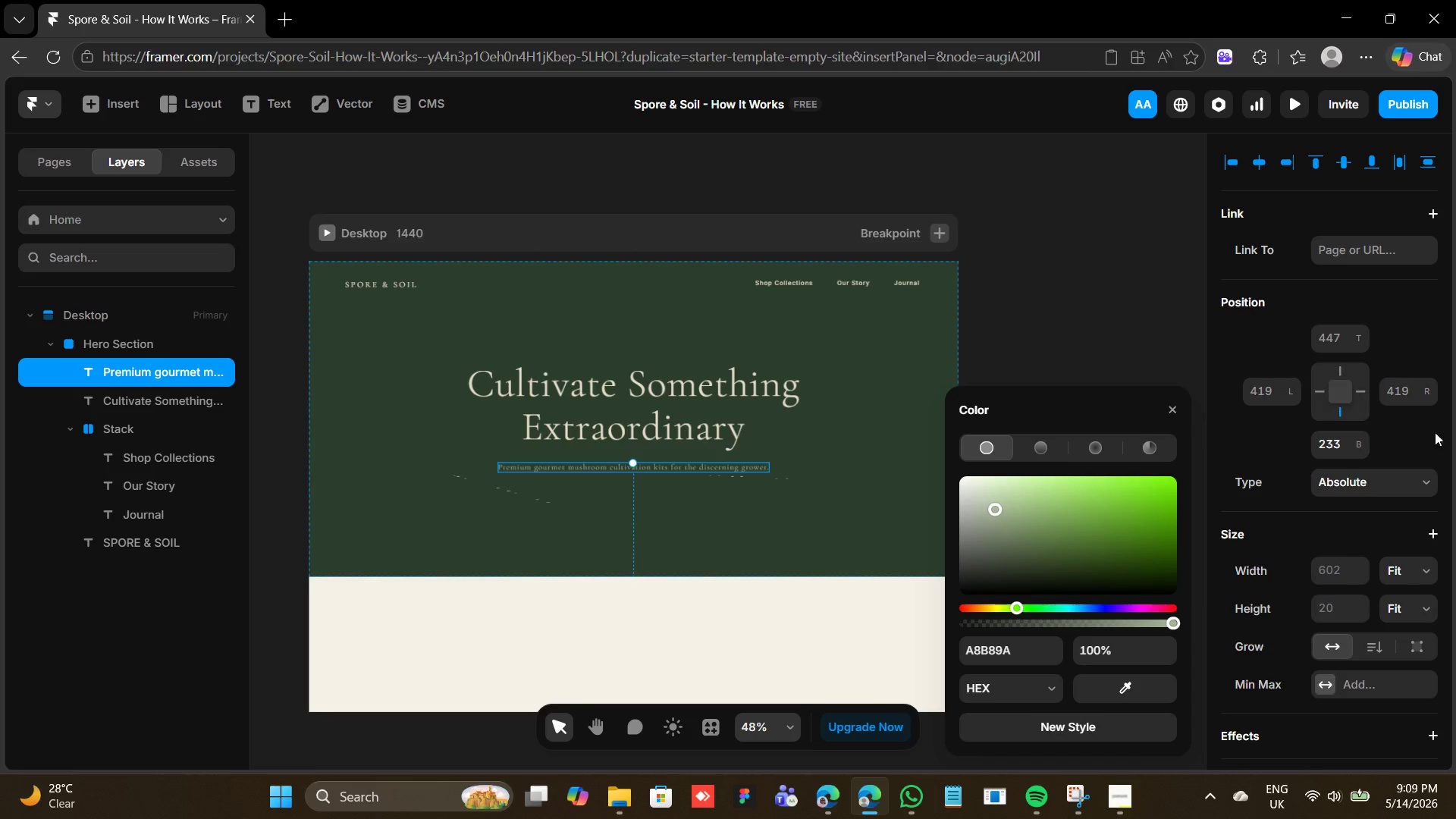 
wait(170.19)
 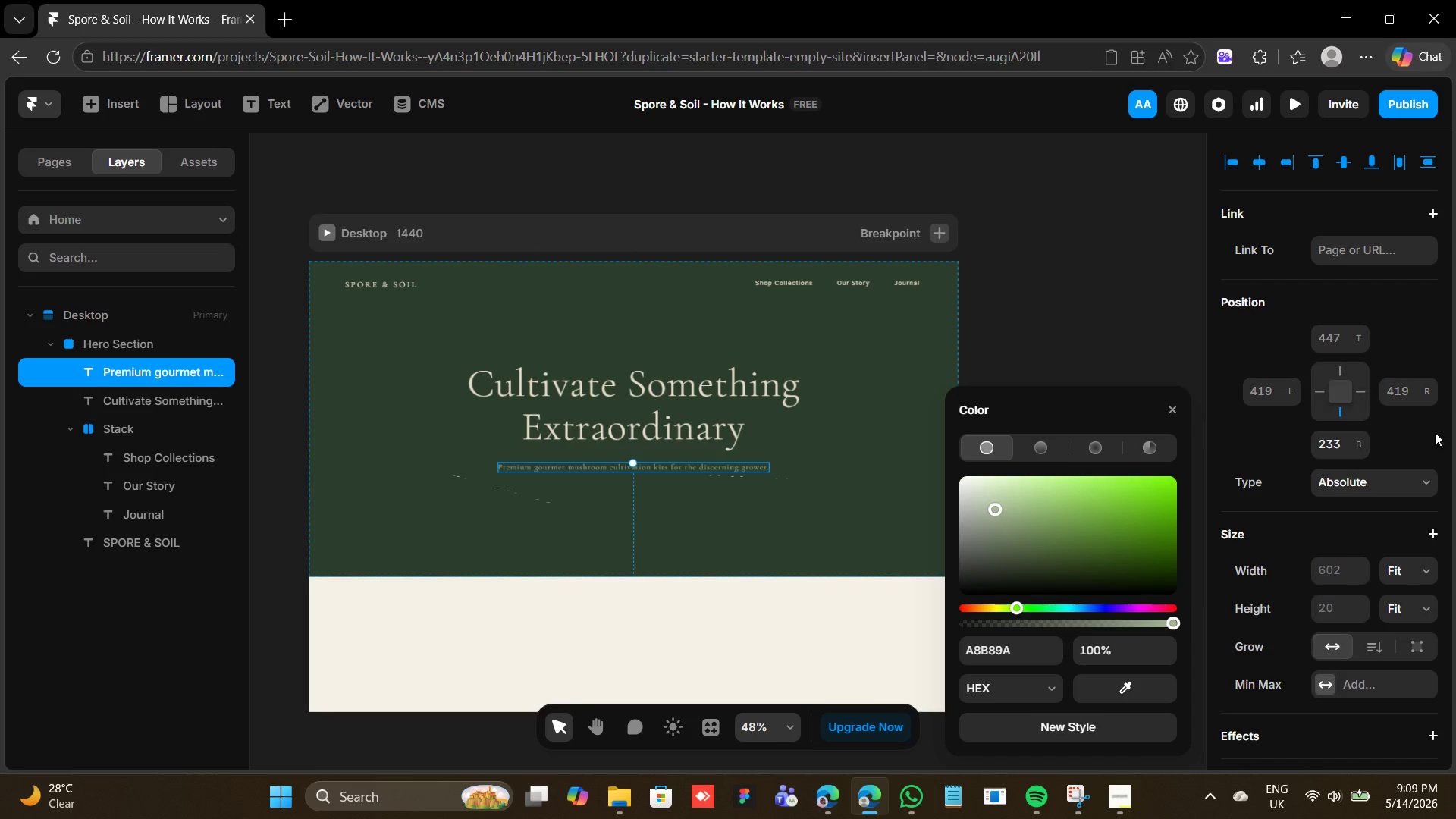 
left_click([586, 498])
 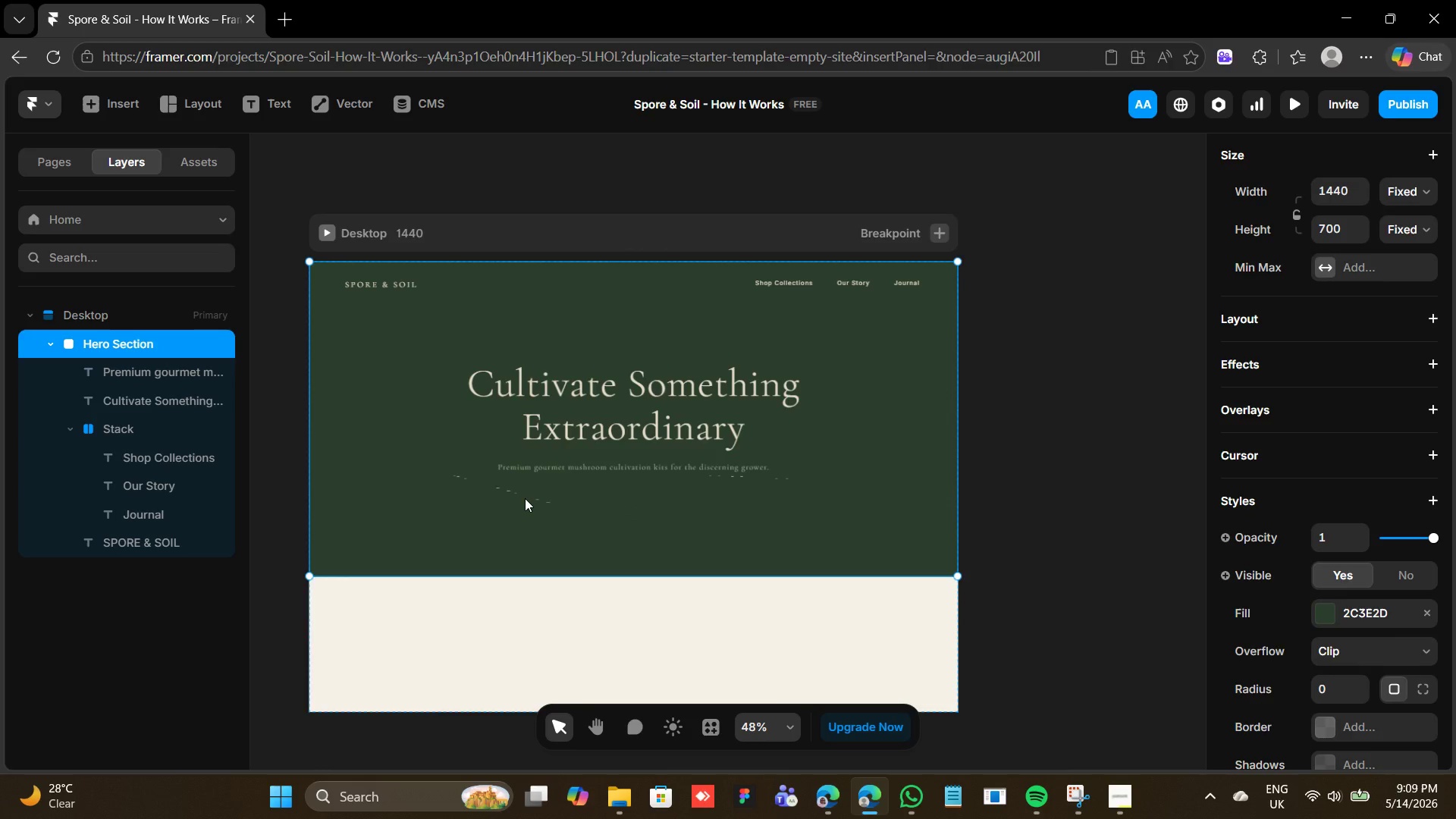 
key(F)
 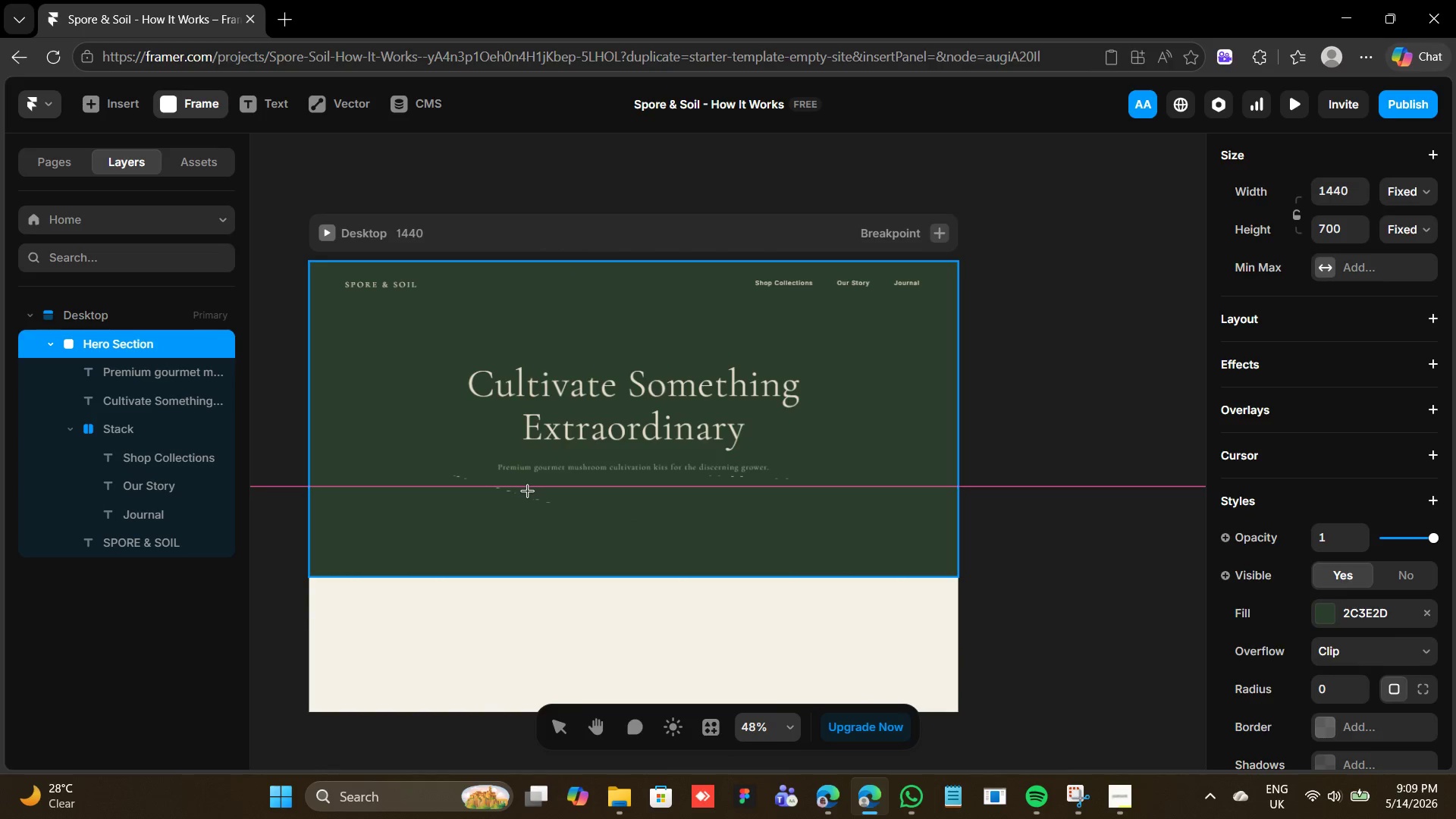 
left_click_drag(start_coordinate=[524, 491], to_coordinate=[732, 497])
 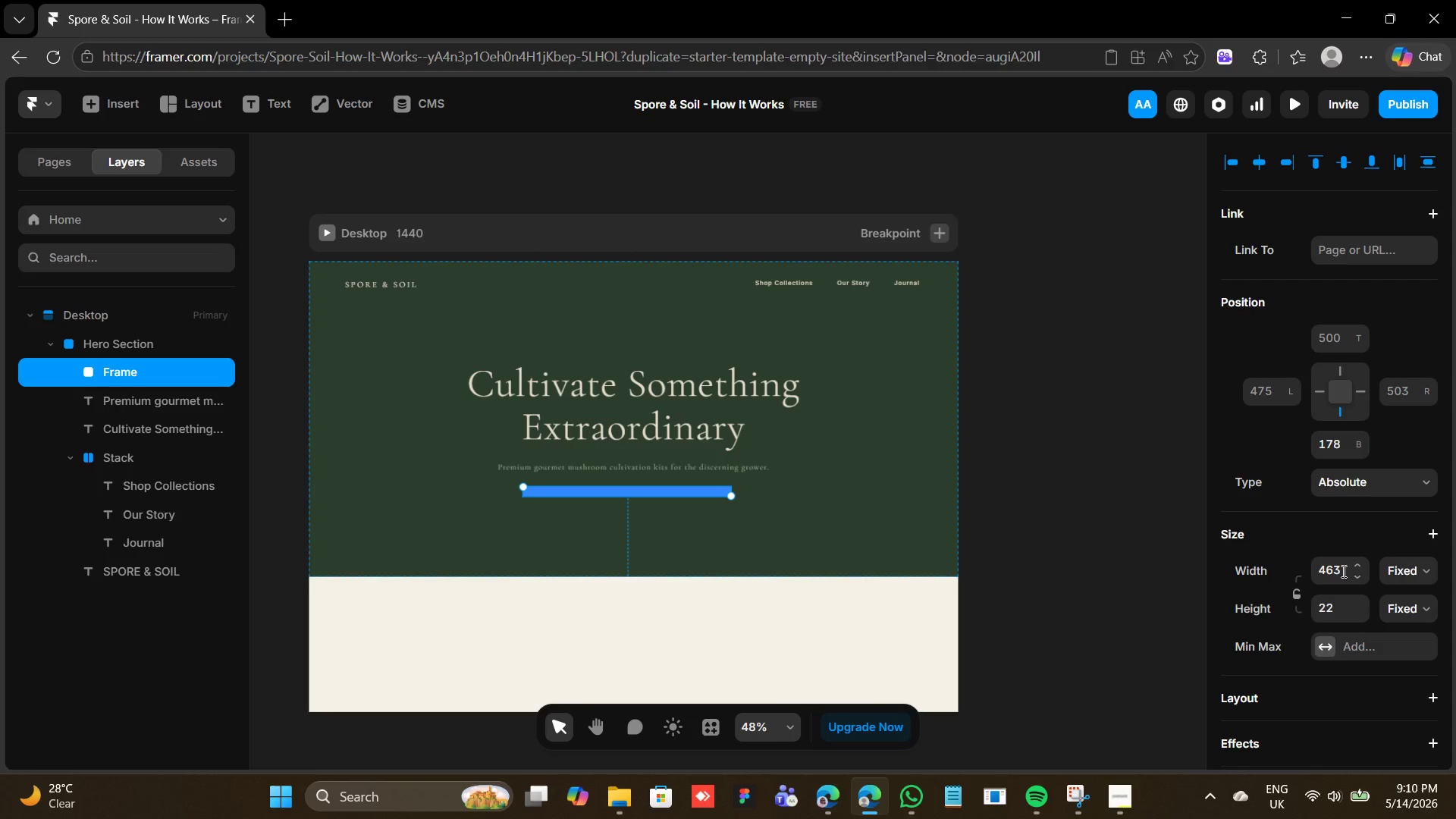 
left_click([1342, 571])
 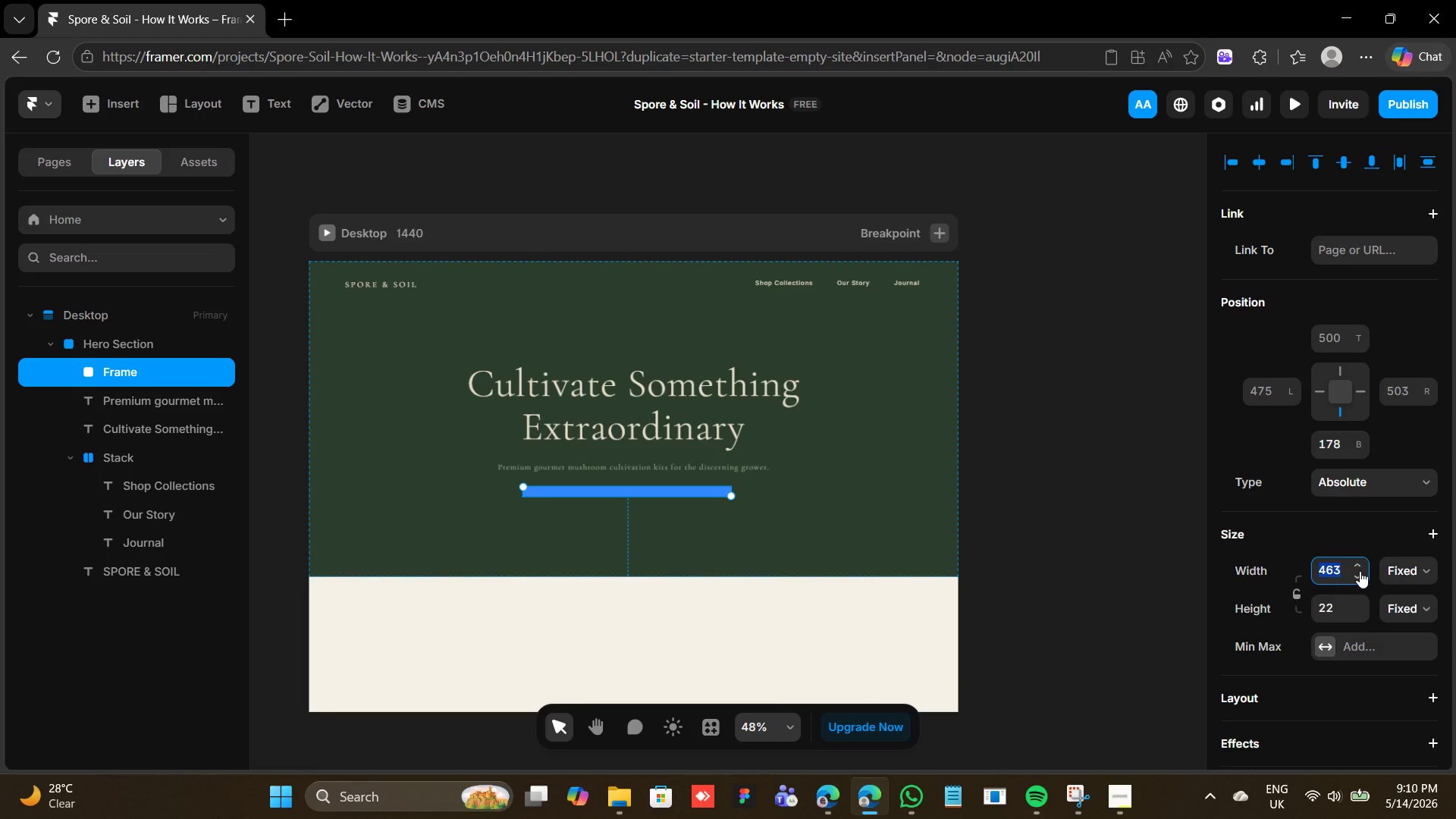 
left_click_drag(start_coordinate=[1360, 571], to_coordinate=[1360, 576])
 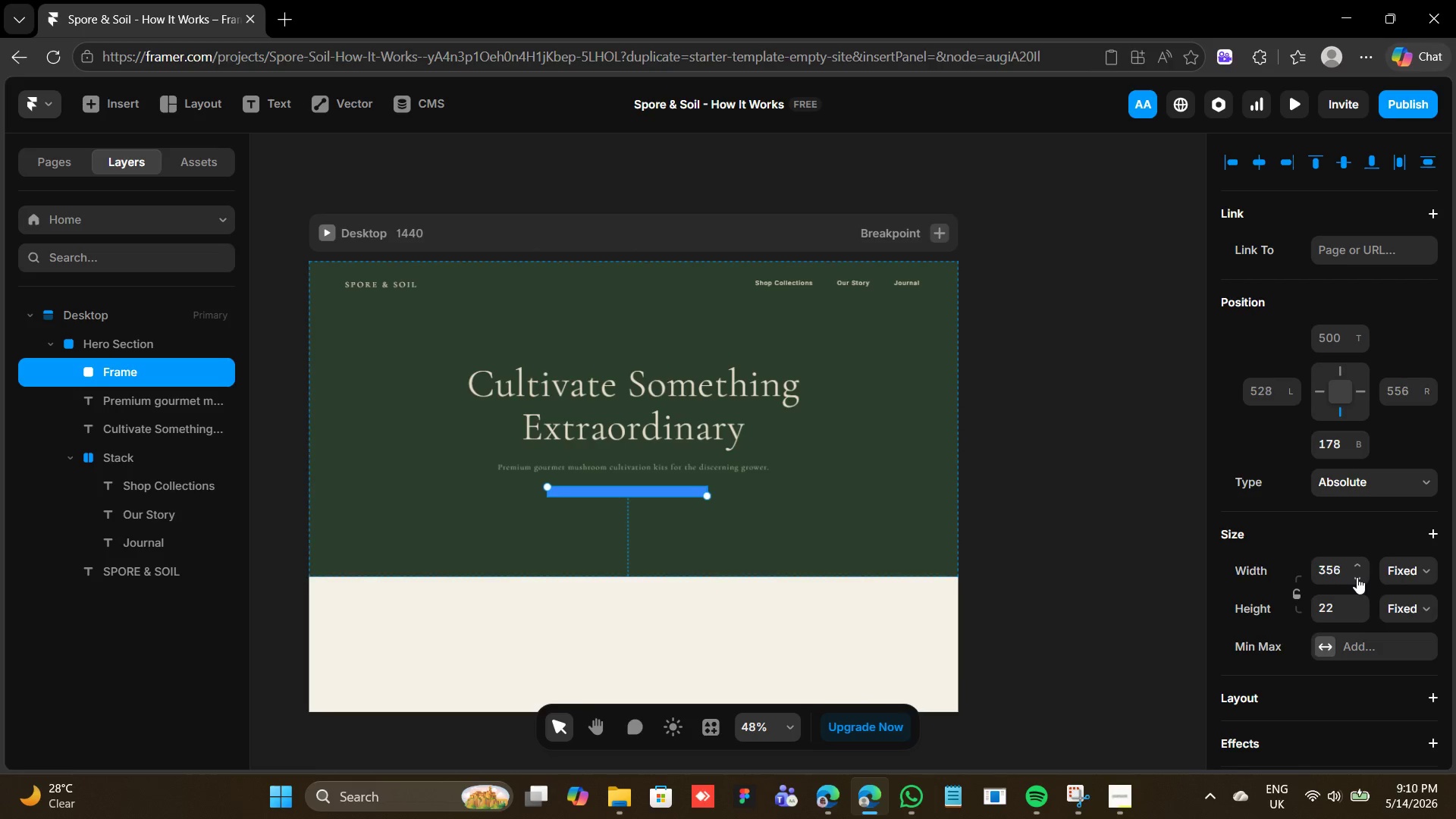 
wait(30.72)
 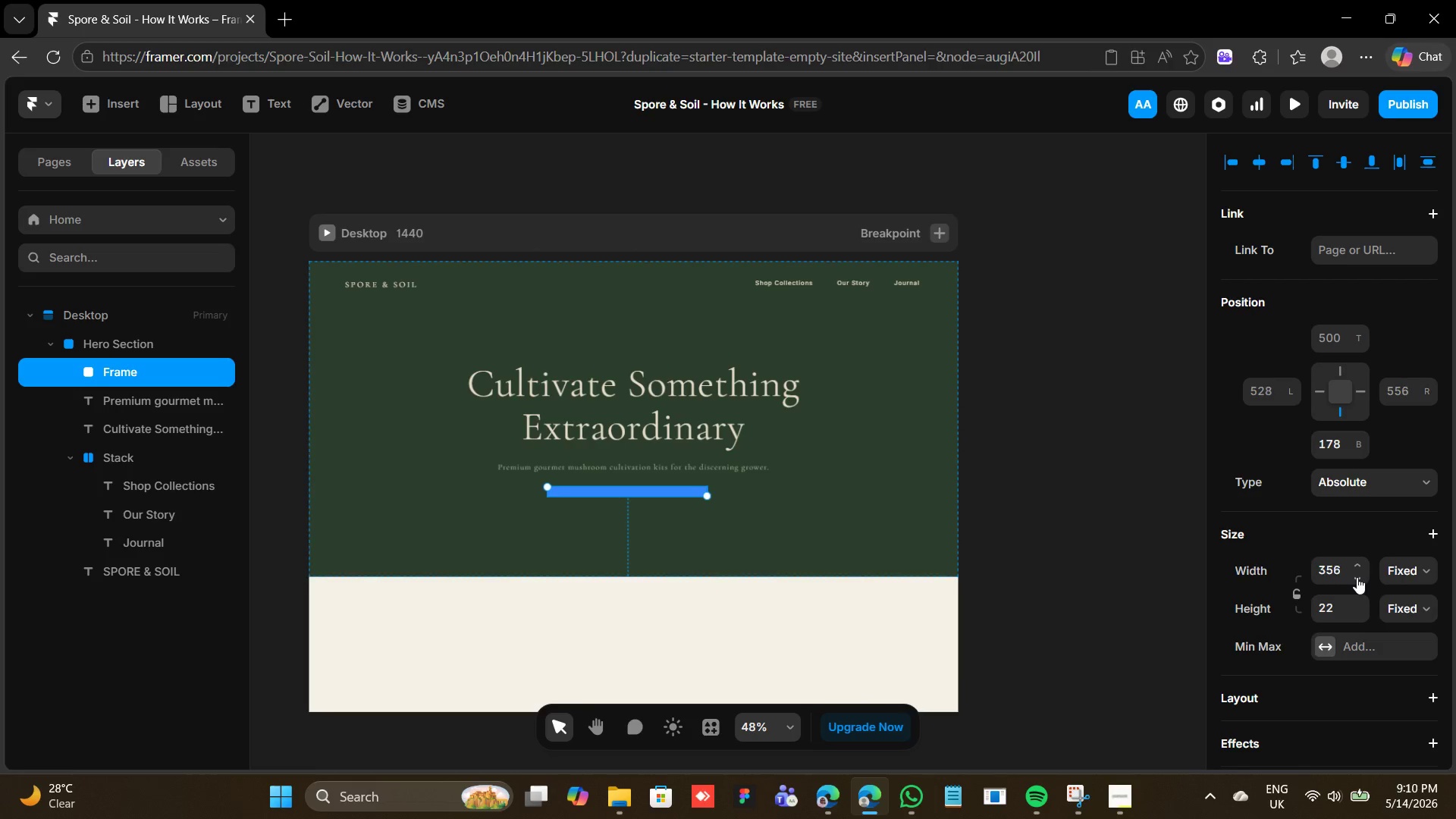 
left_click([1338, 573])
 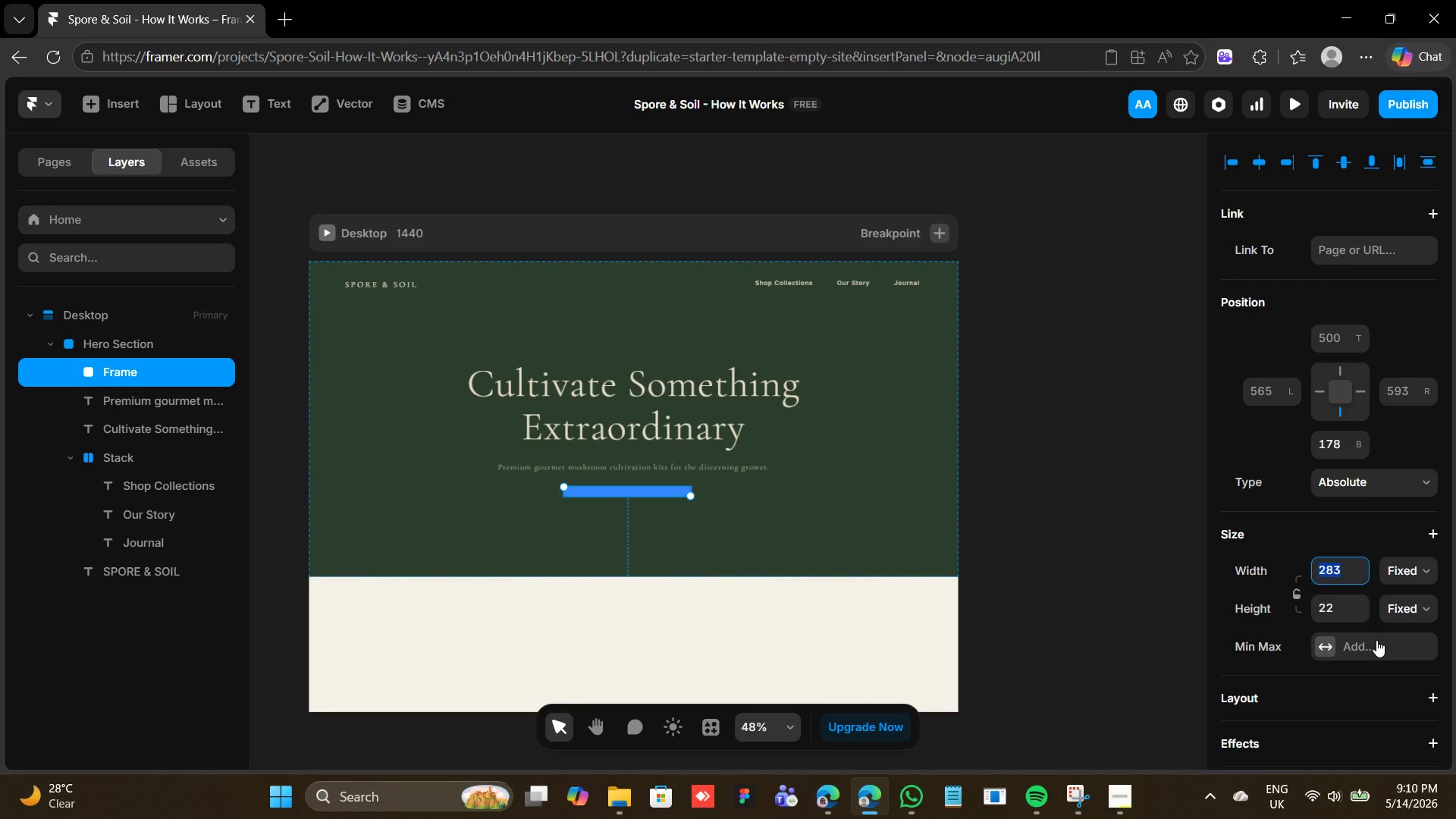 
type(120)
 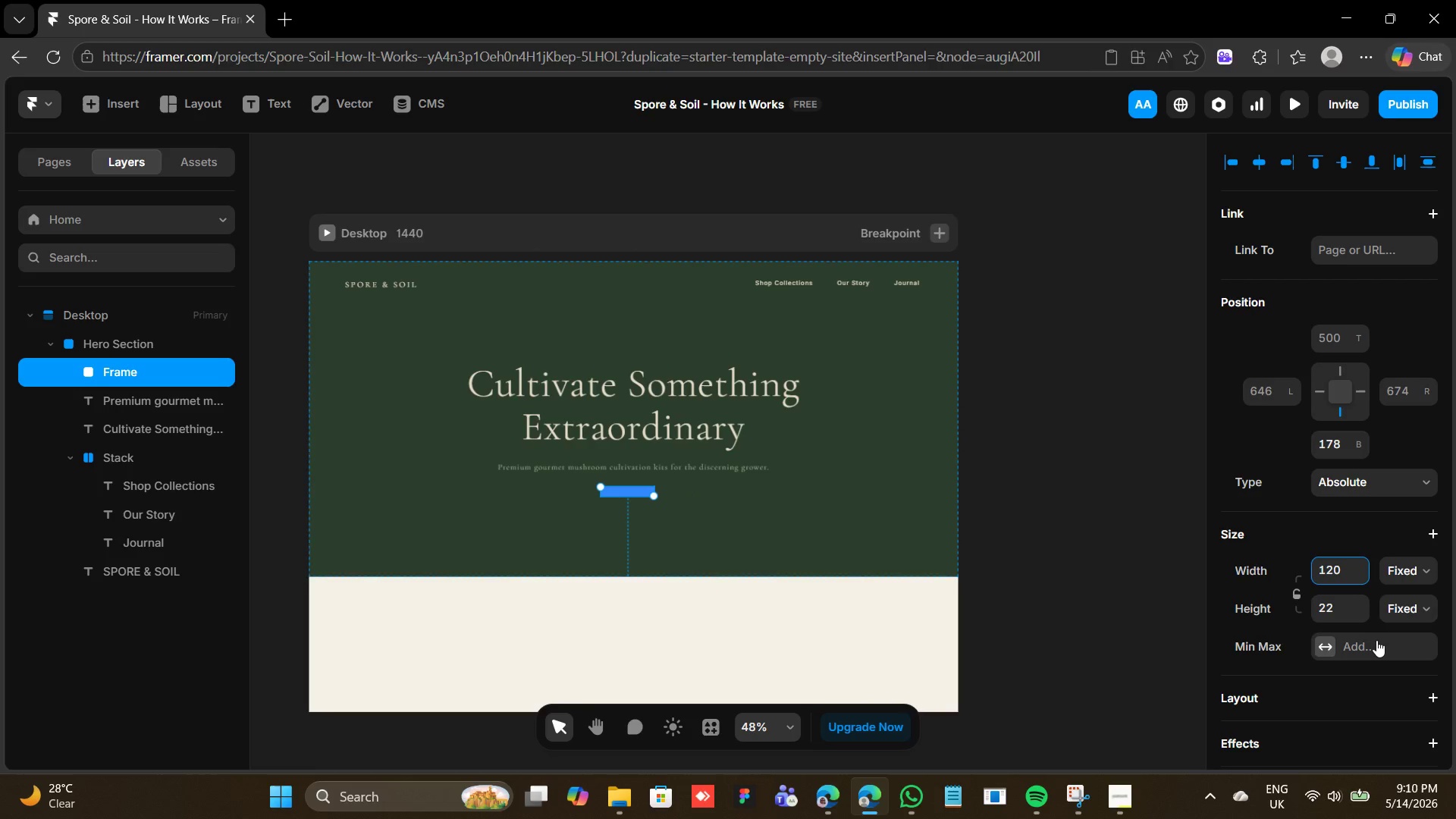 
key(Enter)
 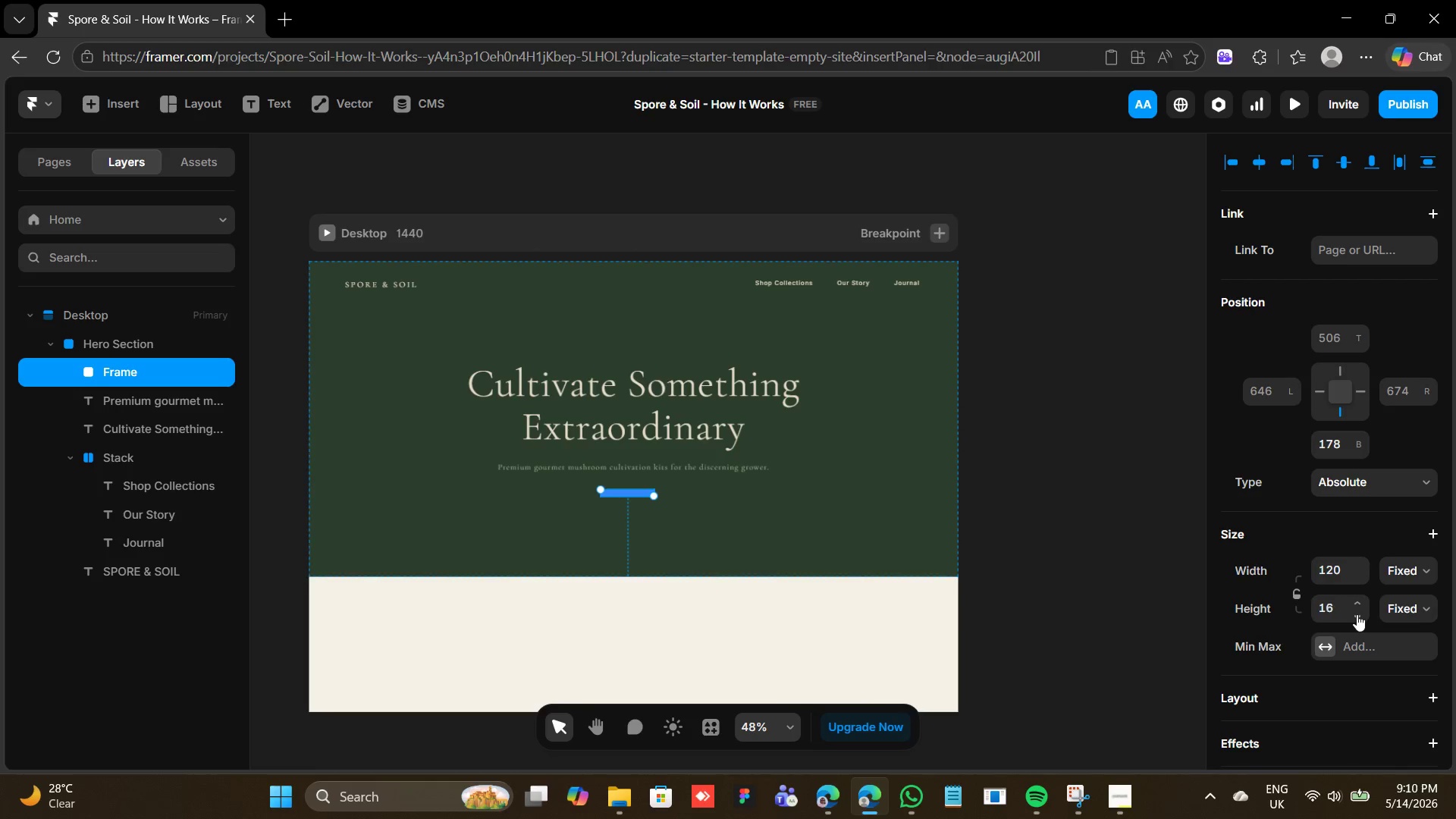 
wait(5.05)
 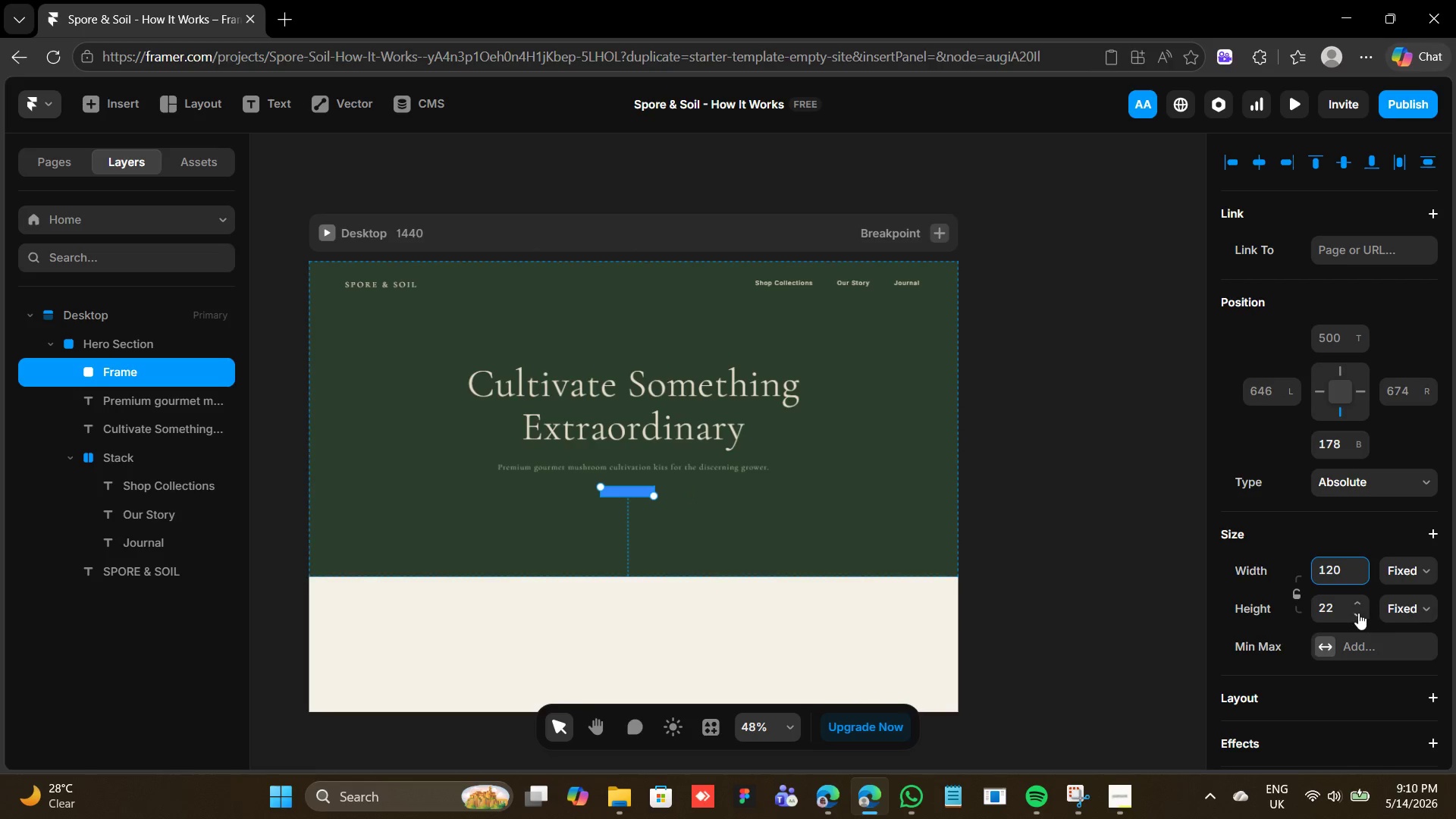 
left_click([1357, 614])
 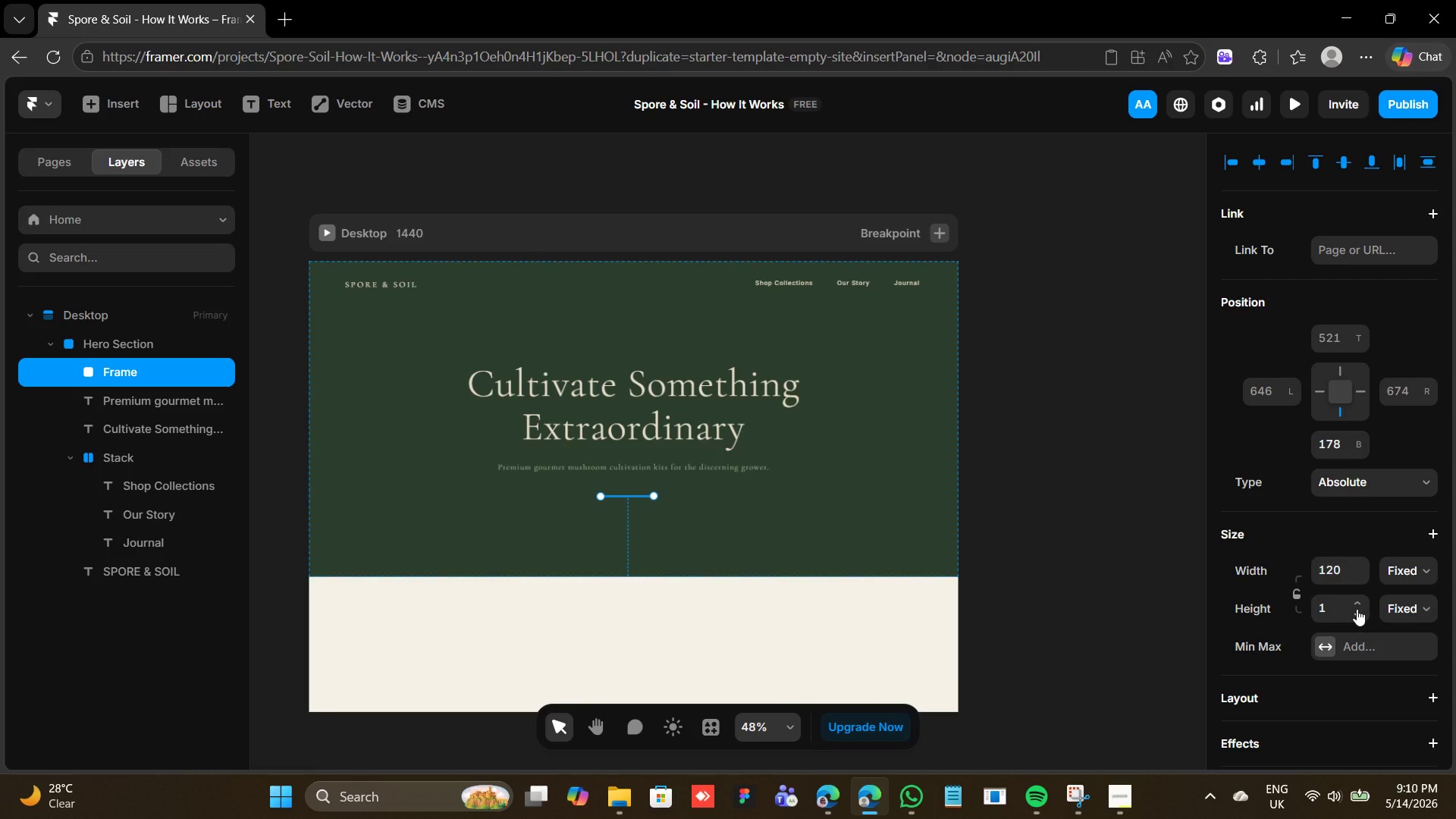 
scroll: coordinate [1357, 608], scroll_direction: down, amount: 4.0
 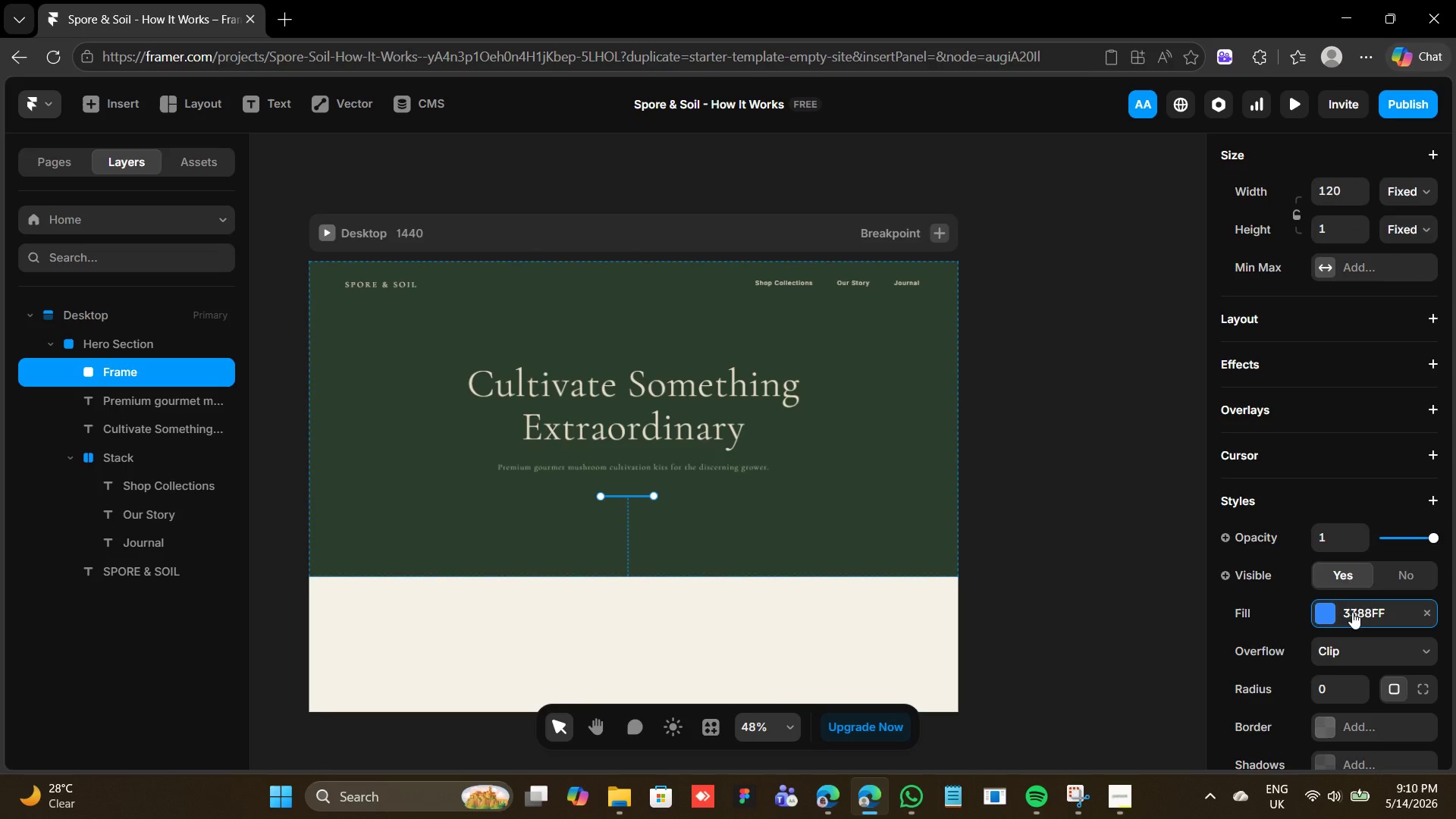 
left_click([1352, 612])
 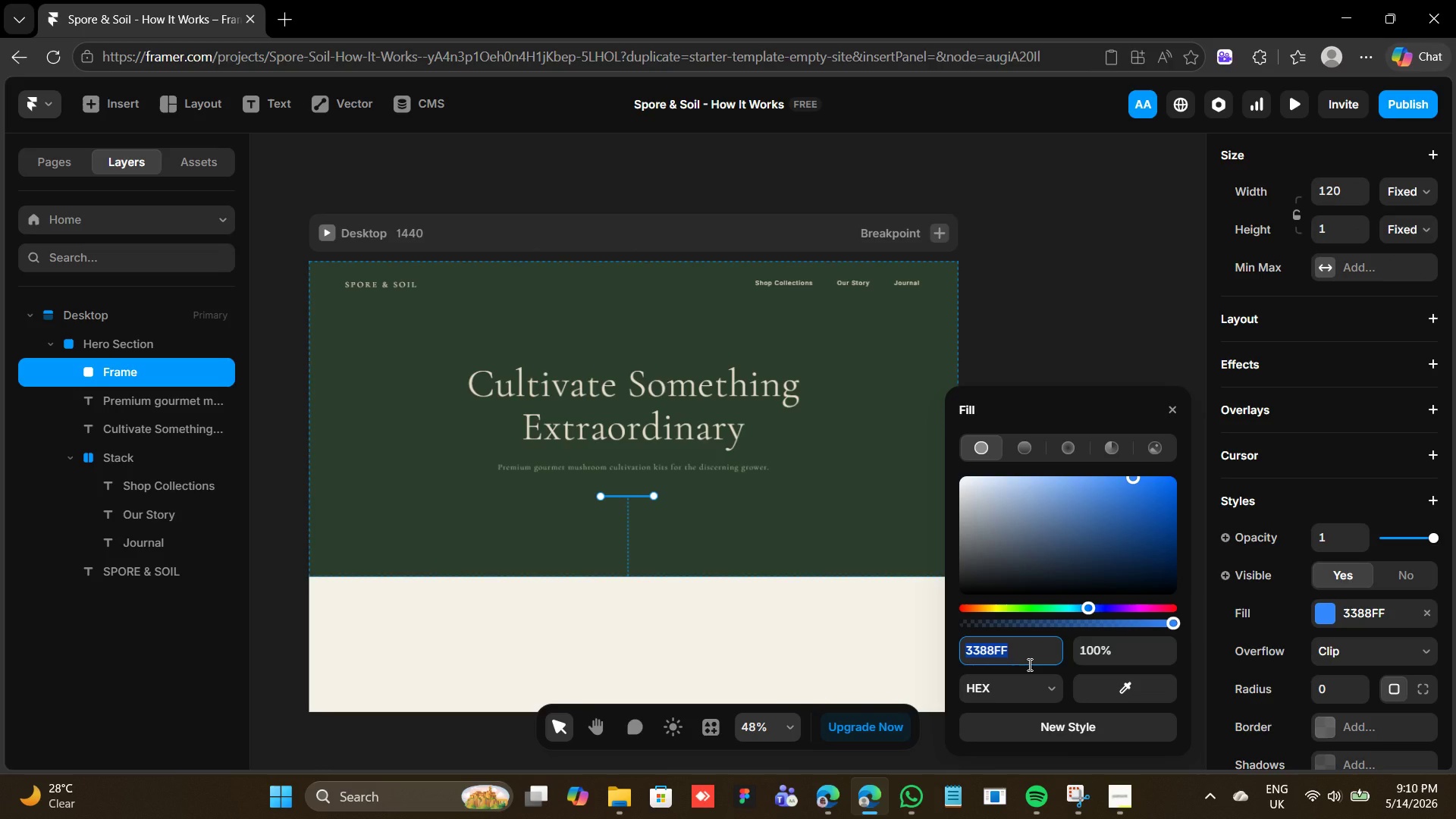 
type(8b6914)
 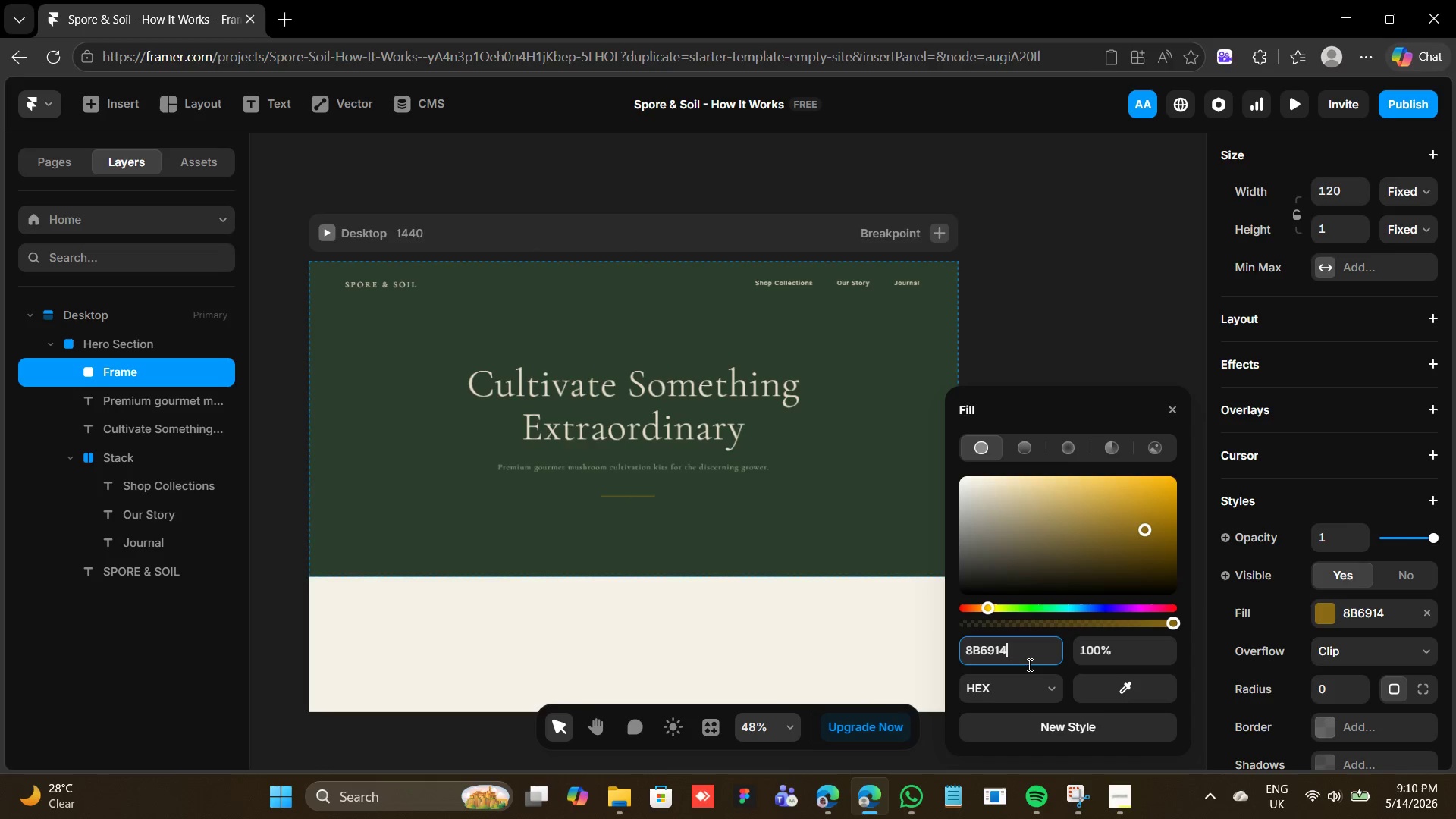 
key(Enter)
 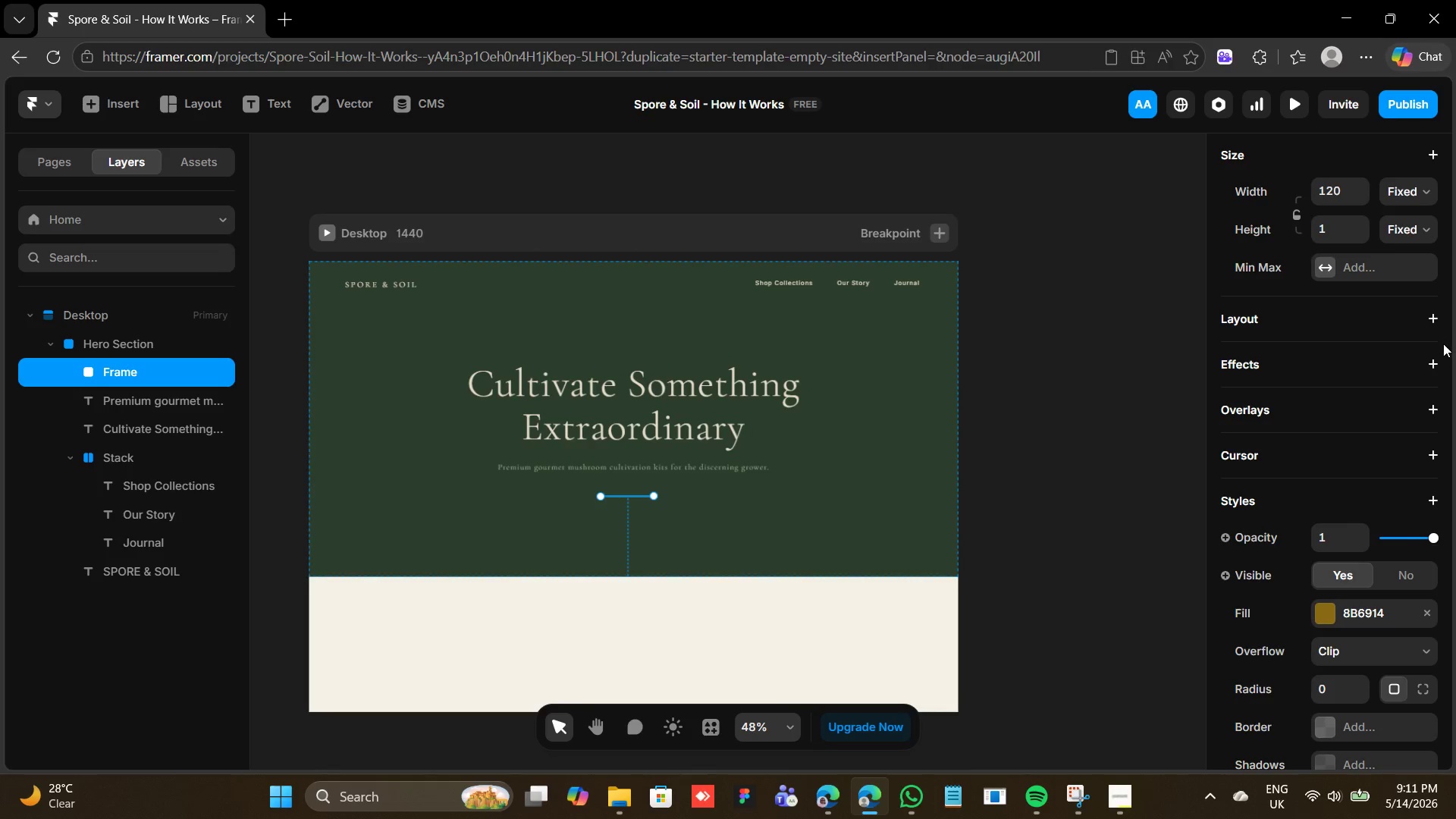 
wait(6.58)
 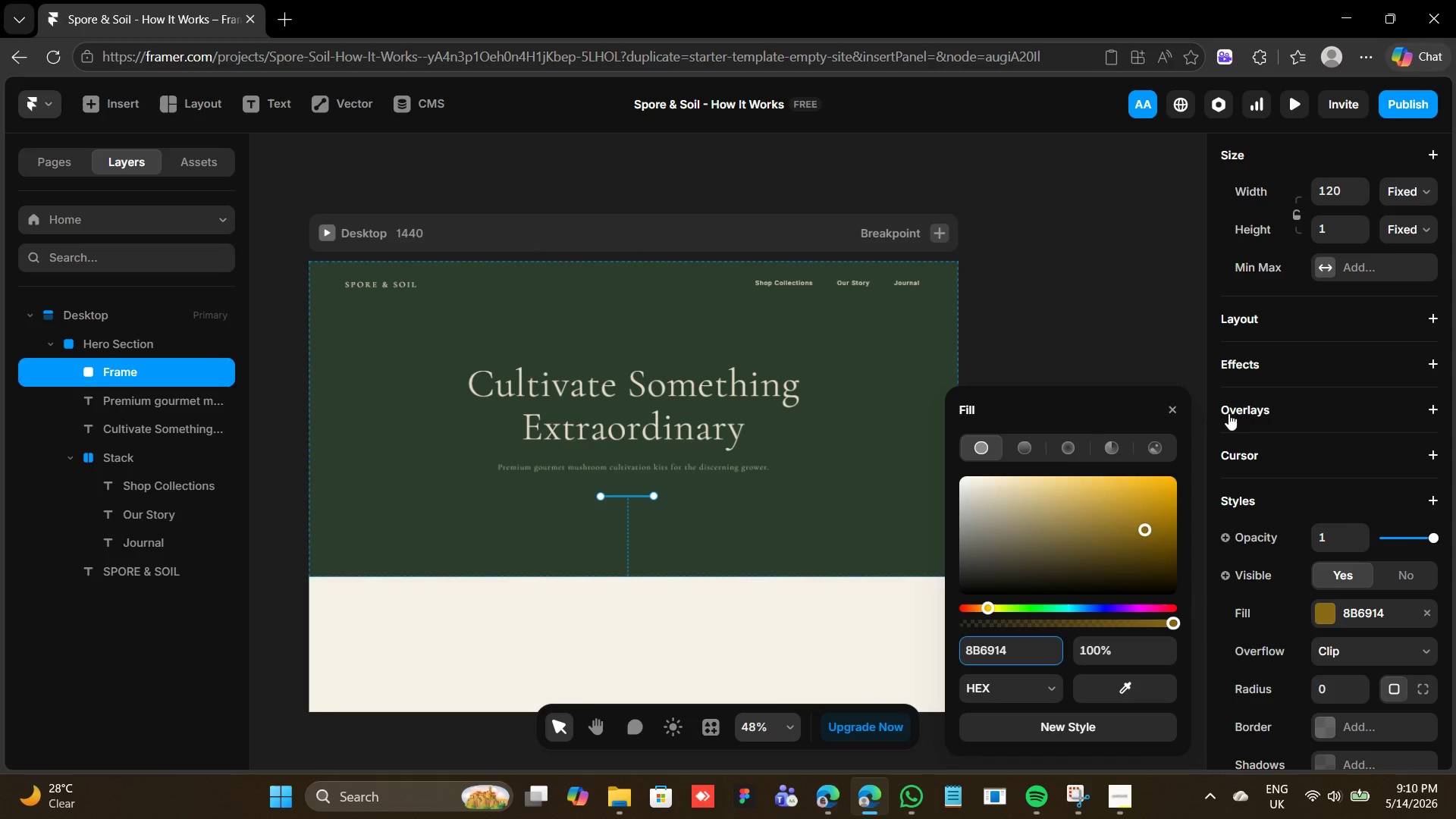 
scroll: coordinate [1455, 332], scroll_direction: up, amount: 7.0
 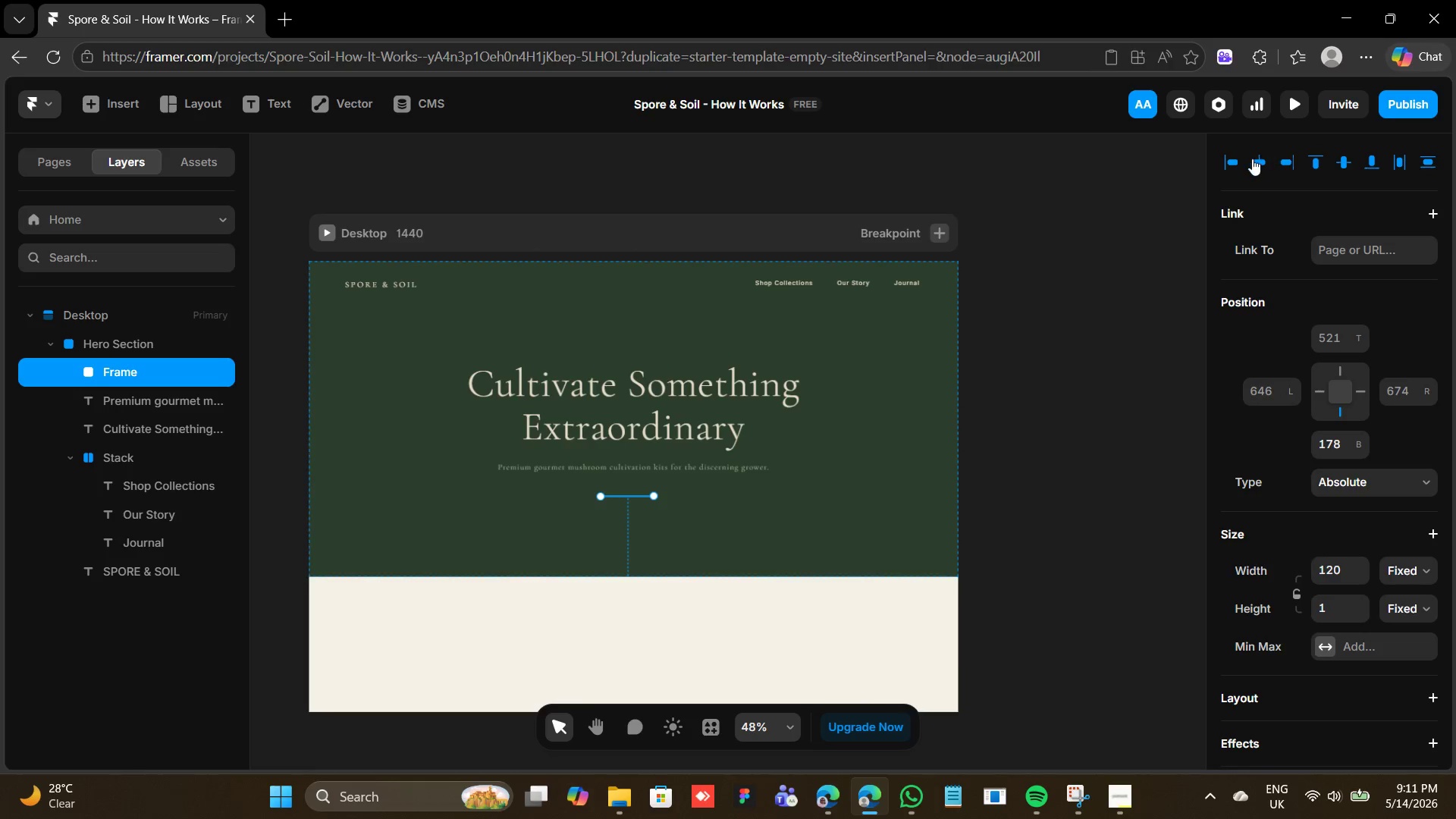 
left_click([1254, 158])
 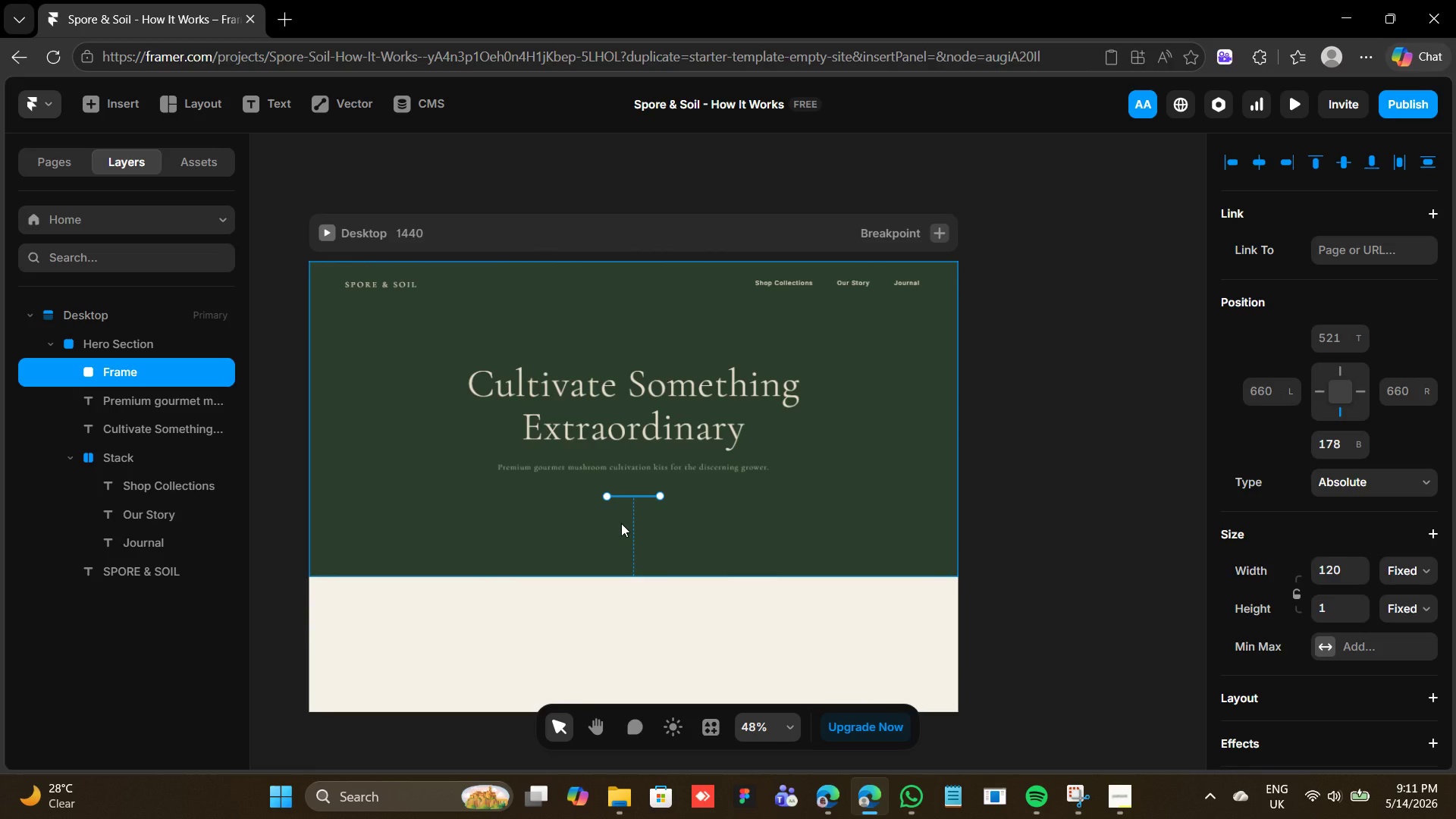 
wait(9.27)
 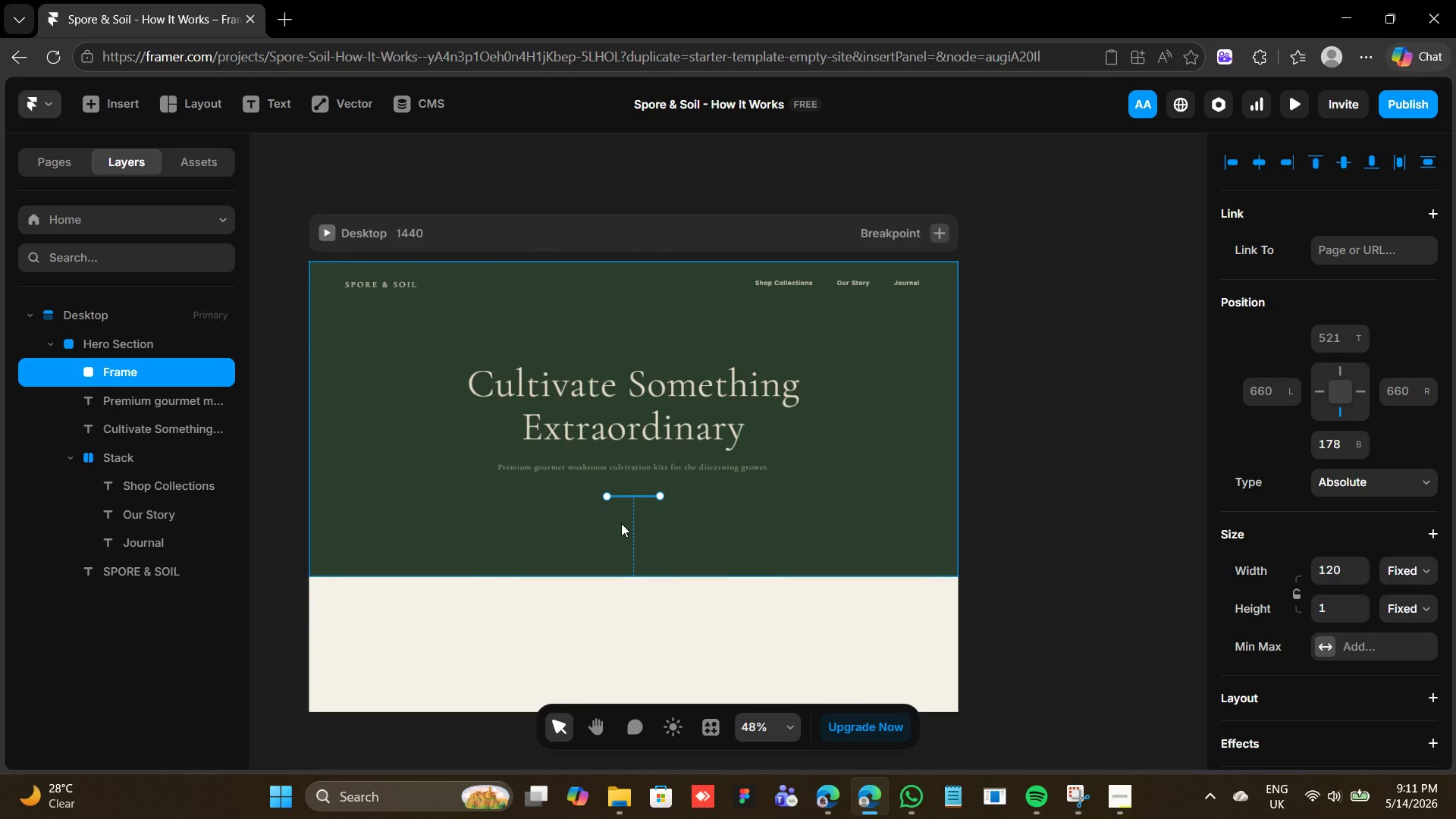 
left_click_drag(start_coordinate=[644, 453], to_coordinate=[650, 425])
 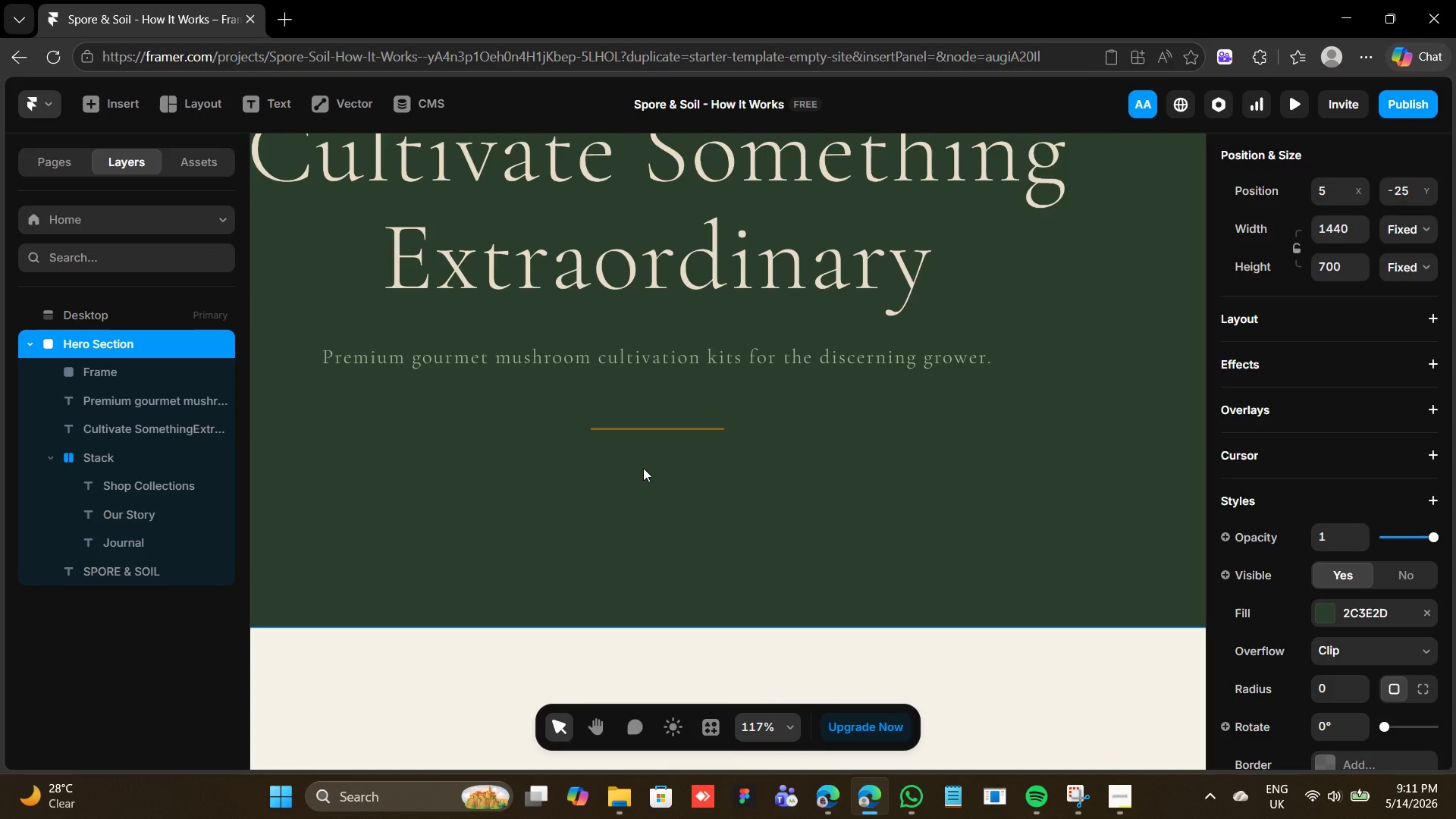 
key(Control+Z)
 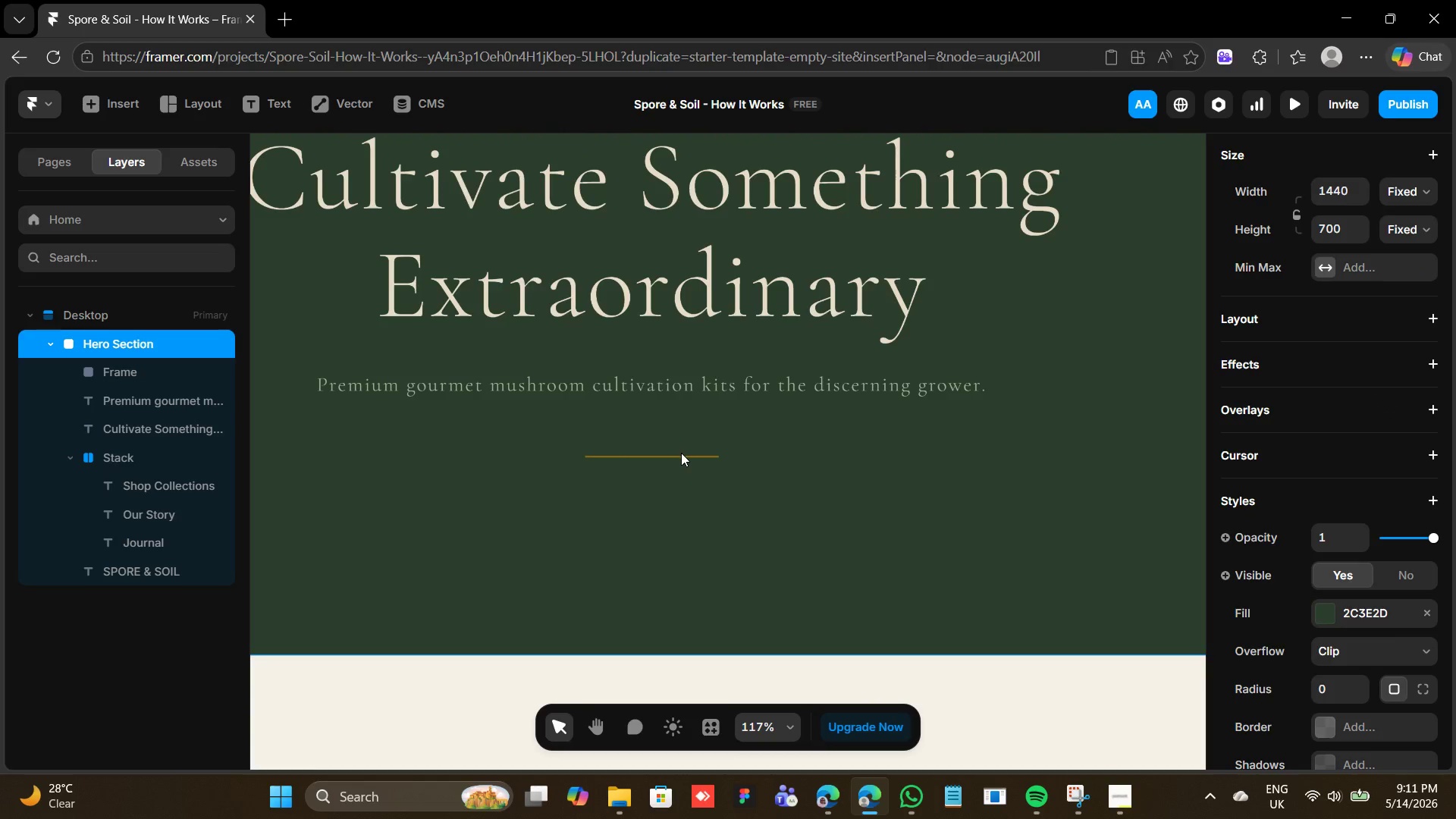 
left_click([680, 456])
 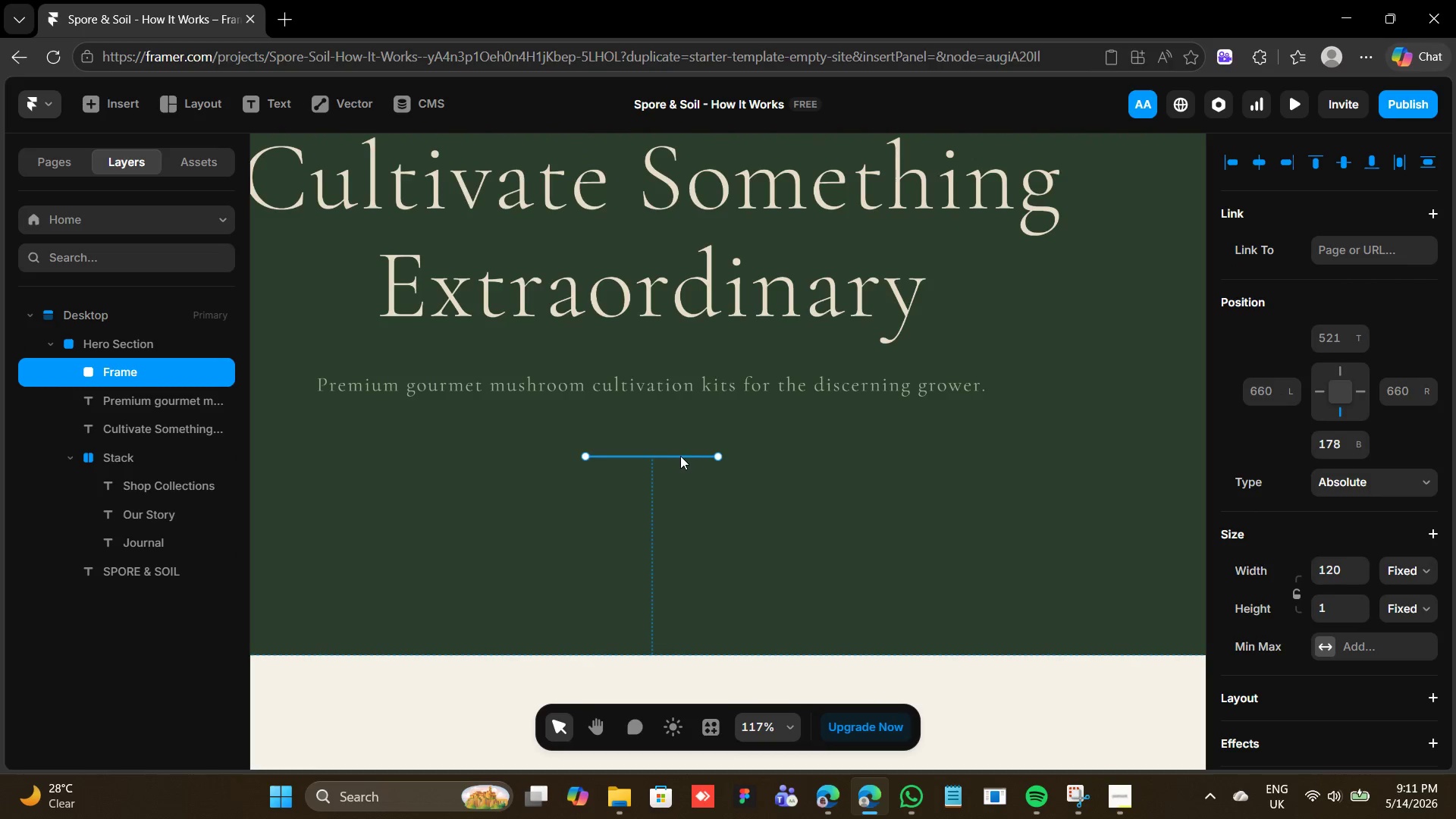 
left_click_drag(start_coordinate=[680, 456], to_coordinate=[688, 350])
 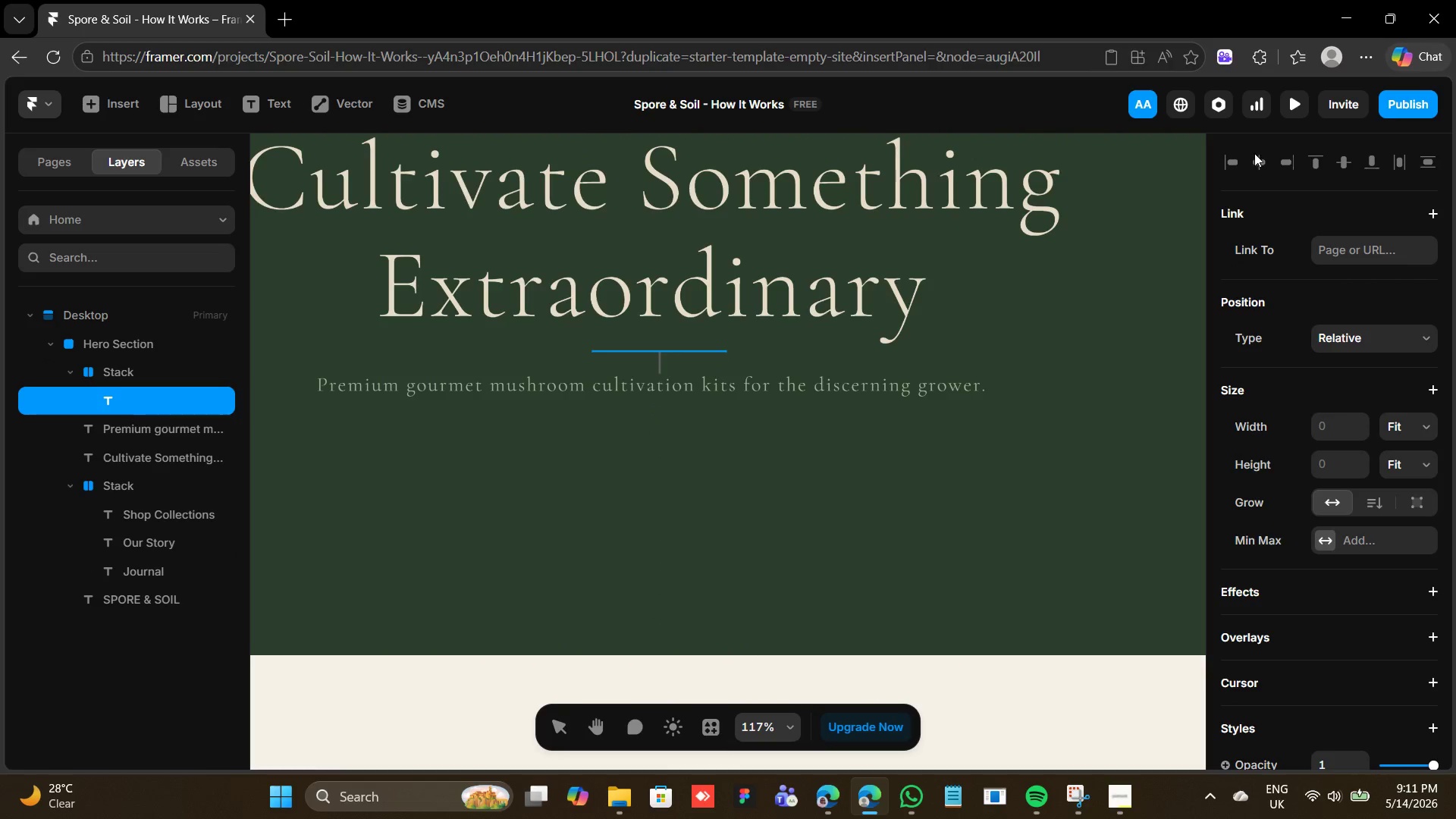 
left_click([1256, 158])
 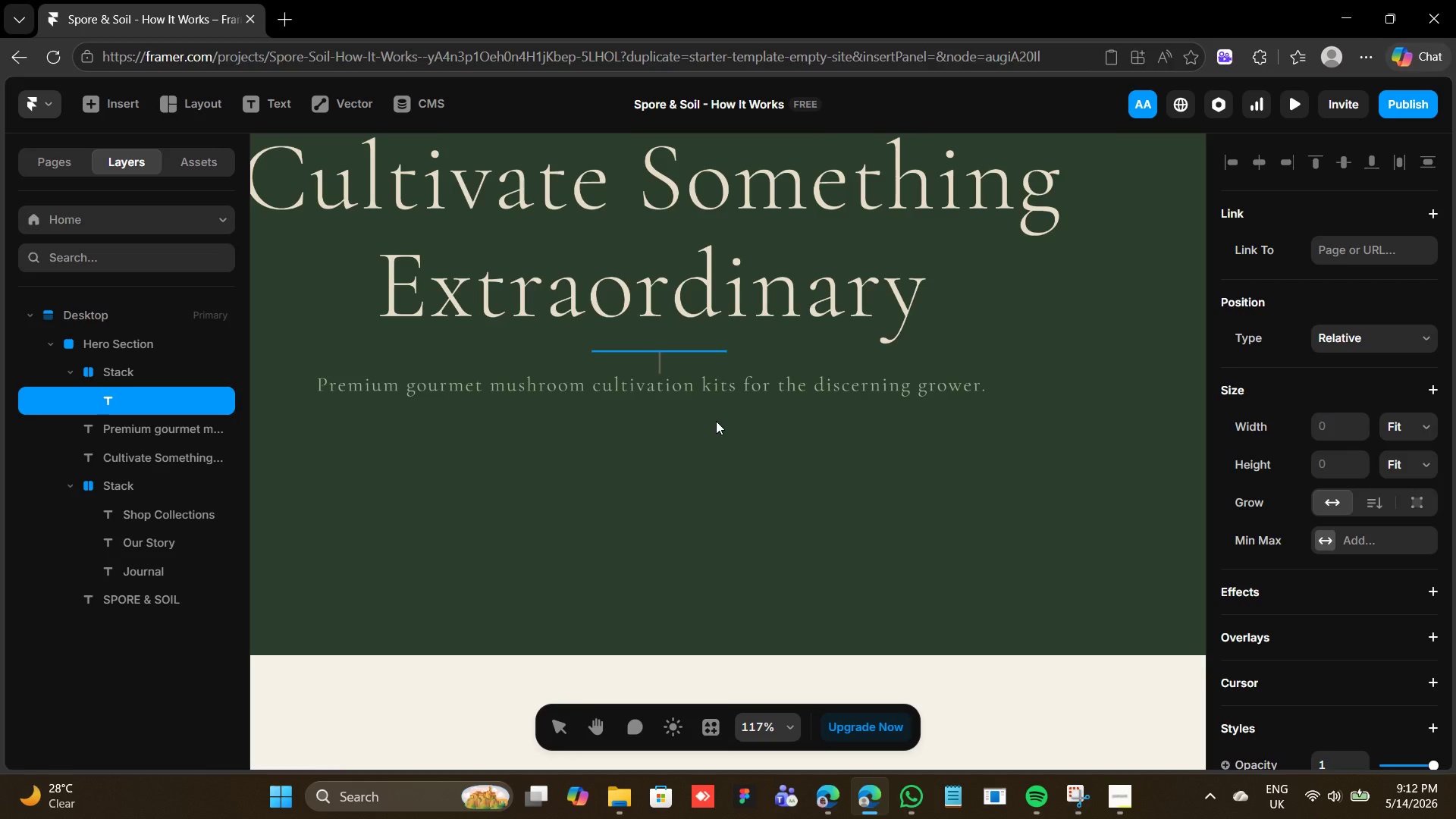 
wait(53.47)
 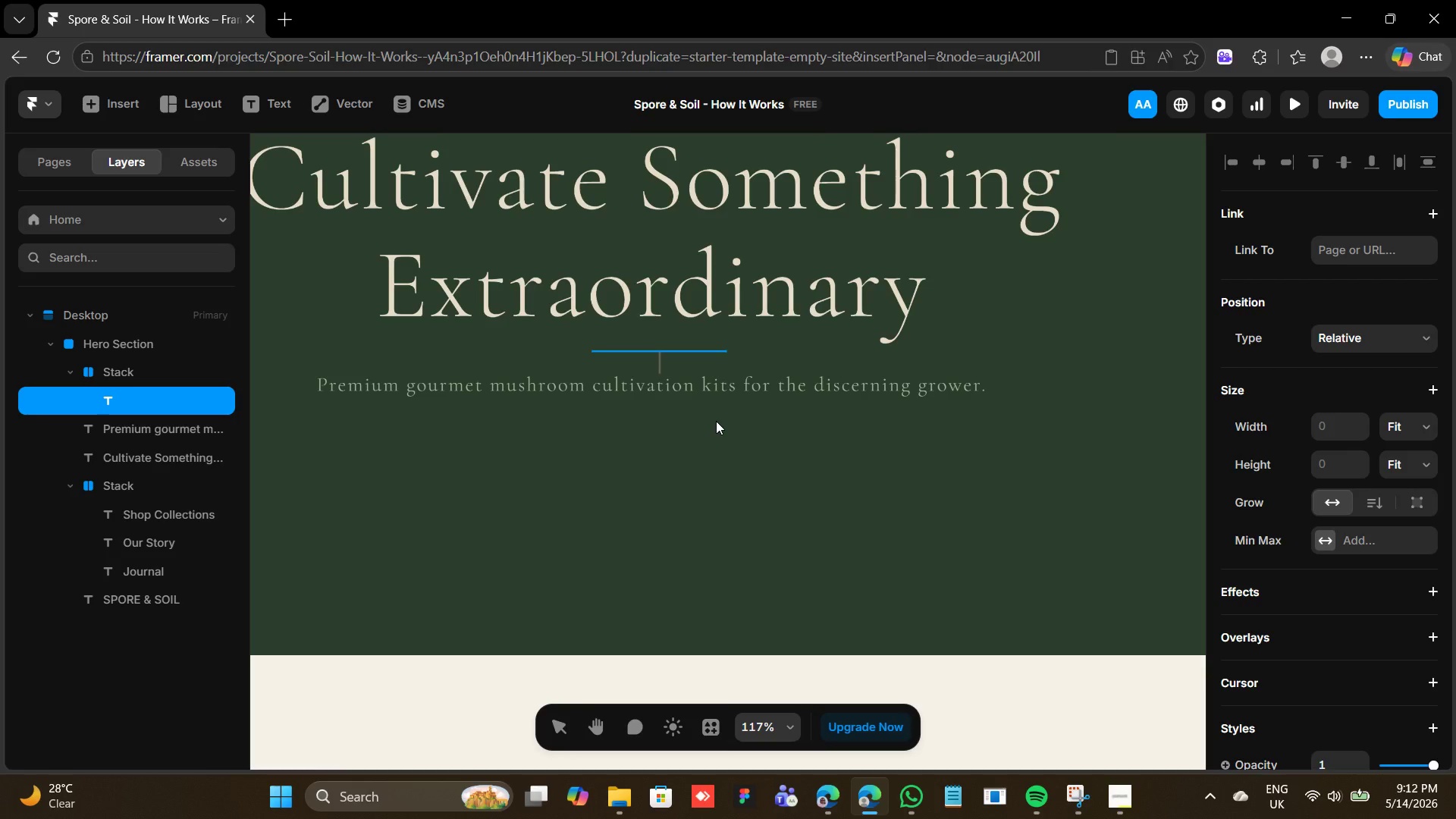 
left_click([839, 485])
 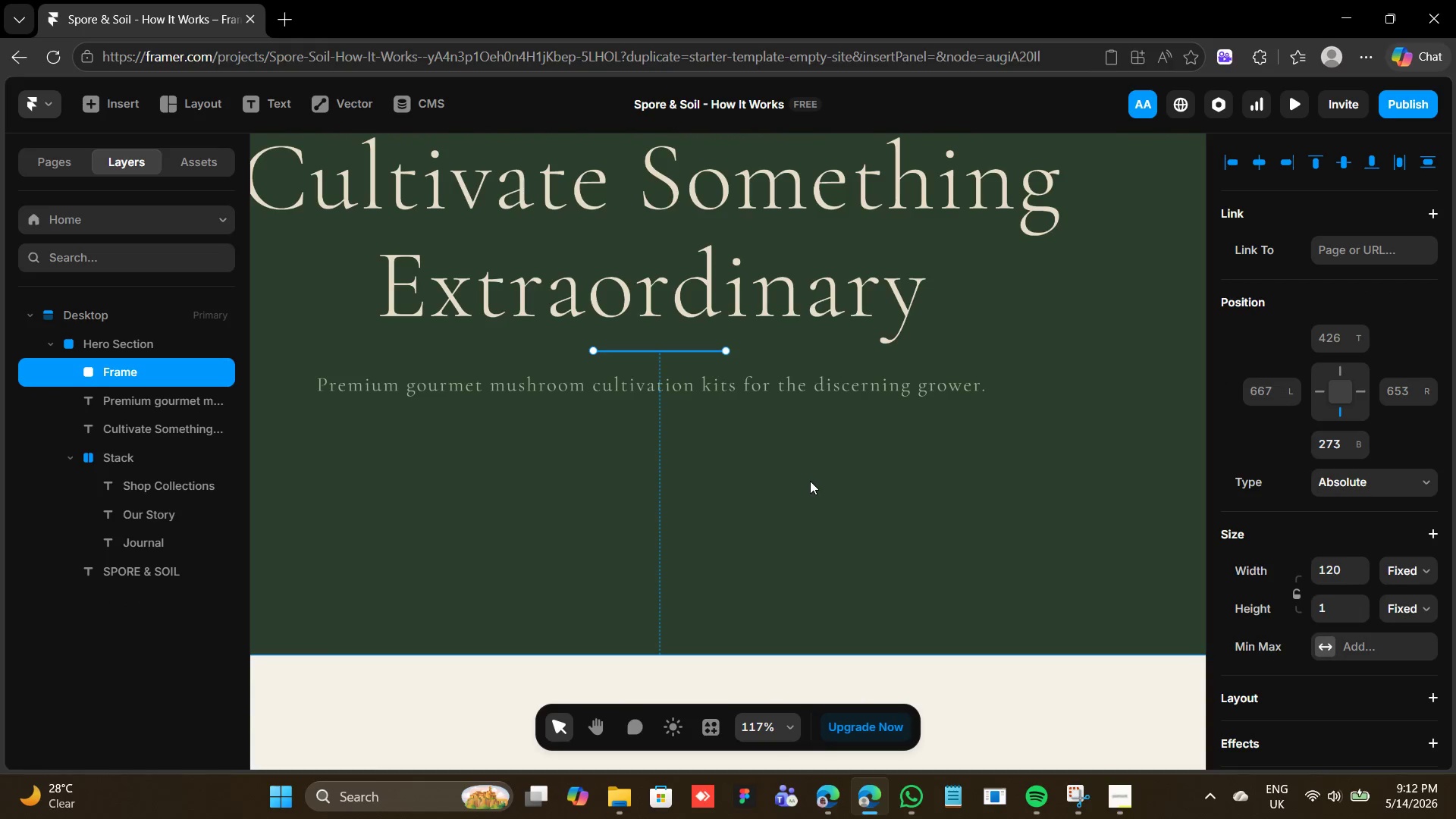 
left_click([809, 481])
 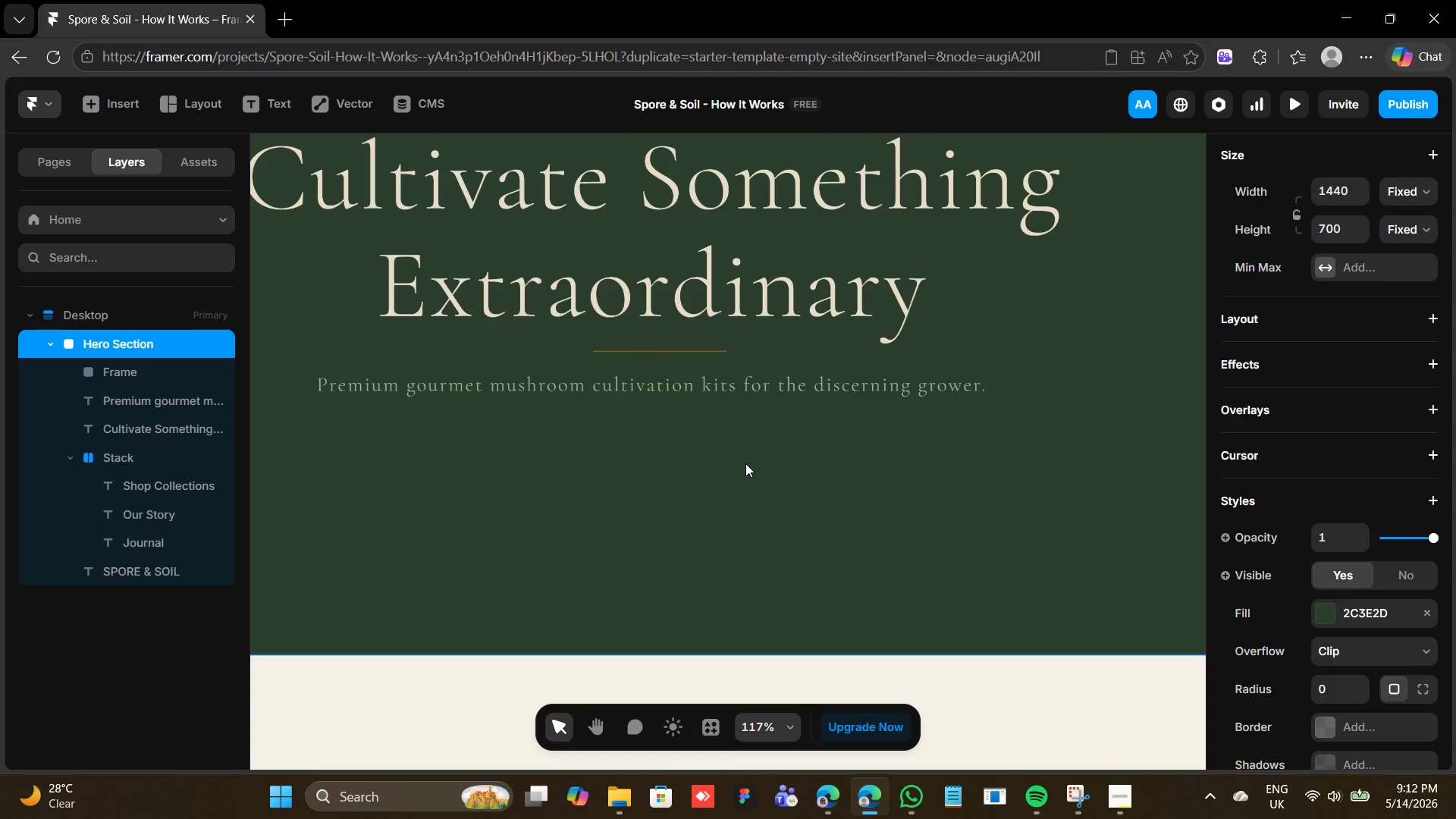 
wait(10.16)
 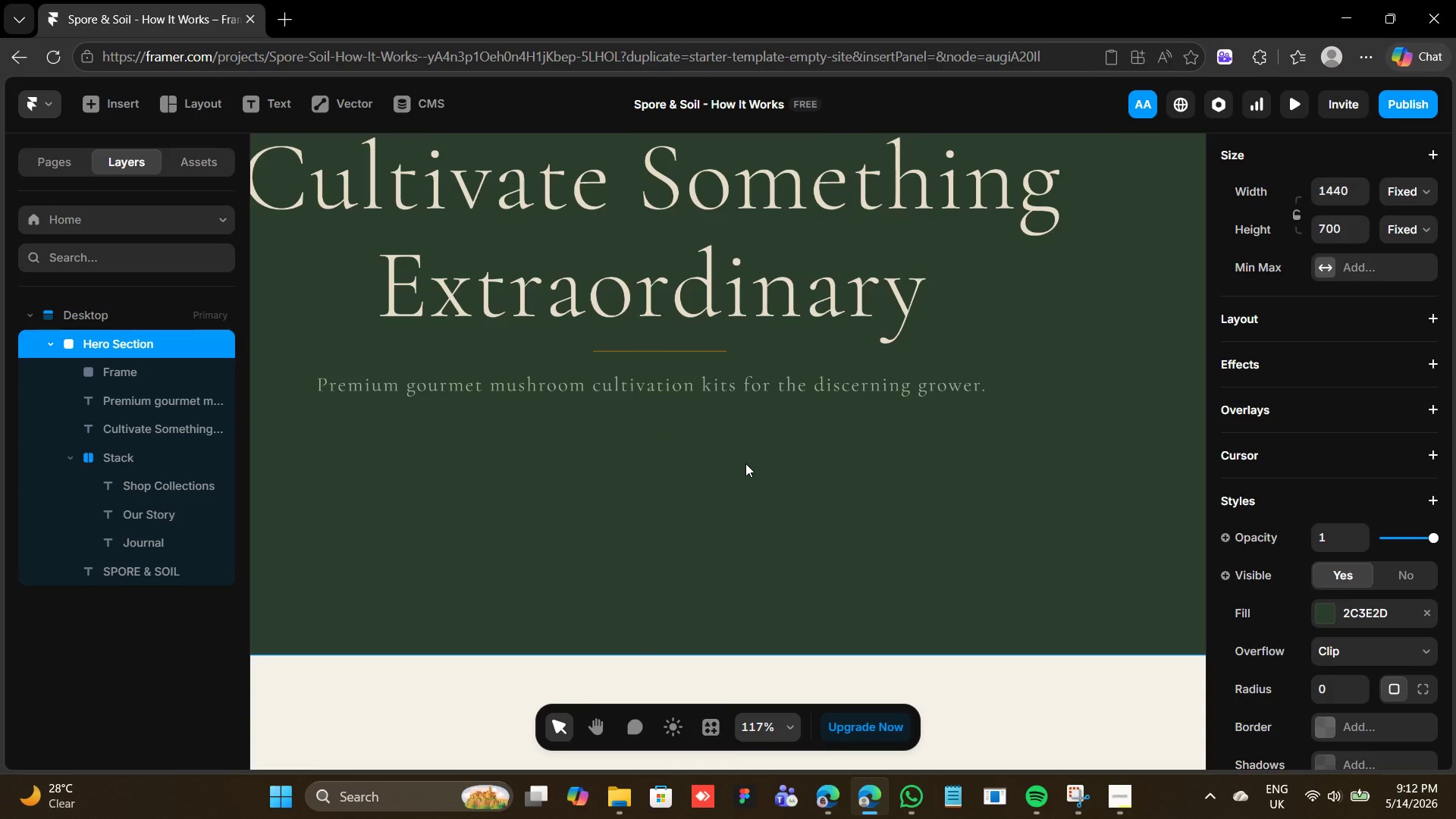 
left_click([316, 354])
 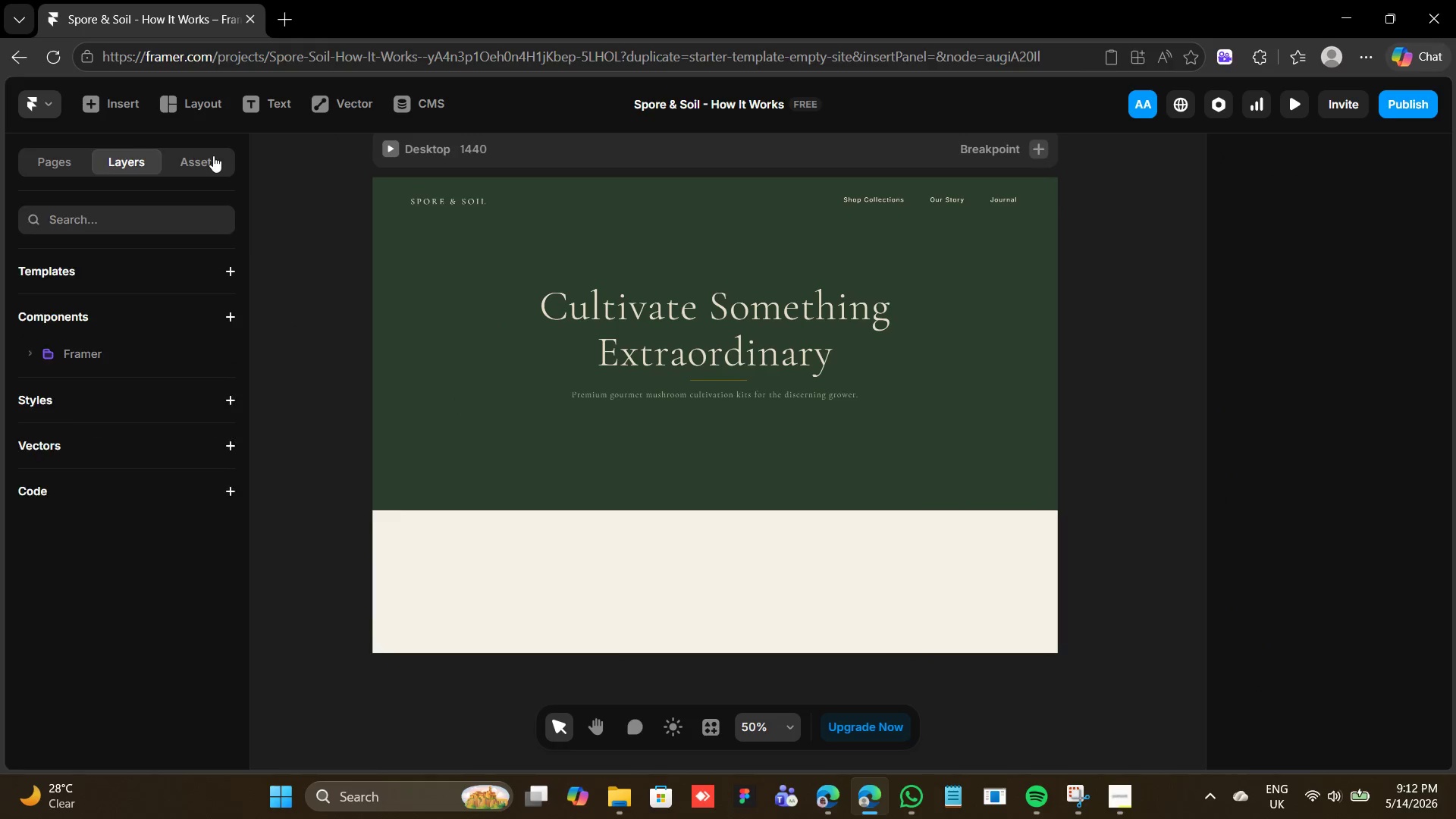 
left_click([213, 155])
 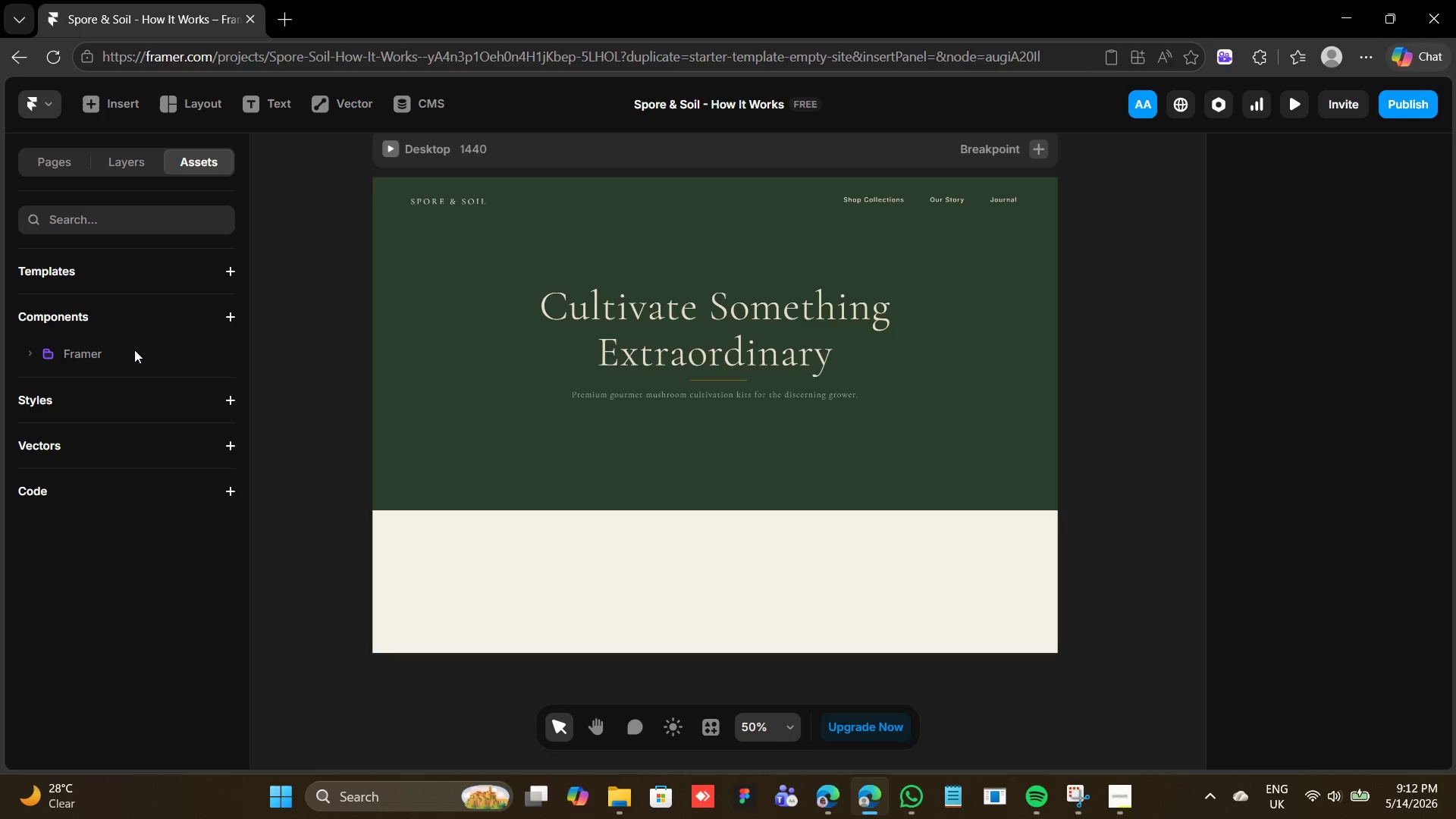 
left_click([129, 354])
 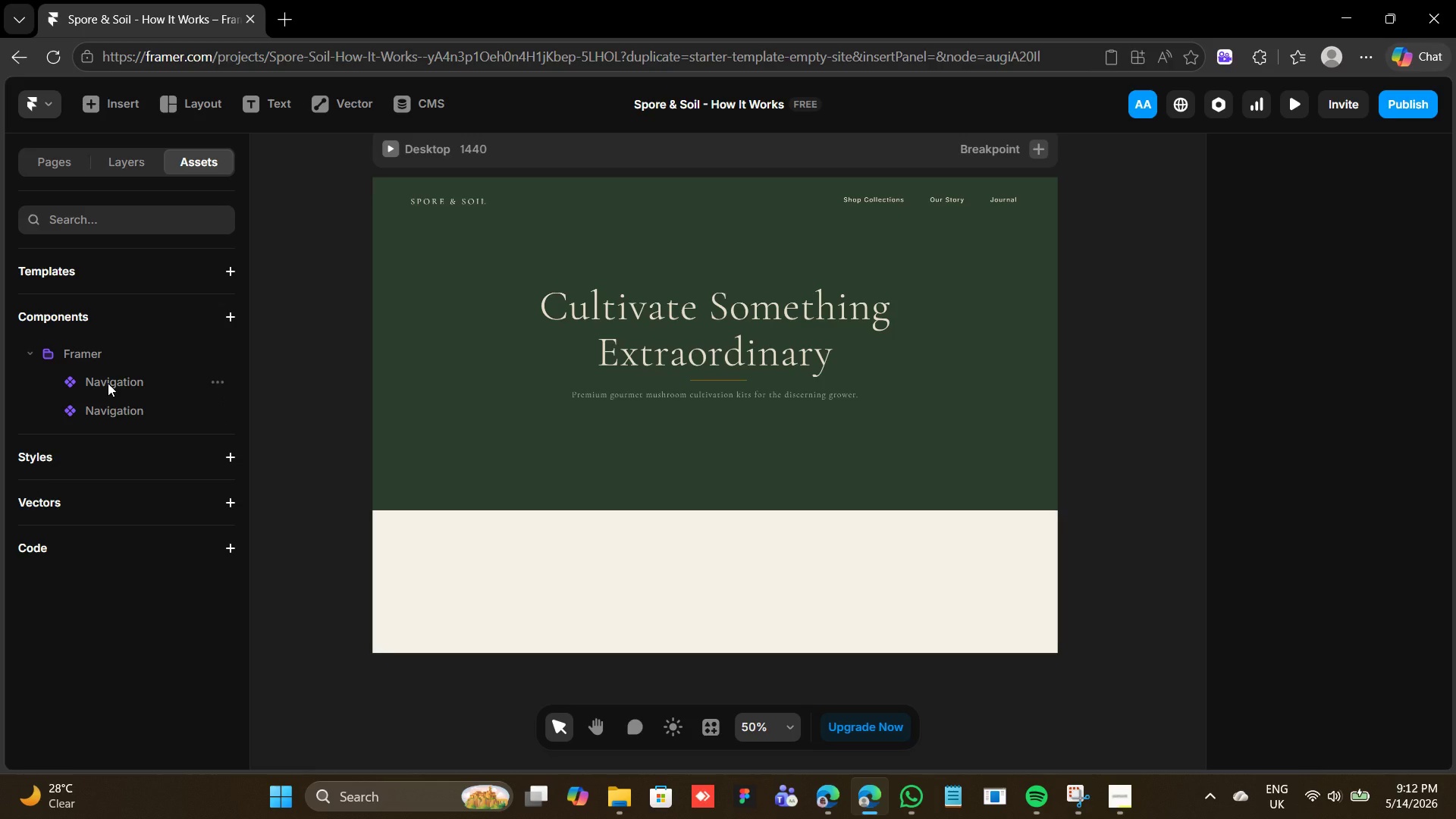 
left_click([108, 383])
 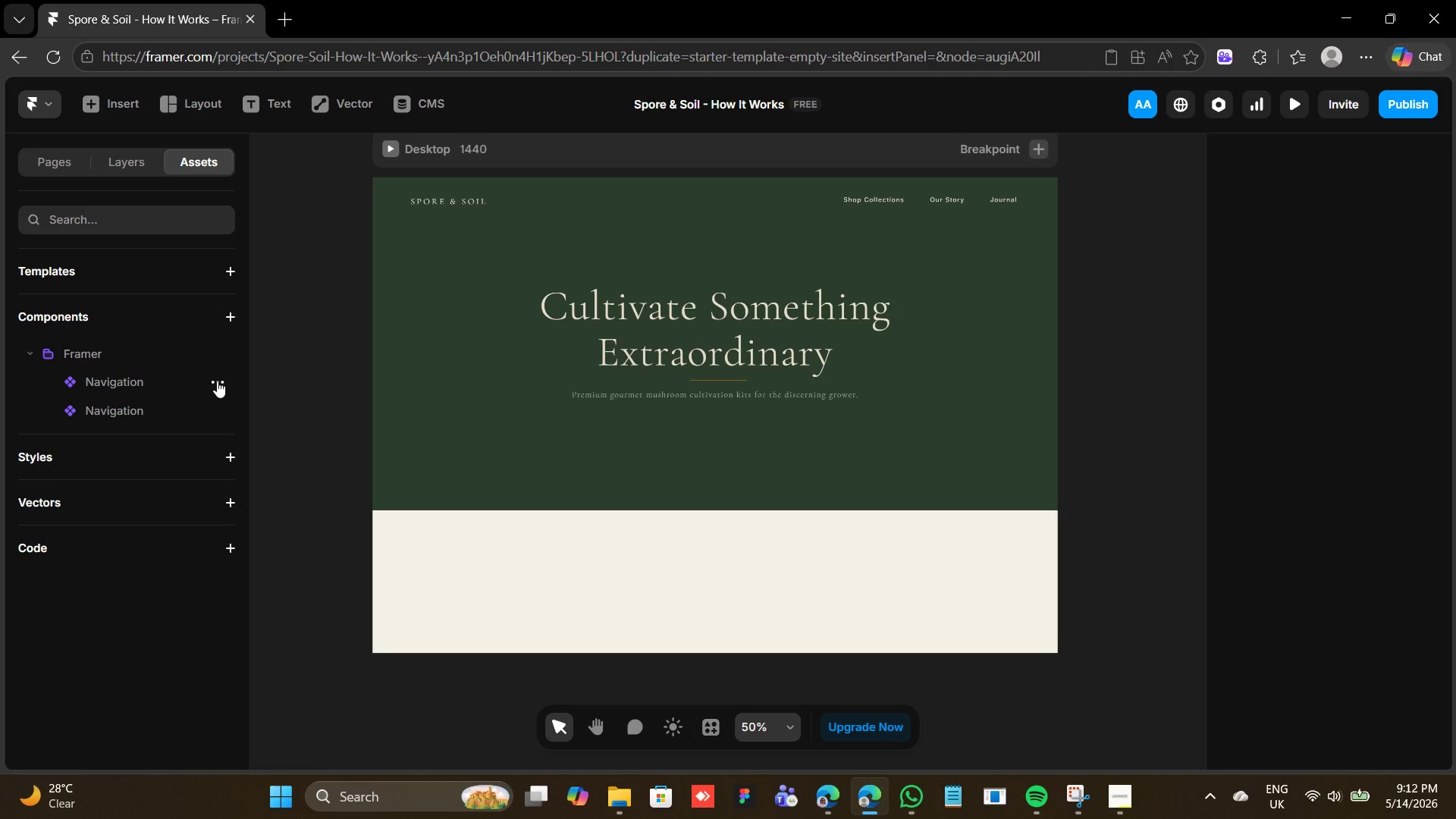 
left_click([218, 381])
 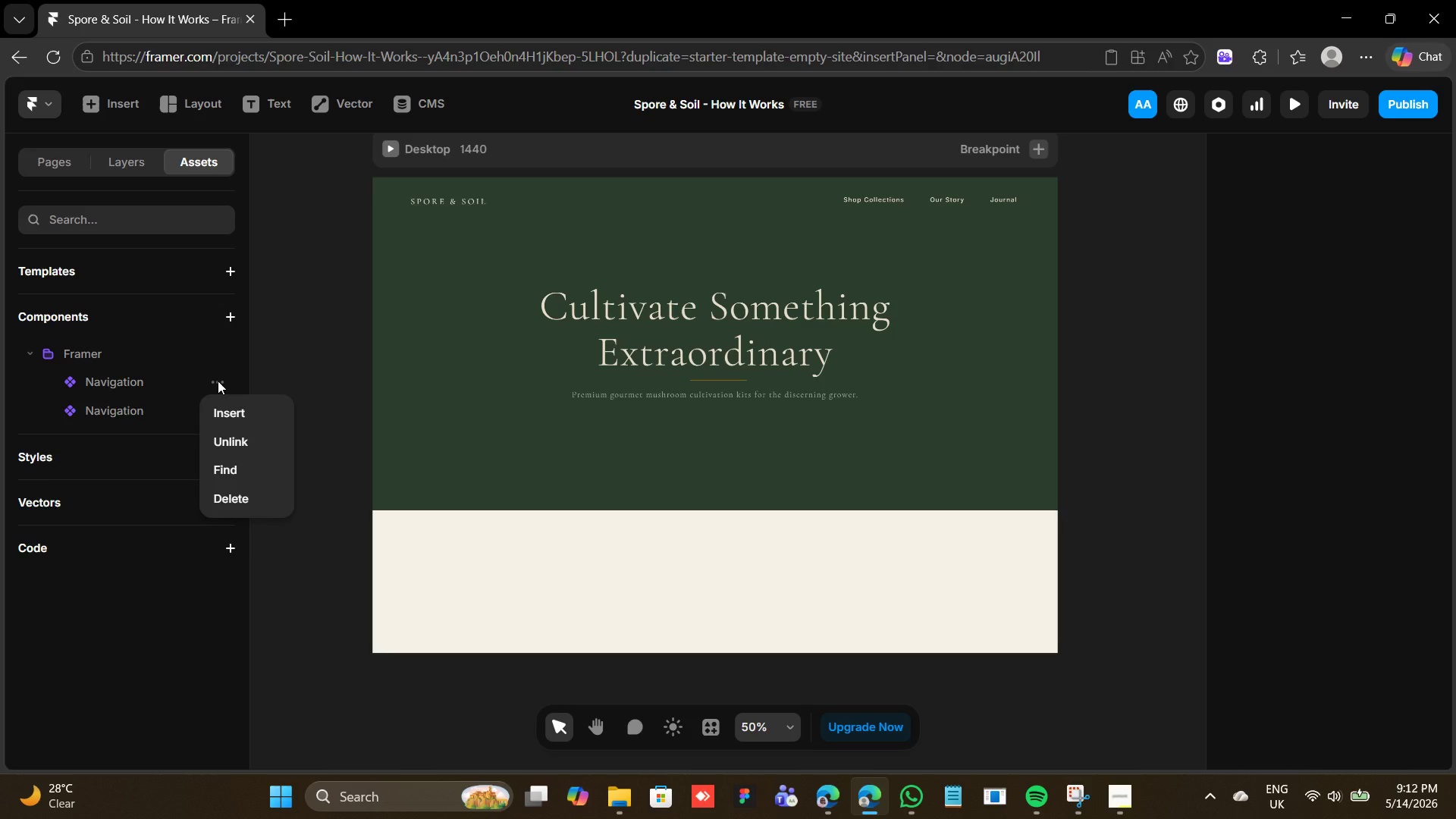 
left_click([218, 381])
 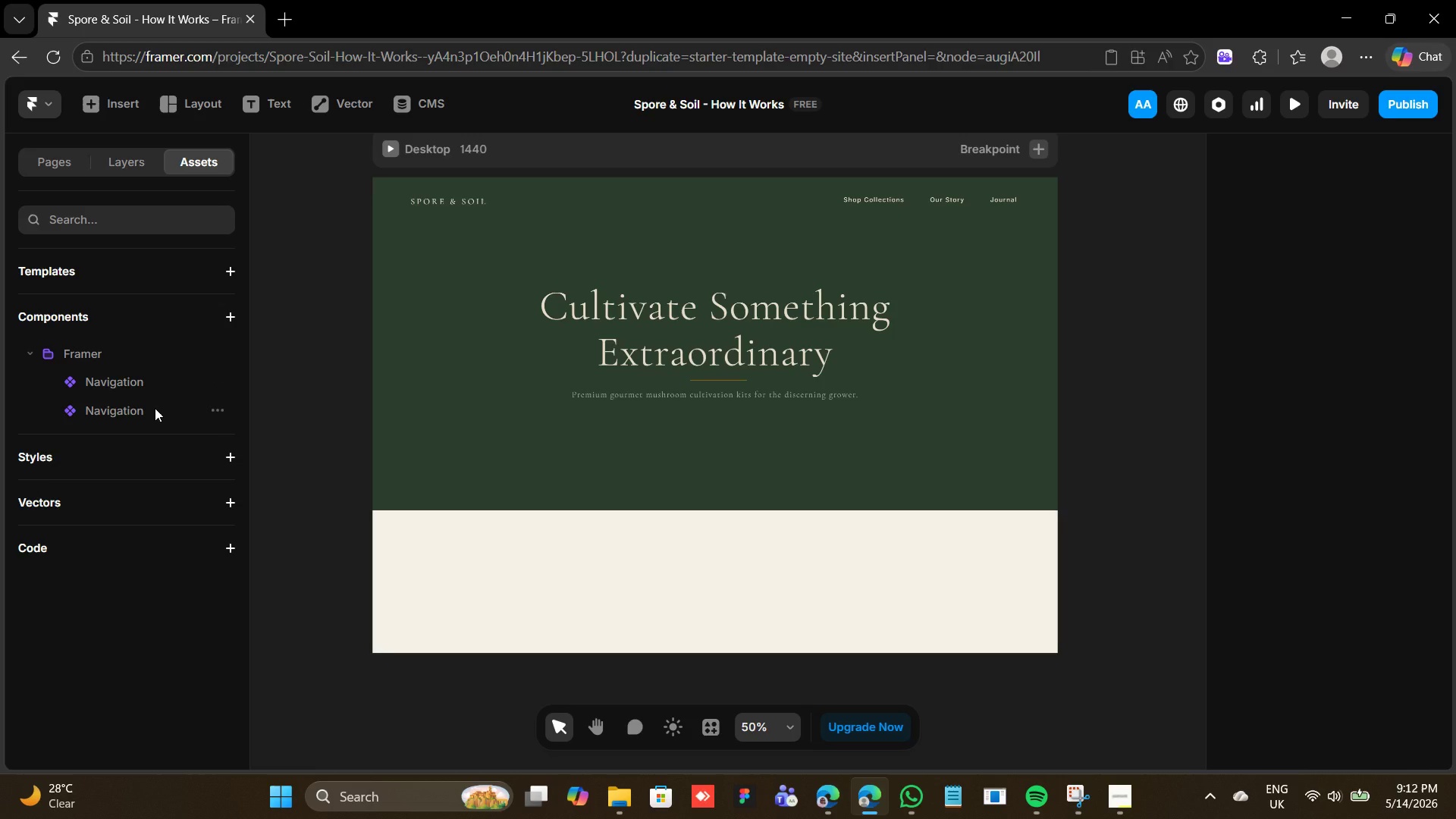 
left_click([155, 408])
 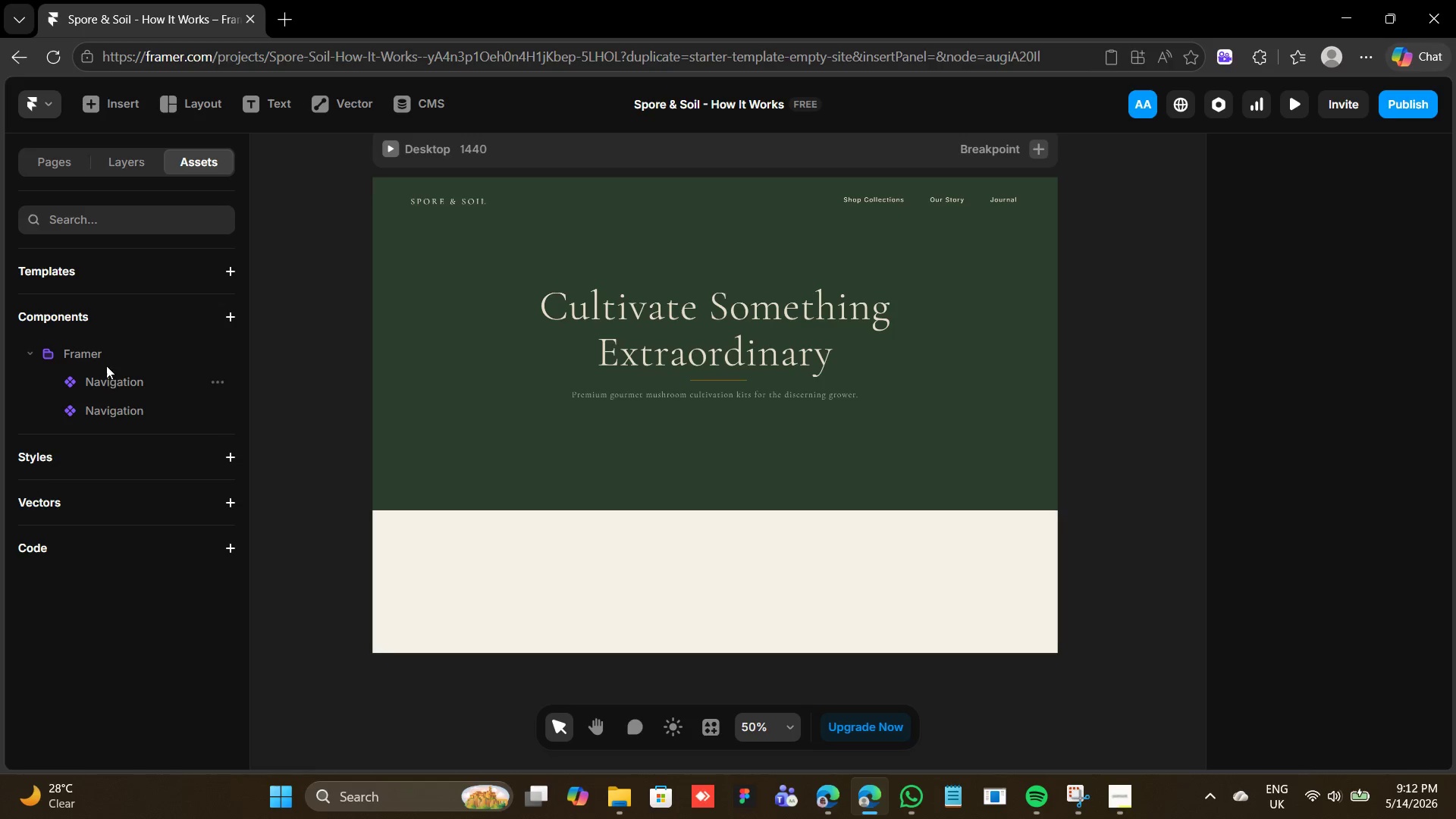 
left_click([105, 350])
 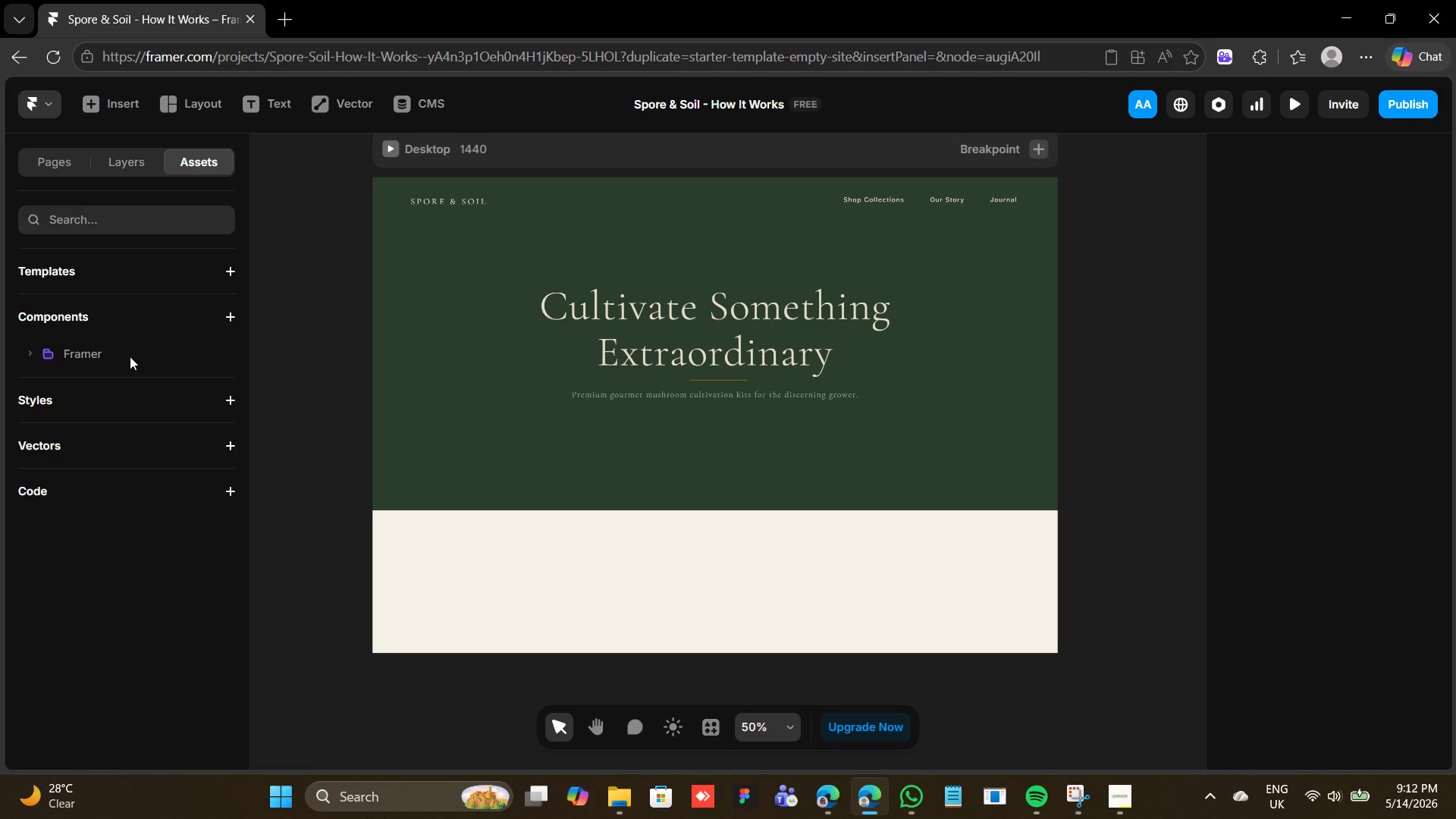 
left_click([119, 356])
 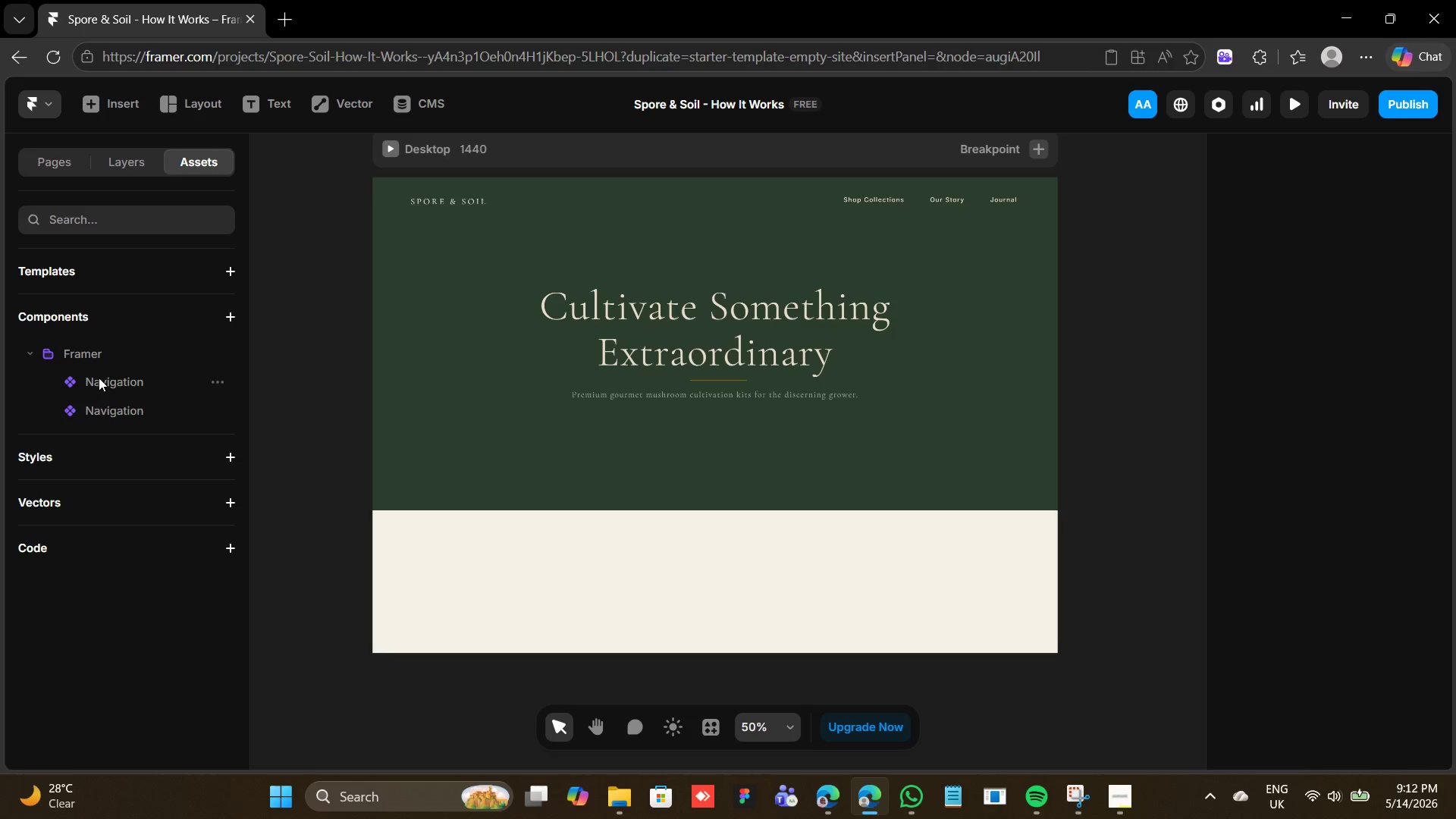 
left_click([98, 378])
 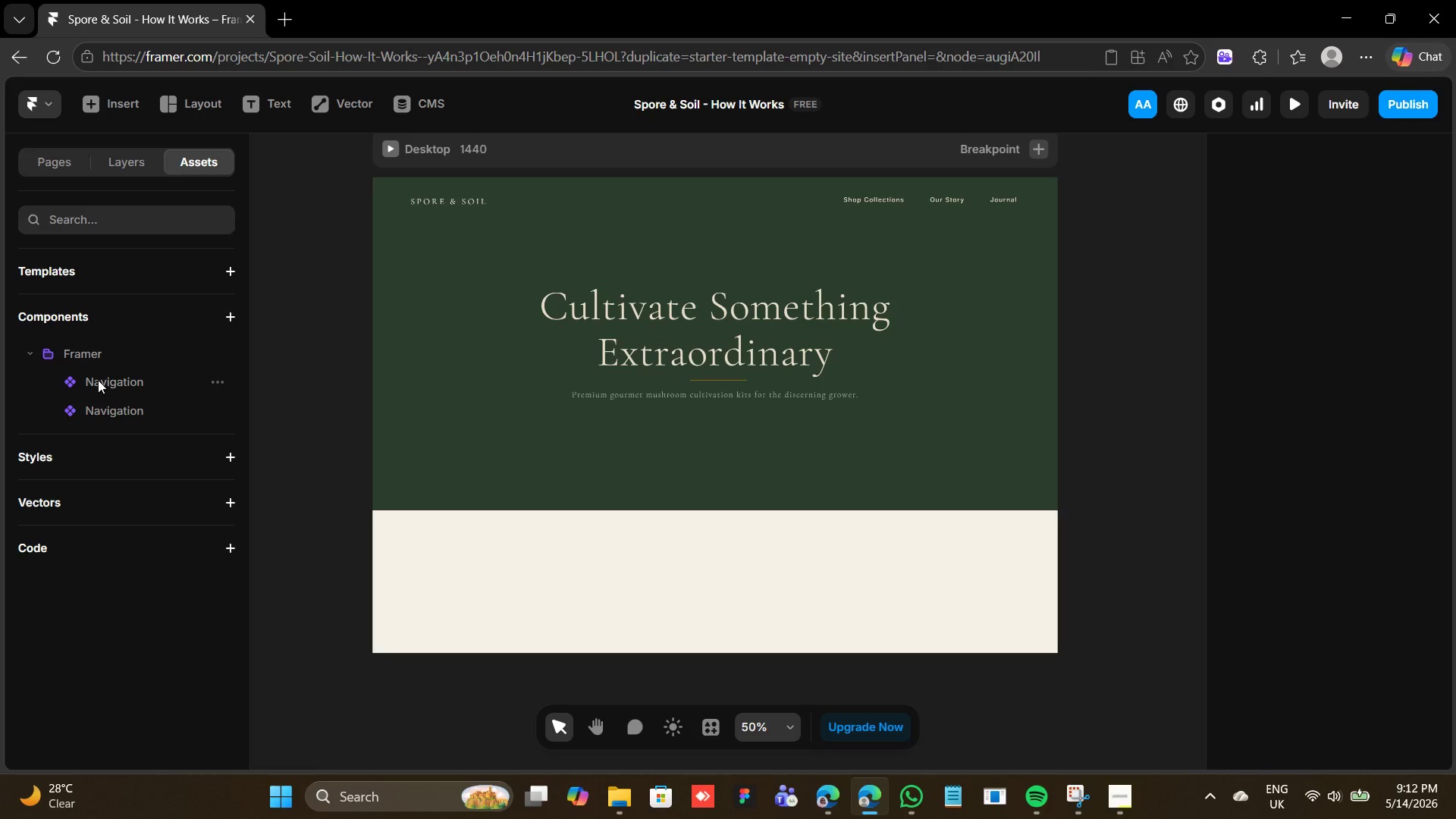 
double_click([98, 380])
 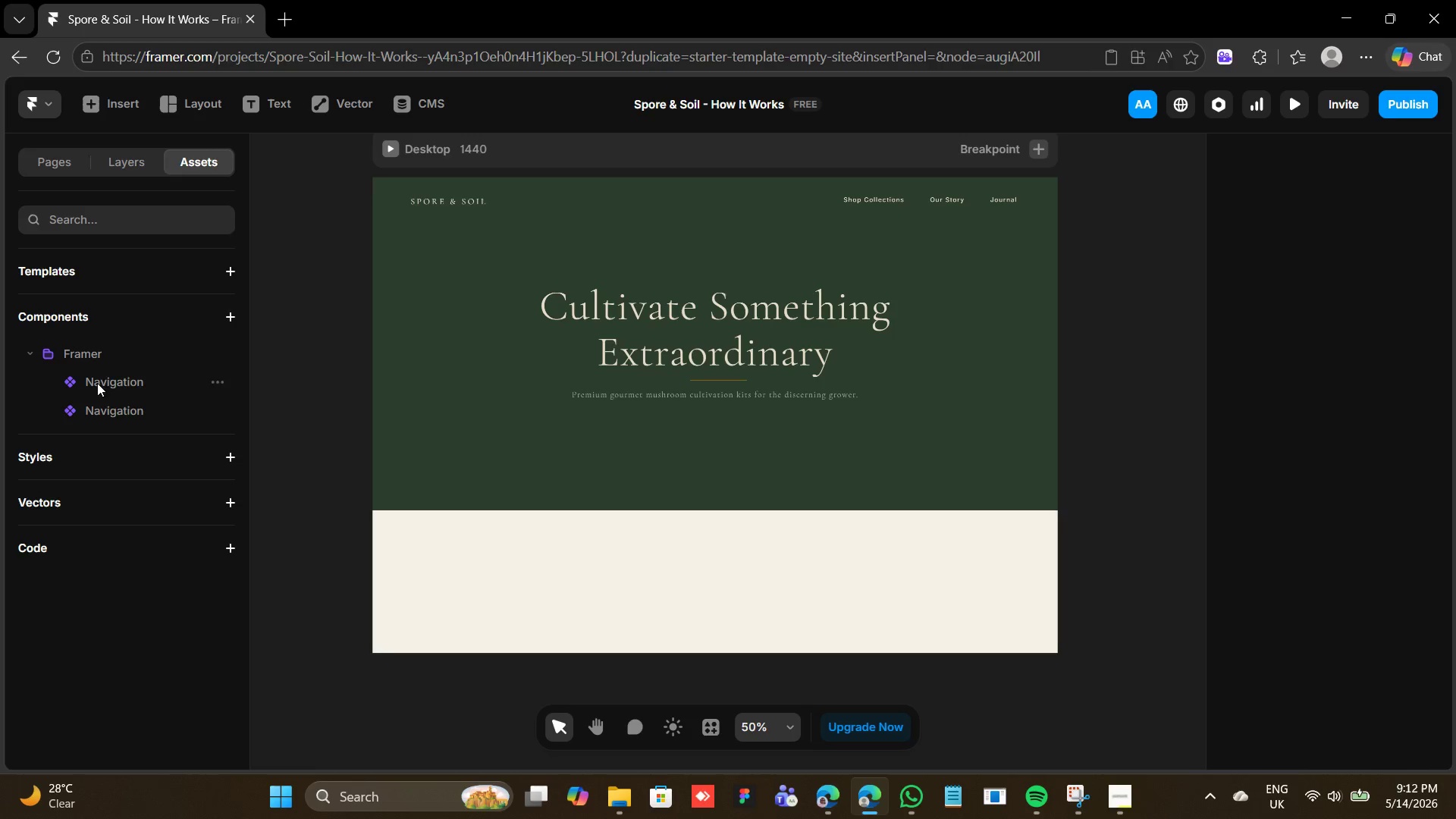 
left_click_drag(start_coordinate=[97, 383], to_coordinate=[606, 613])
 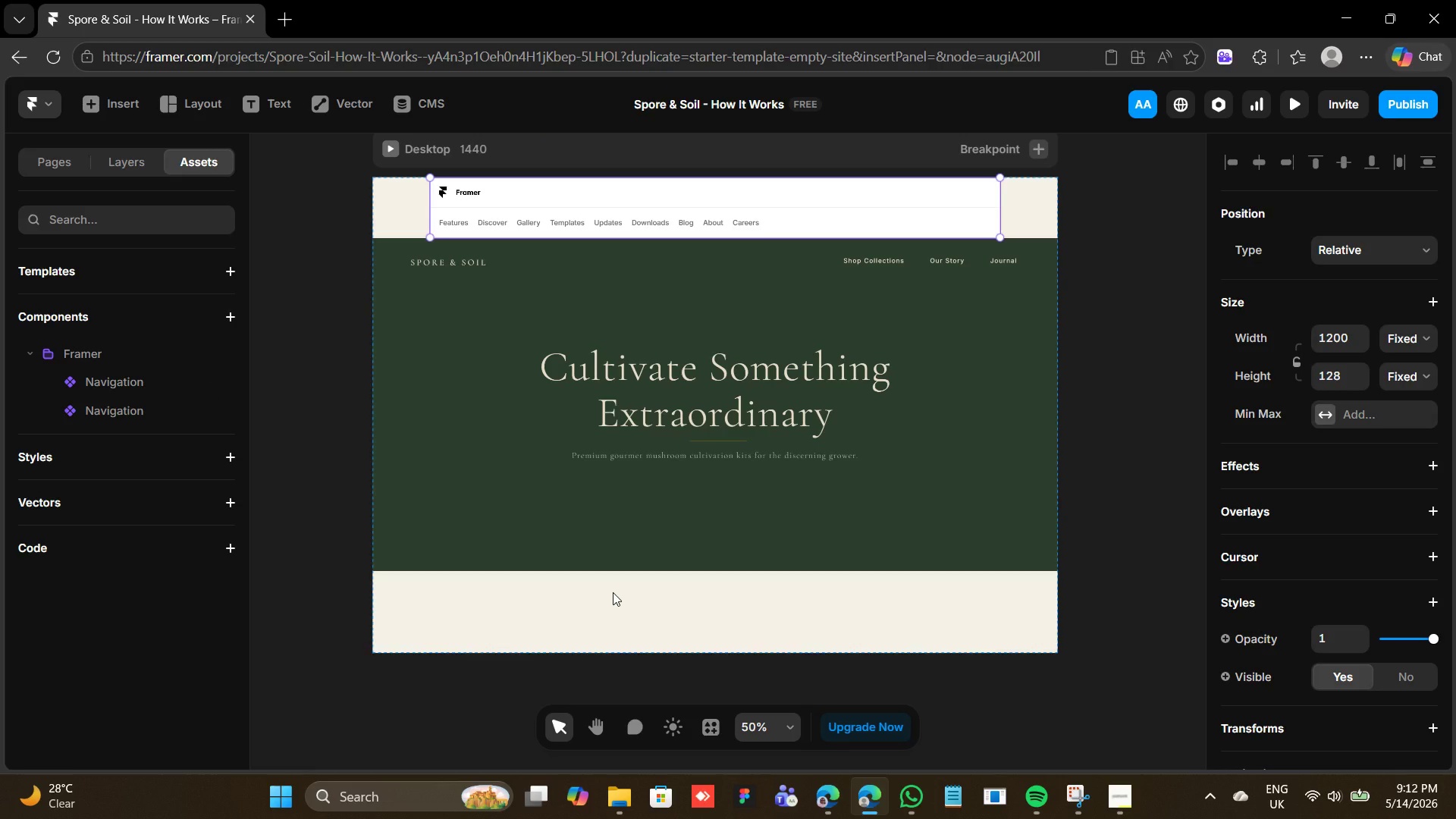 
key(Backspace)
 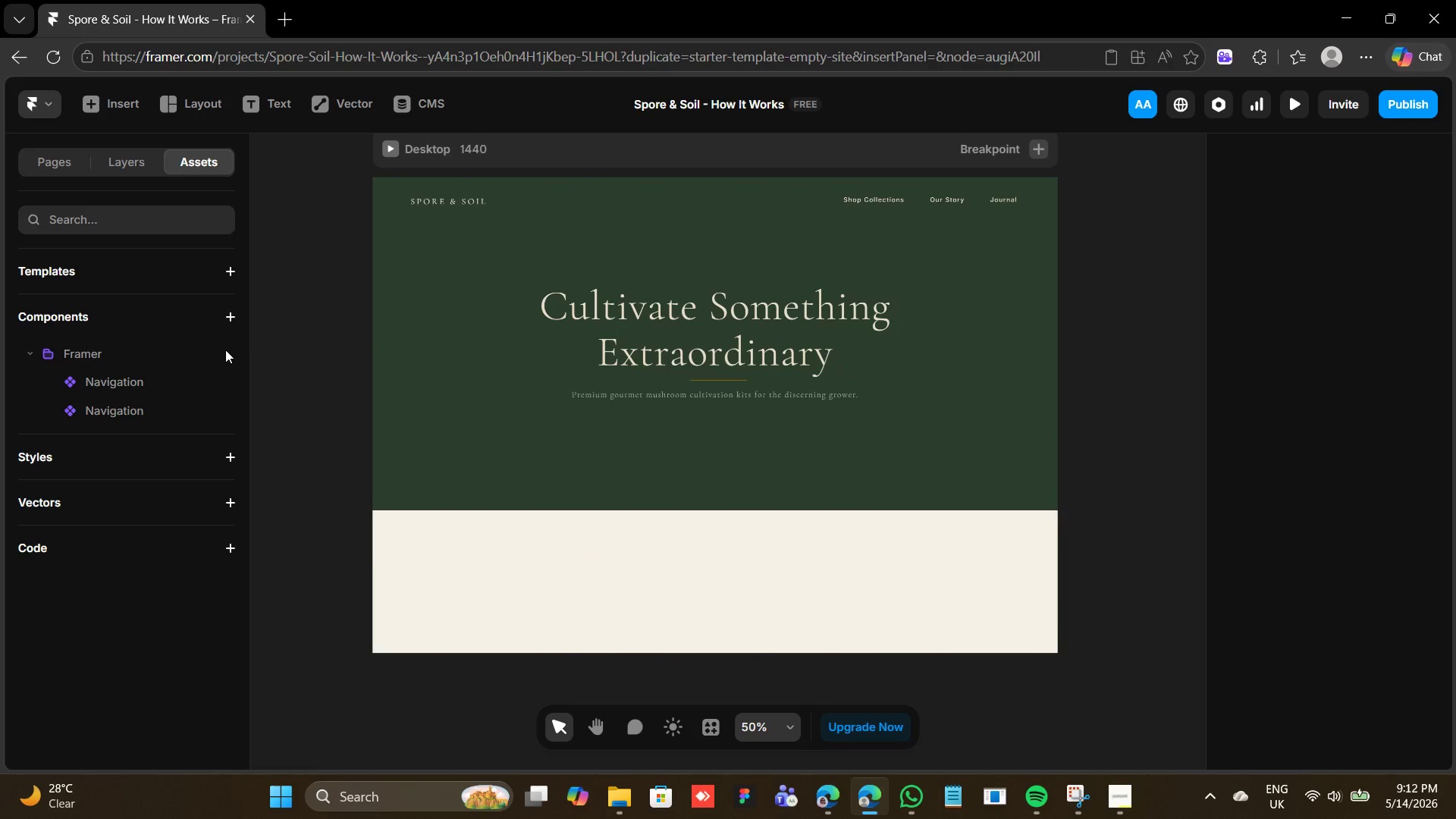 
left_click([220, 357])
 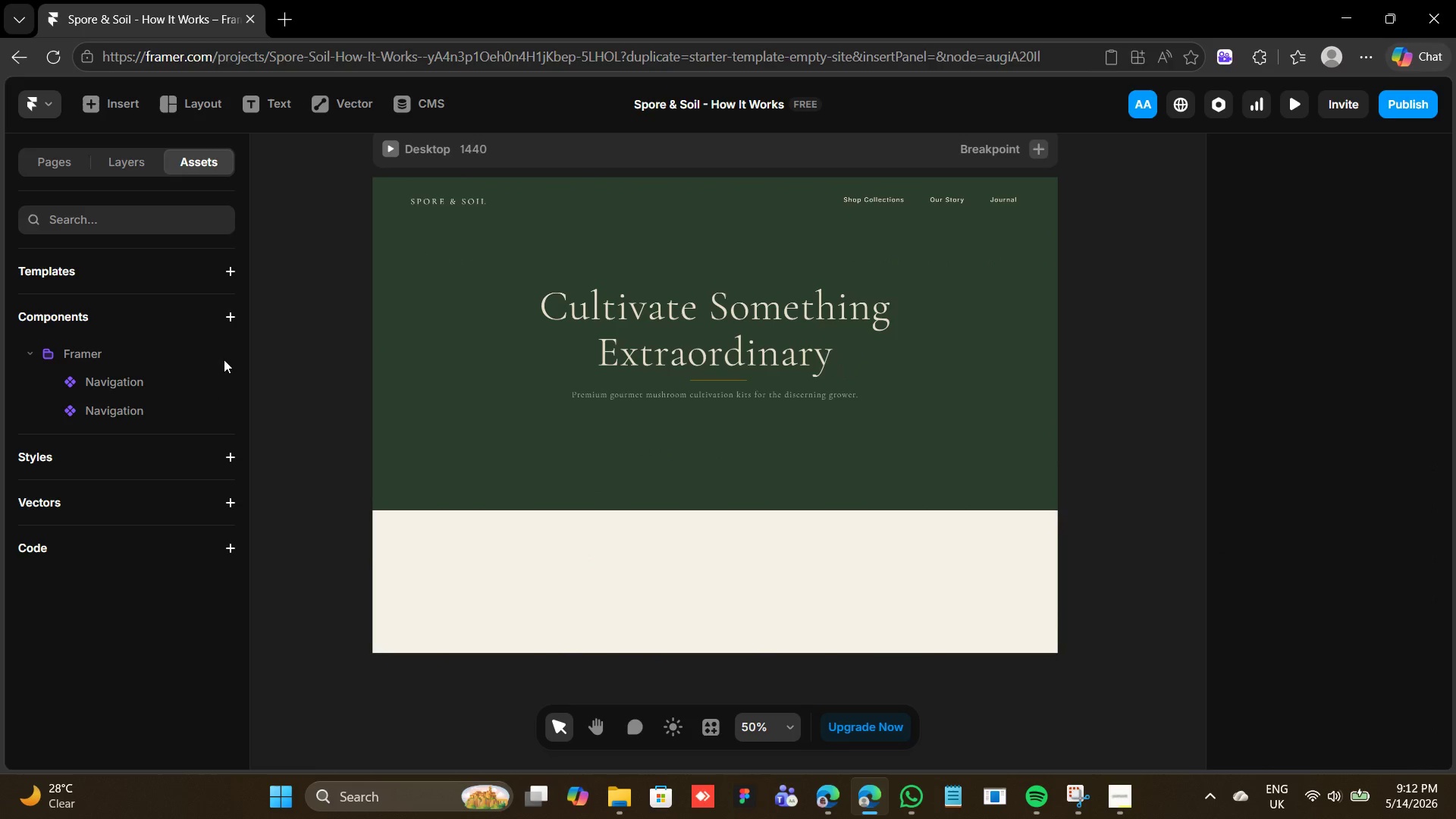 
left_click_drag(start_coordinate=[224, 357], to_coordinate=[223, 362])
 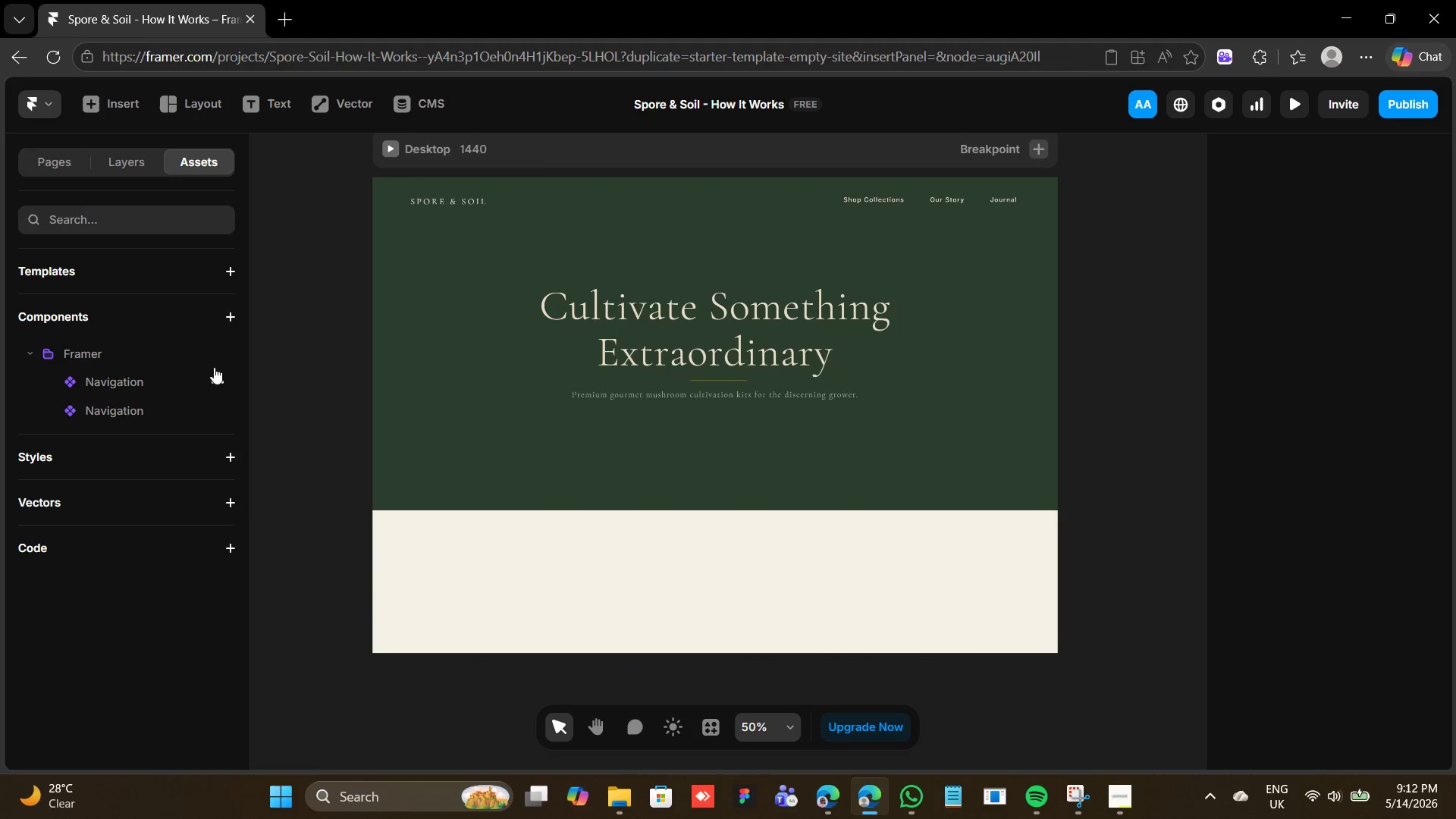 
right_click([214, 367])
 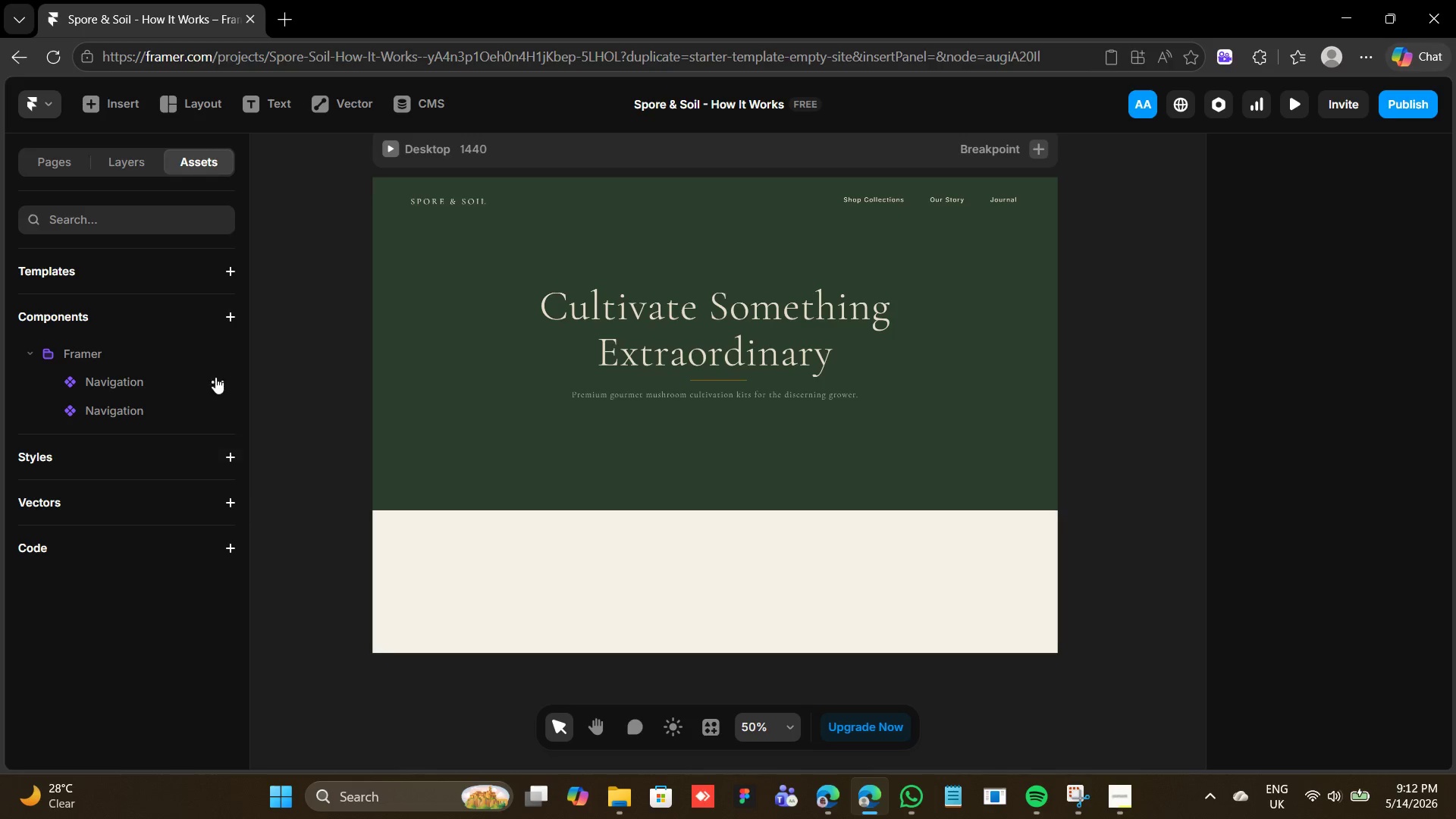 
mouse_move([218, 406])
 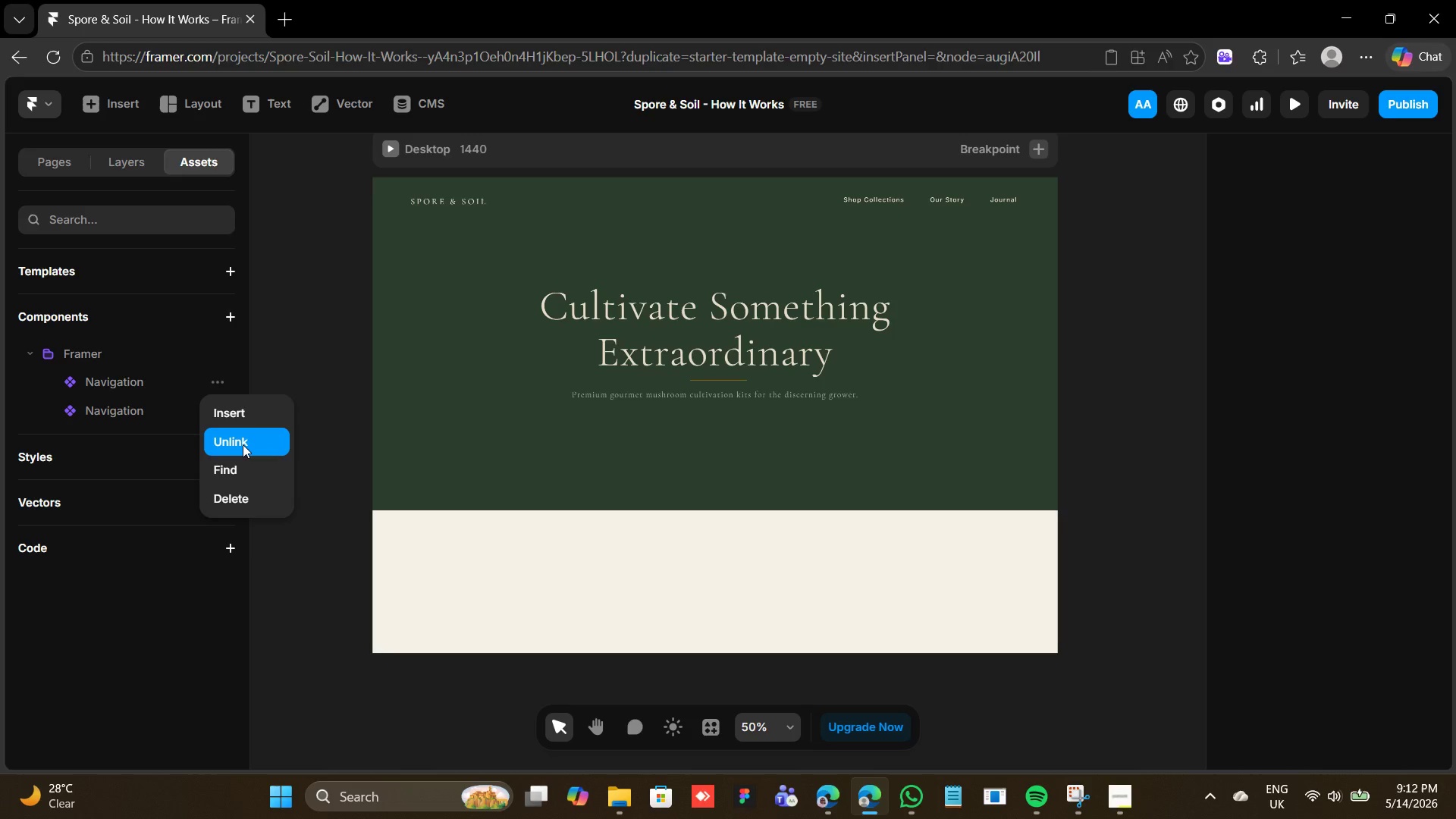 
left_click([243, 444])
 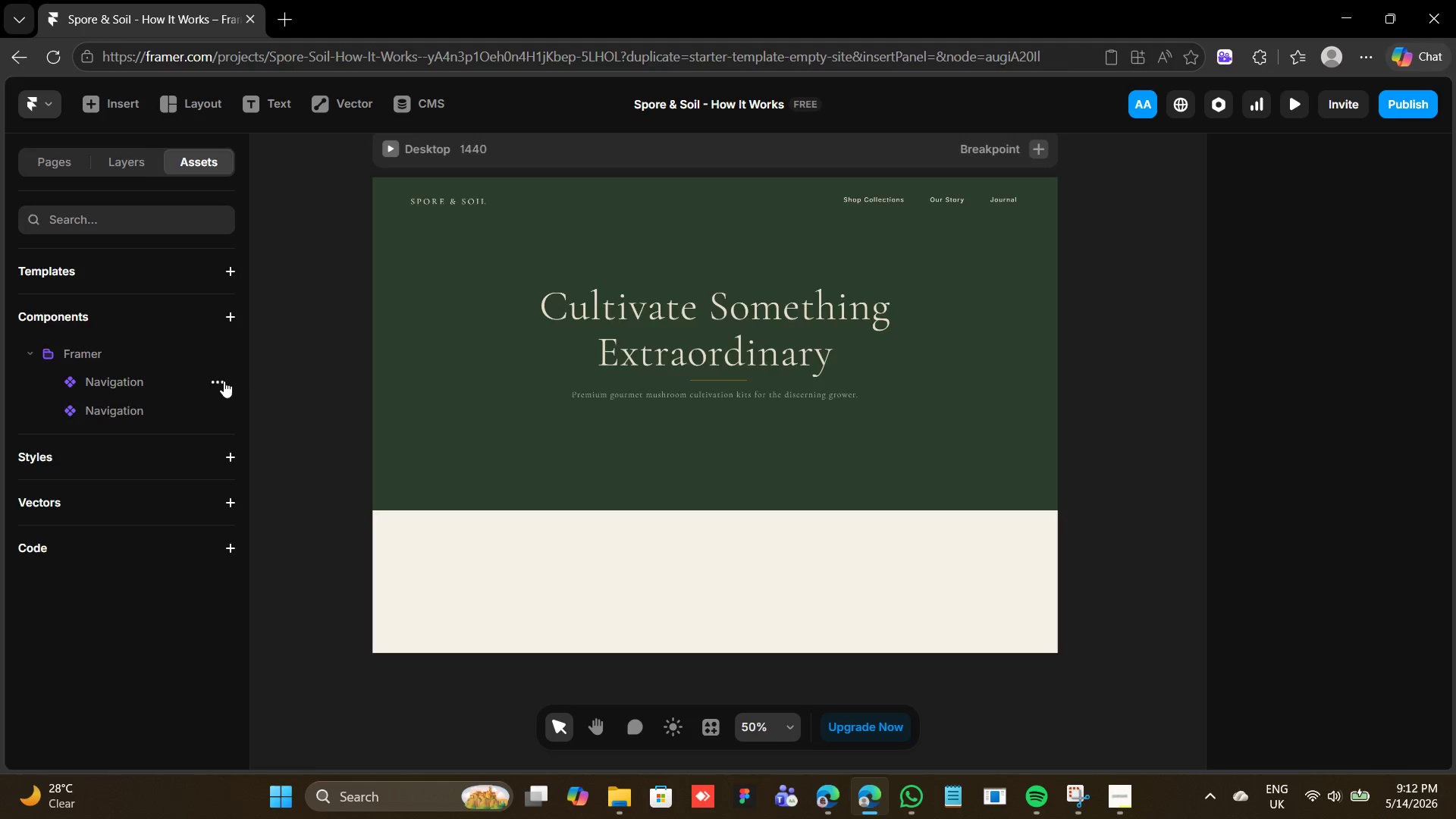 
left_click([223, 380])
 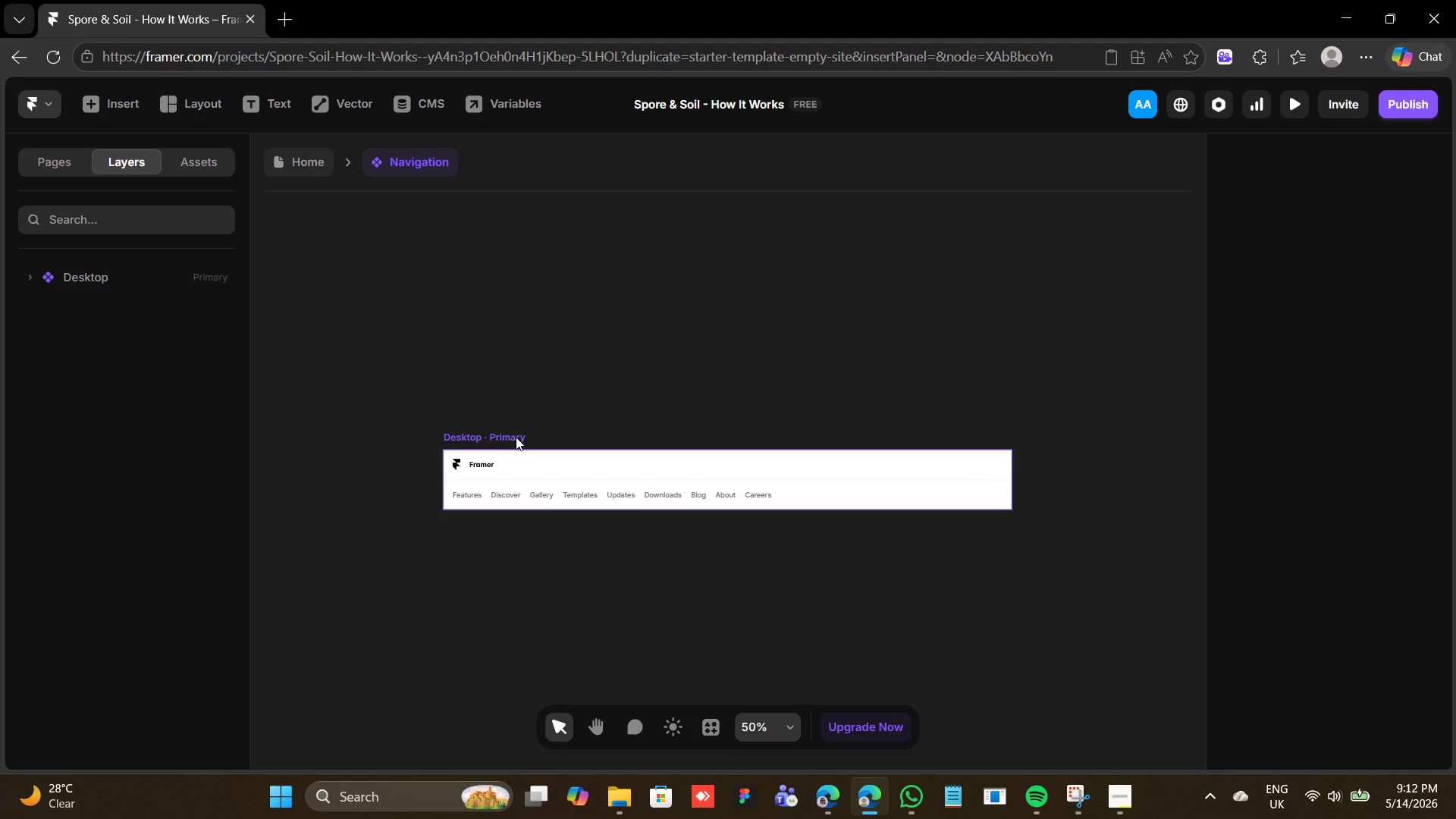 
right_click([516, 437])
 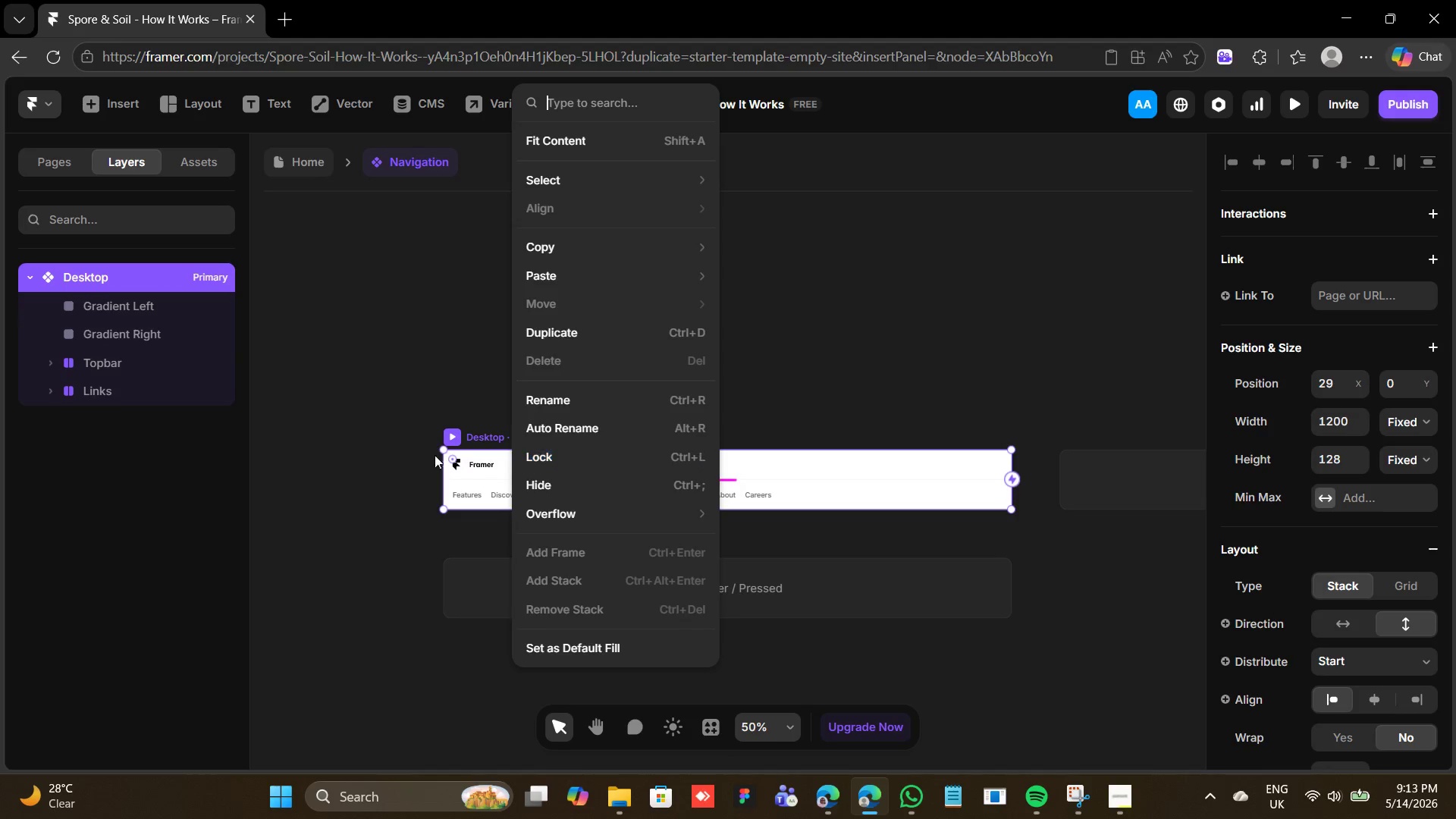 
left_click([491, 438])
 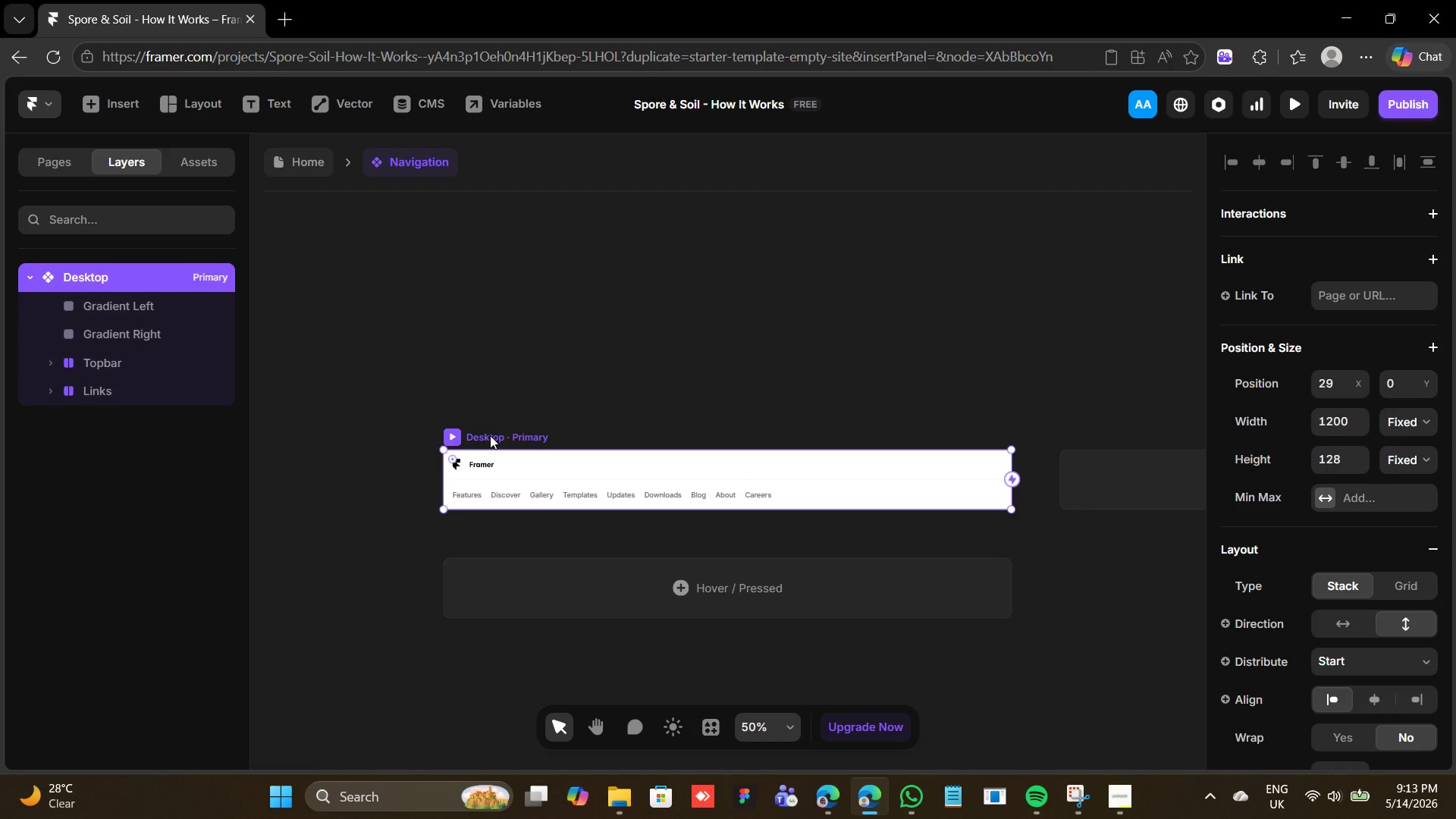 
left_click([490, 435])
 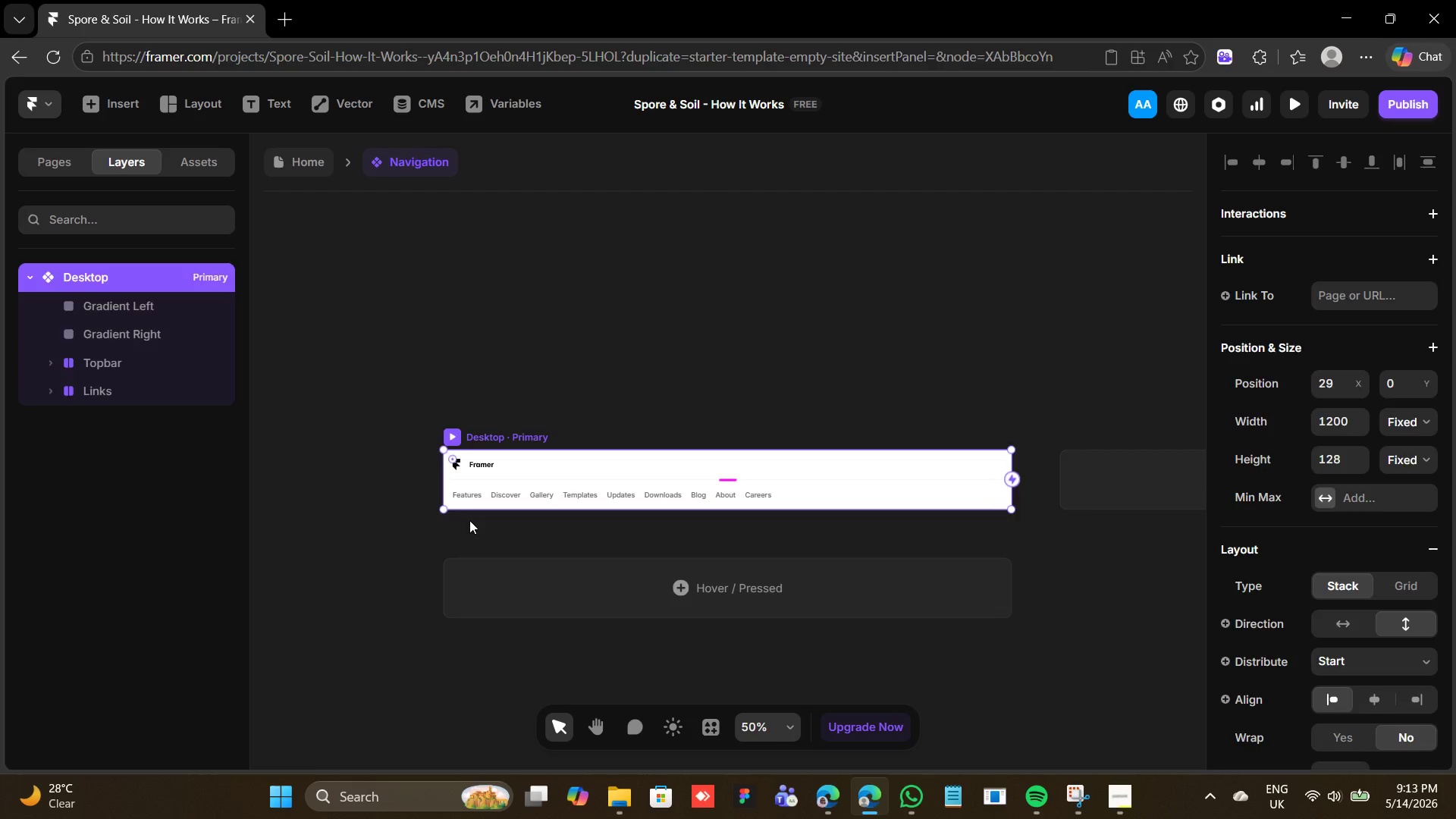 
key(Backspace)
 